 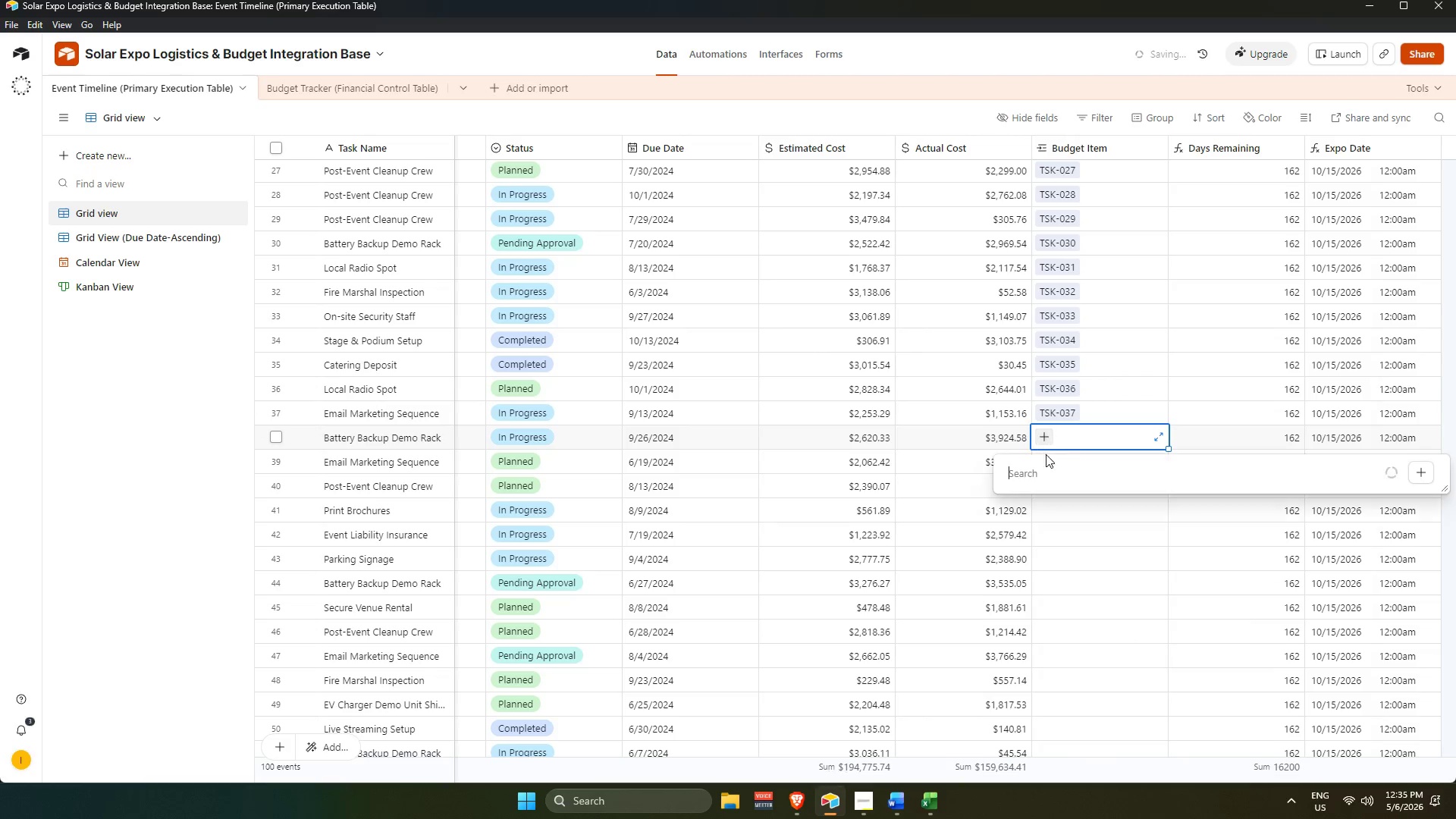 
key(Numpad3)
 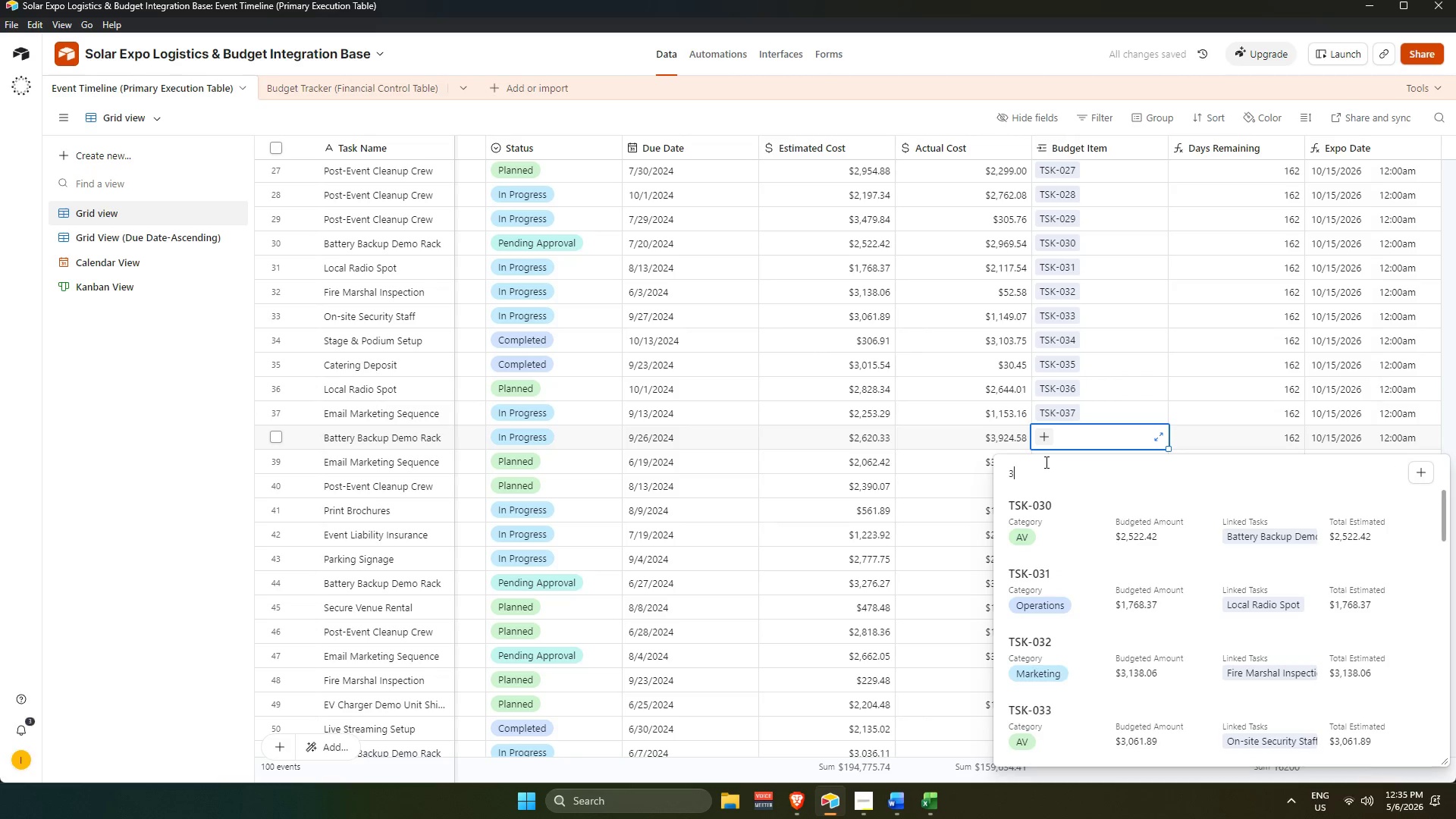 
key(Numpad8)
 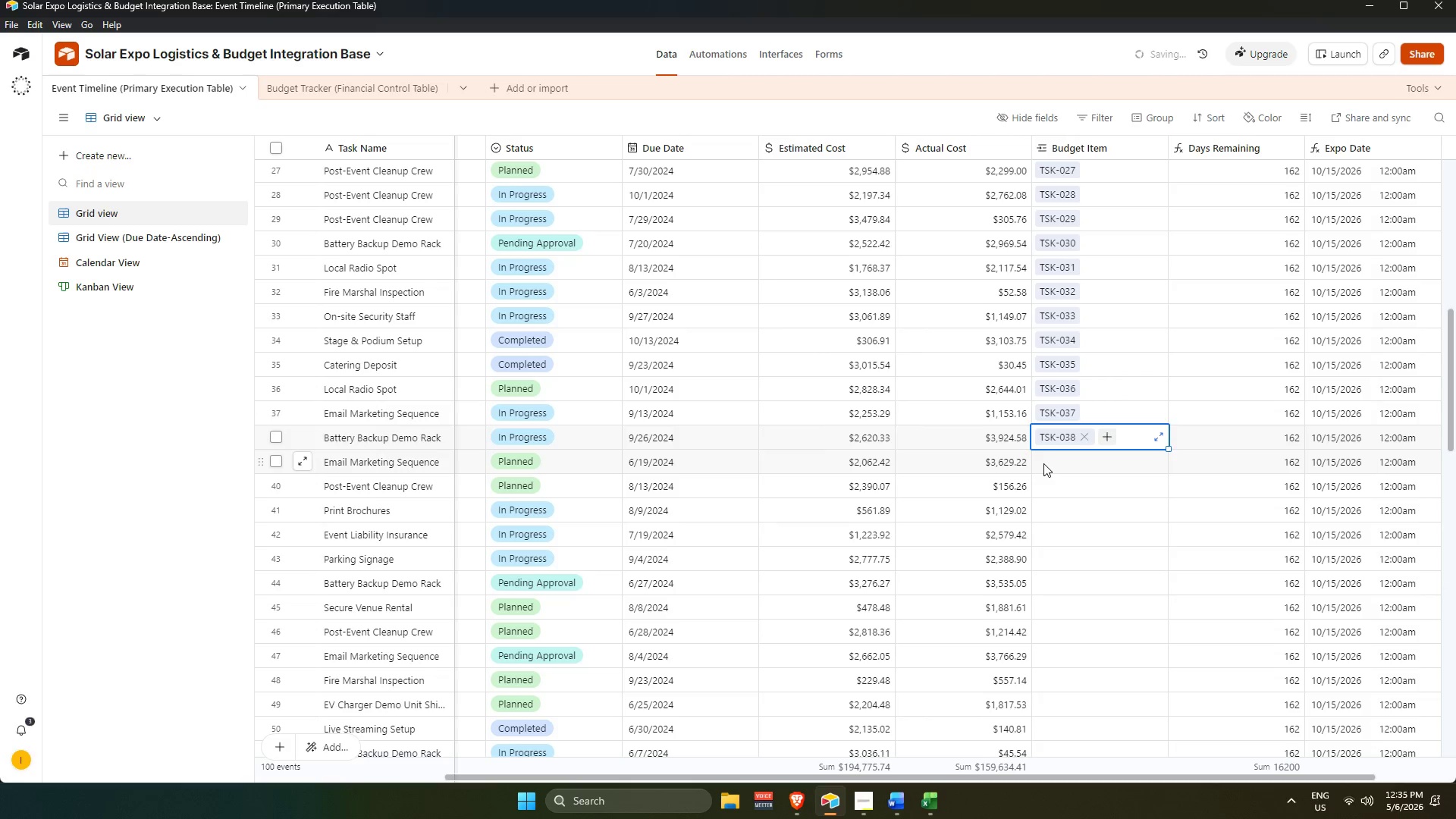 
double_click([1041, 459])
 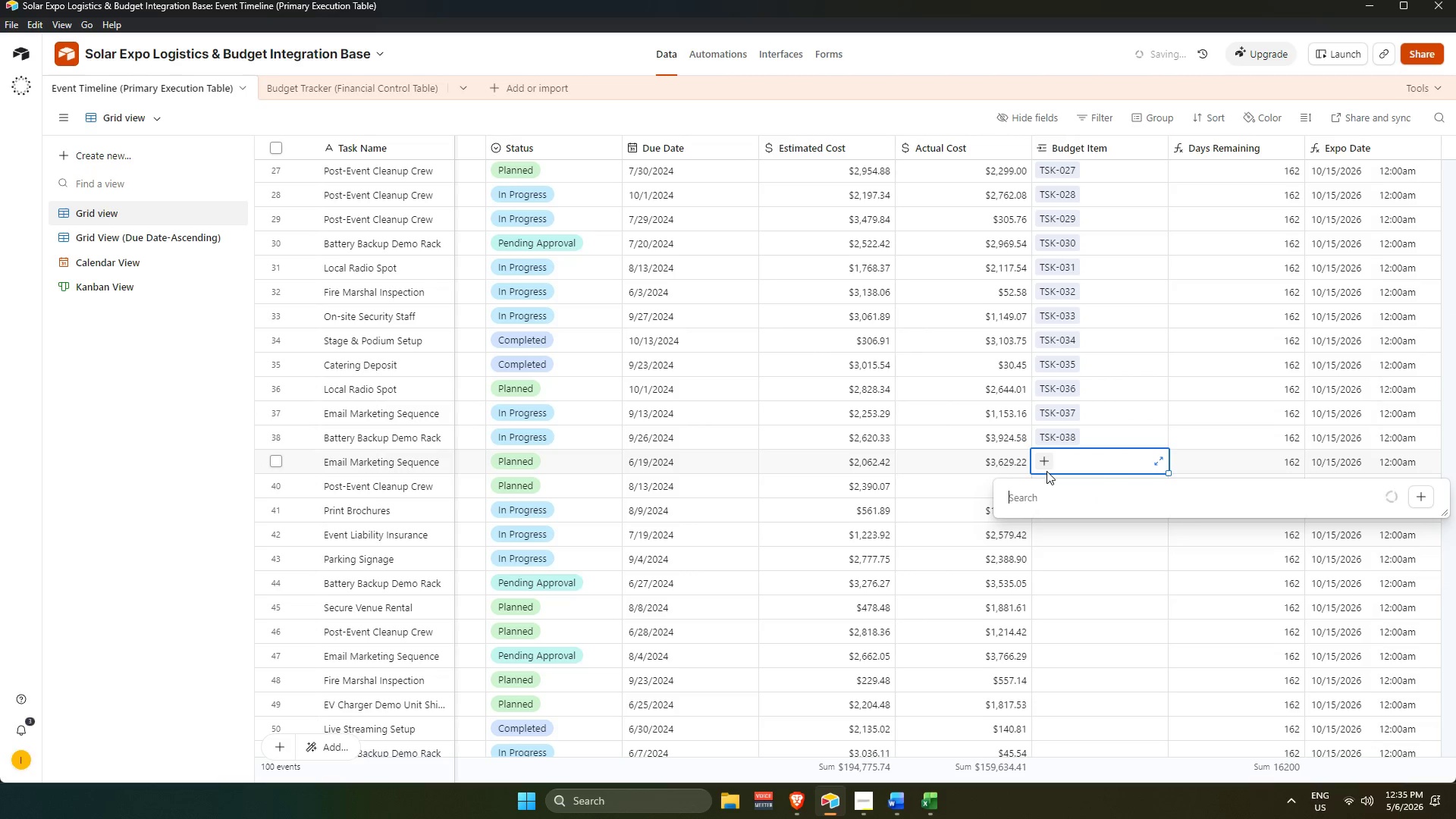 
key(Numpad3)
 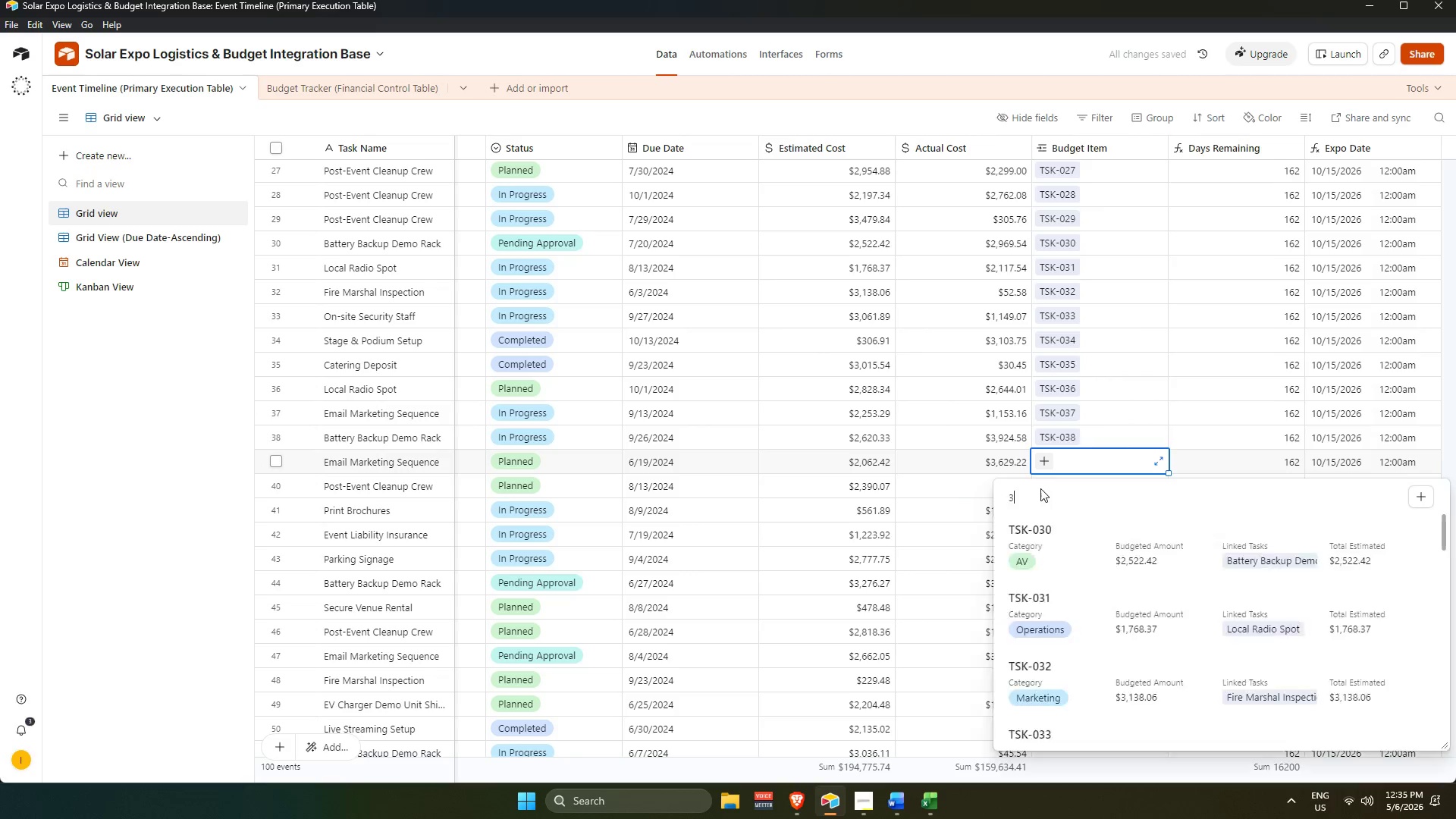 
key(Numpad9)
 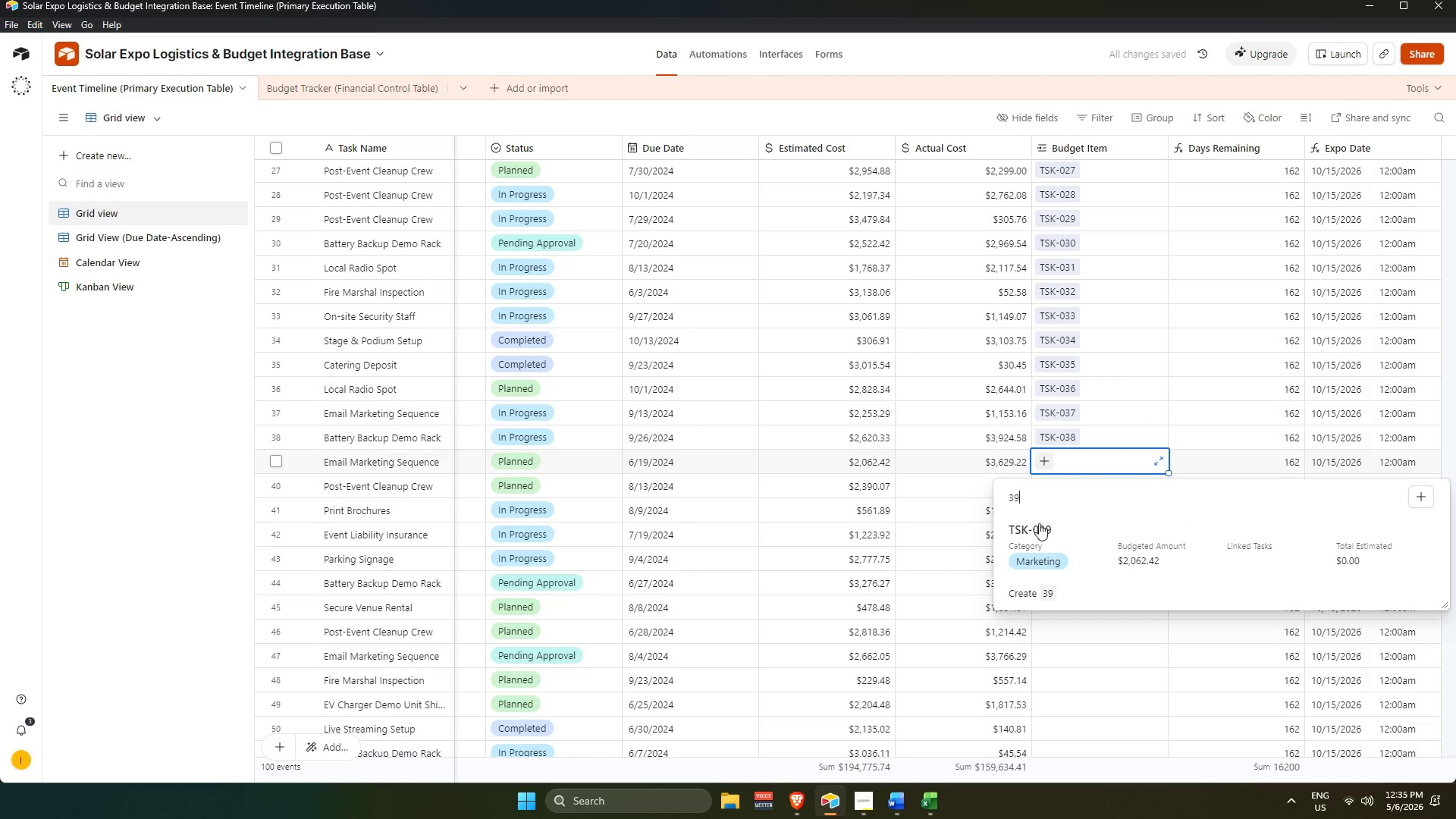 
left_click([1044, 544])
 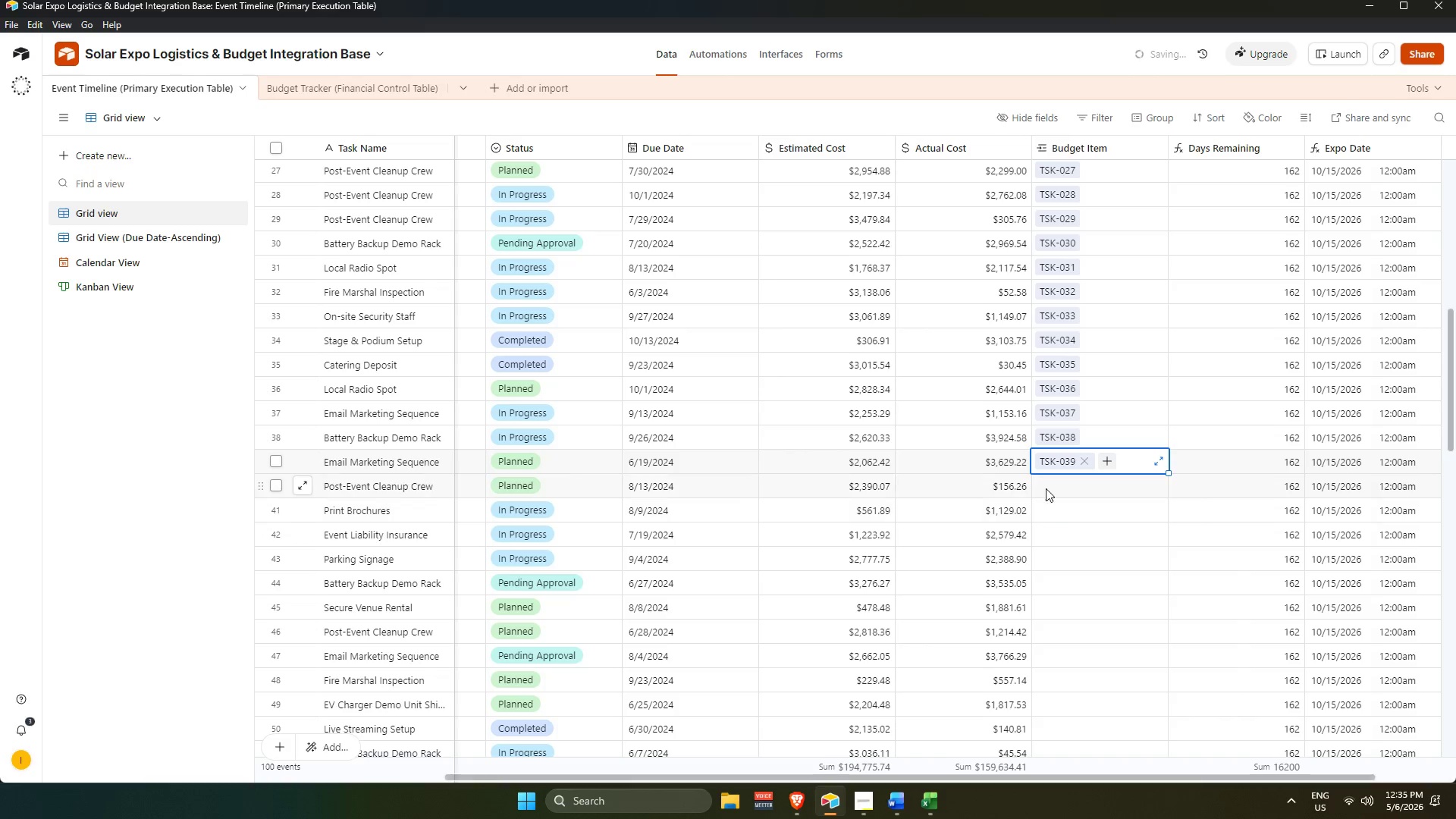 
left_click([1047, 488])
 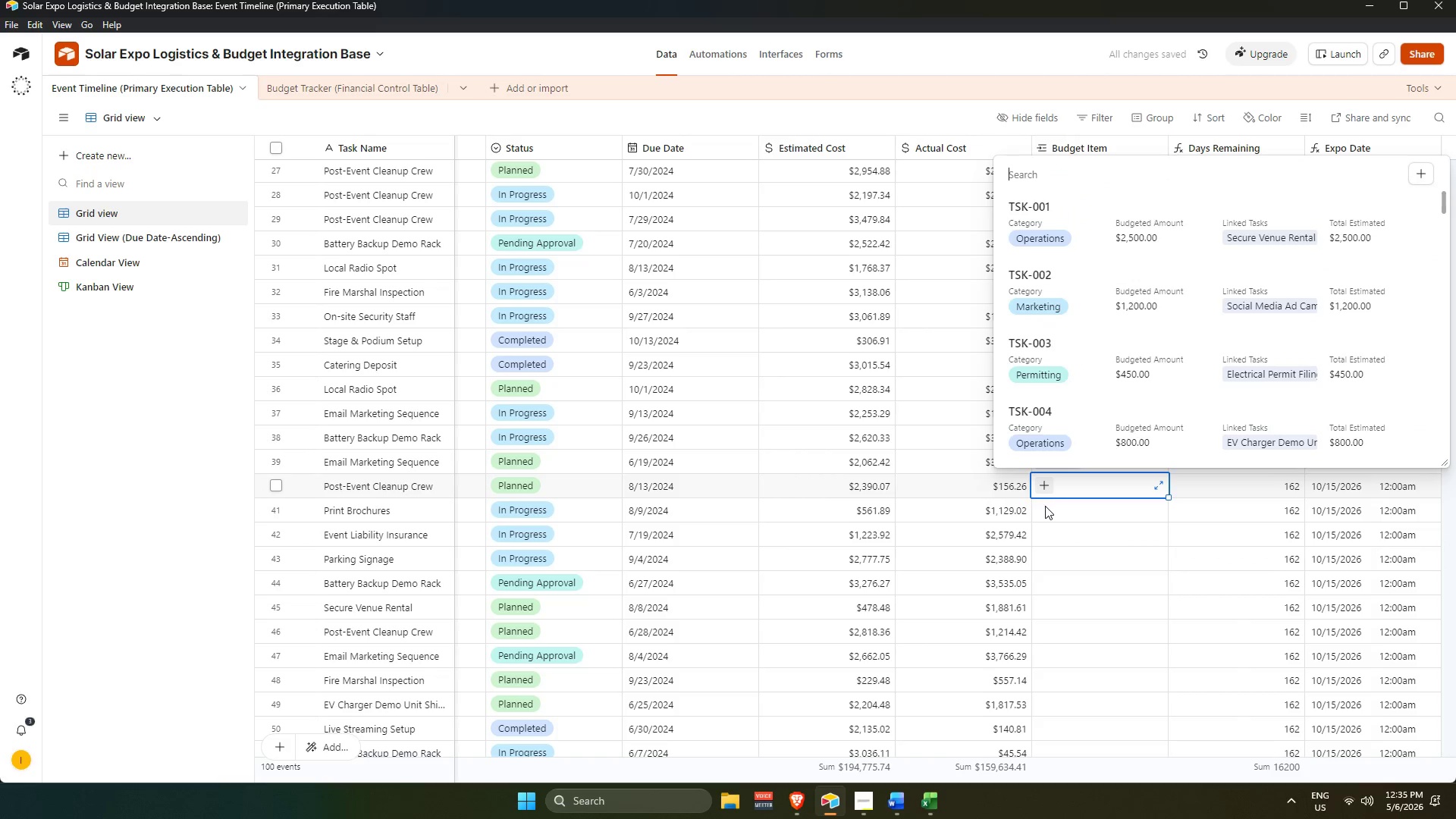 
key(Numpad4)
 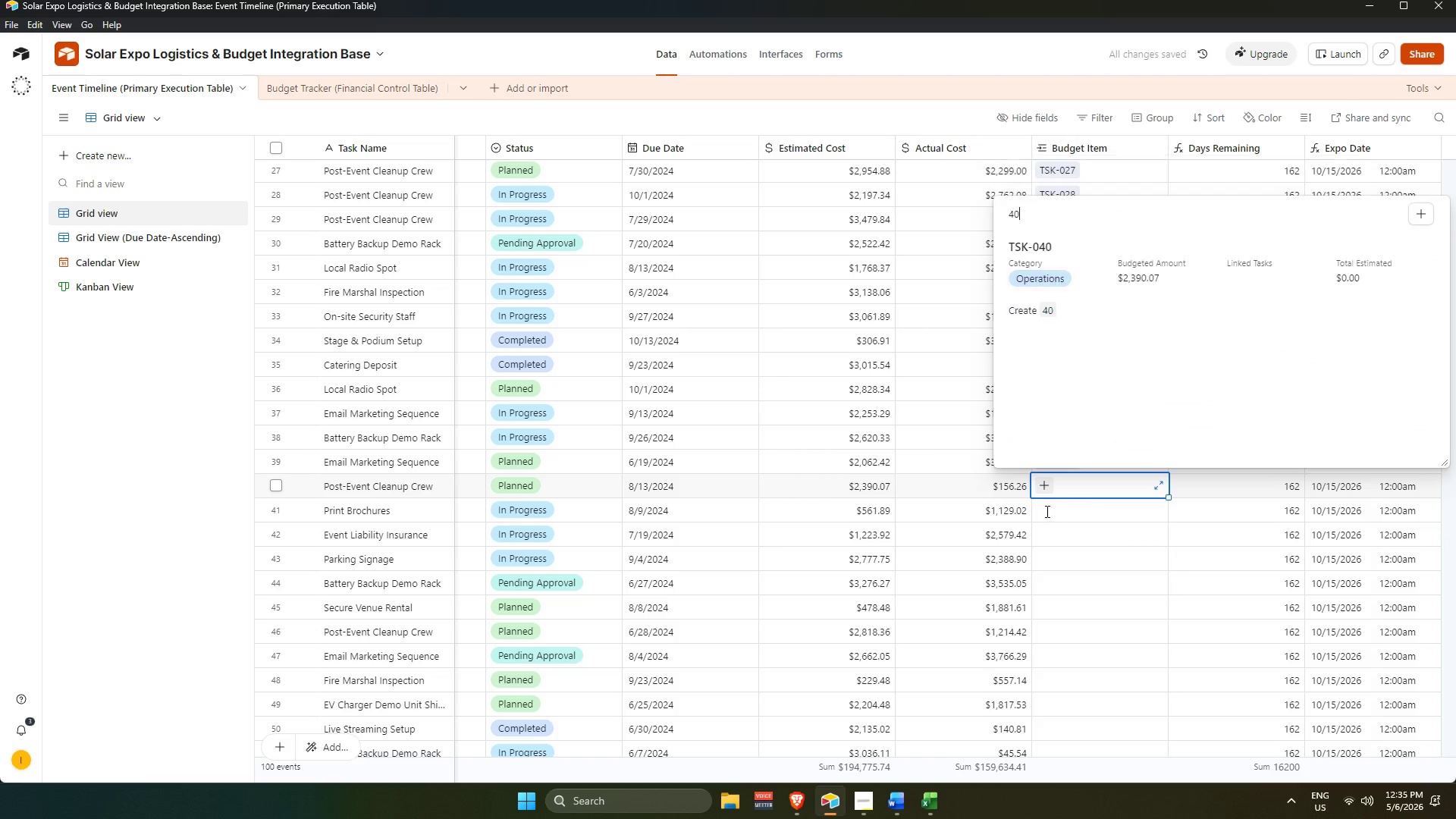 
key(Numpad0)
 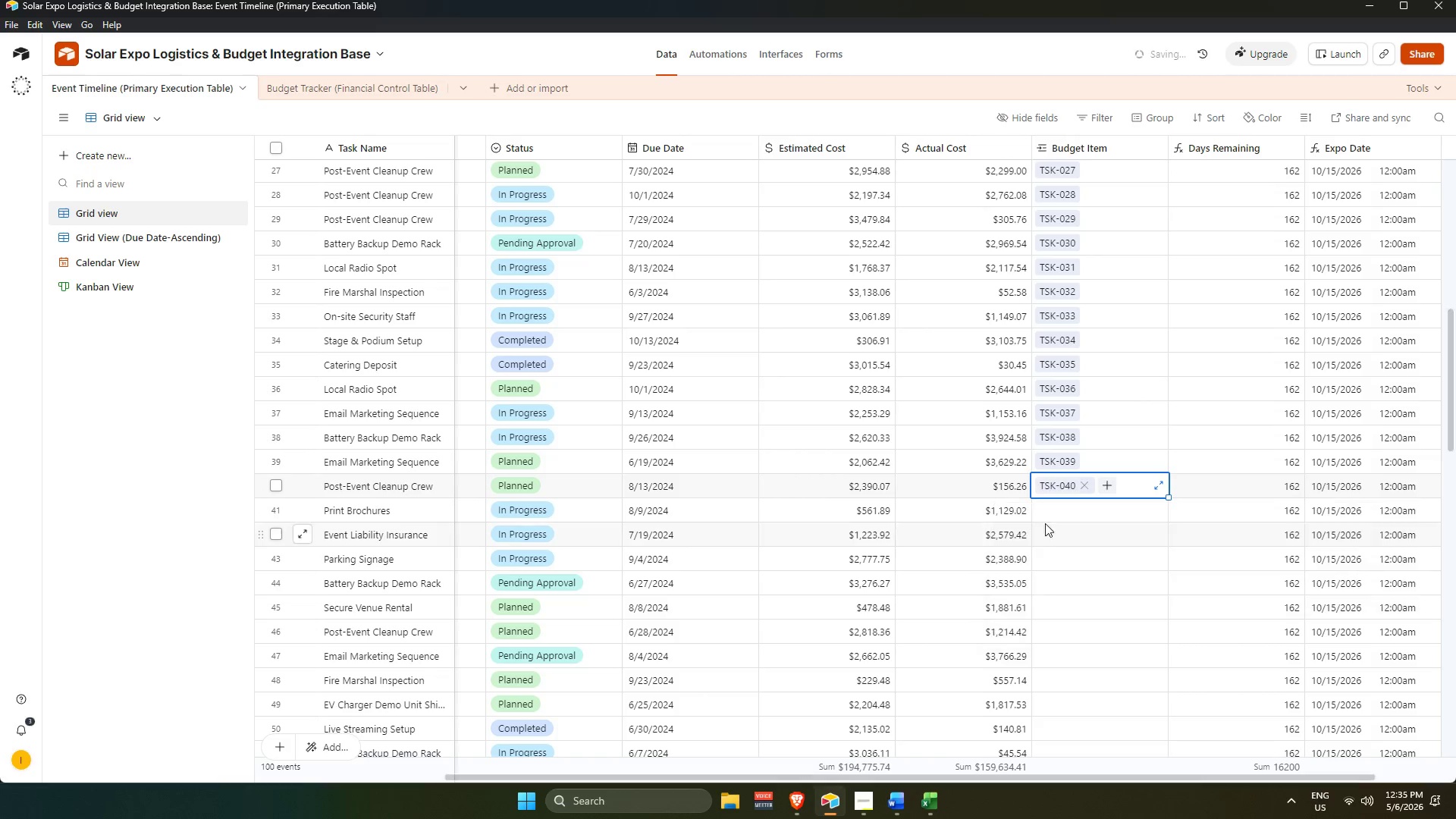 
left_click_drag(start_coordinate=[1043, 521], to_coordinate=[1046, 516])
 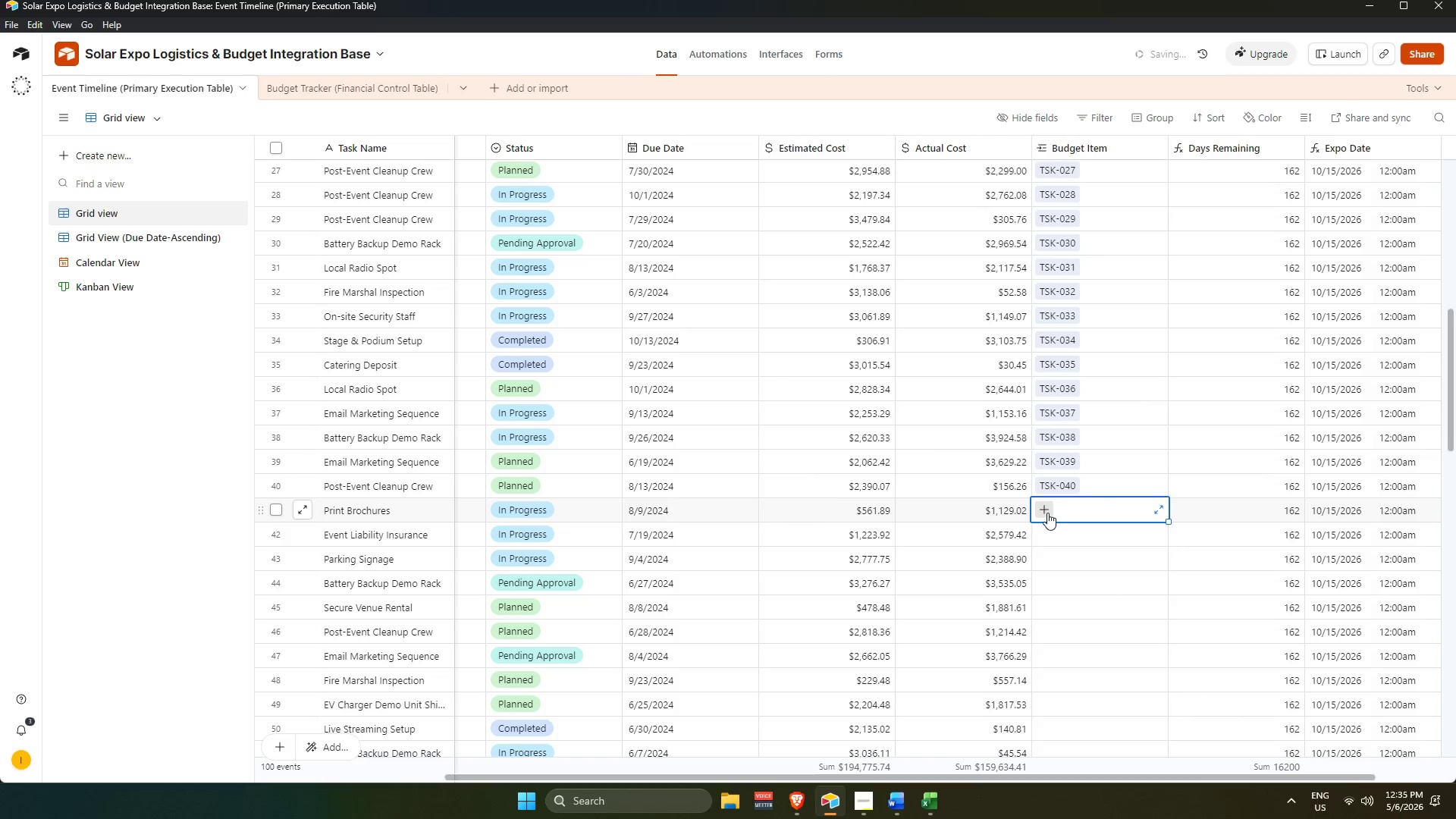 
double_click([1047, 513])
 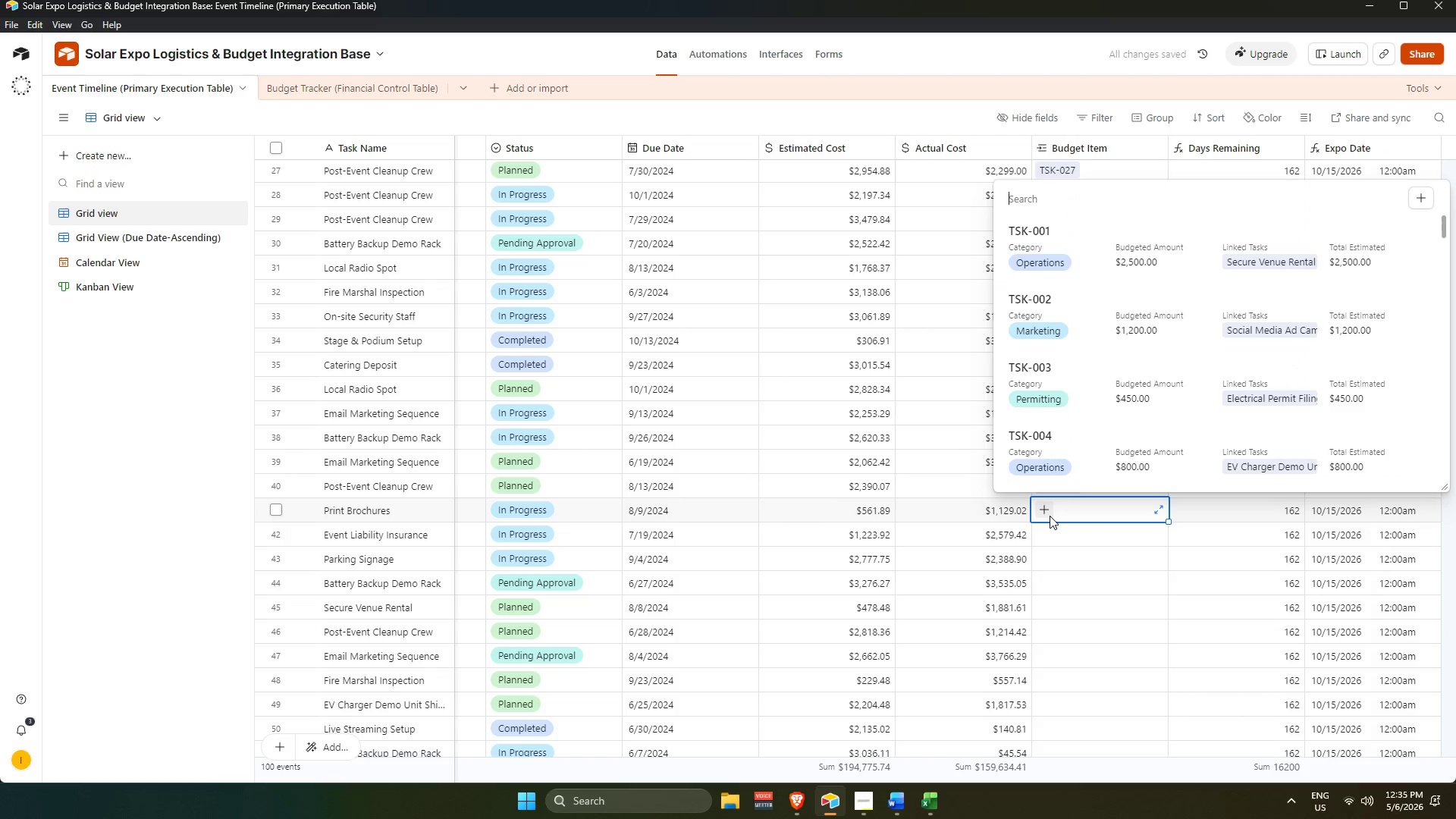 
key(Numpad4)
 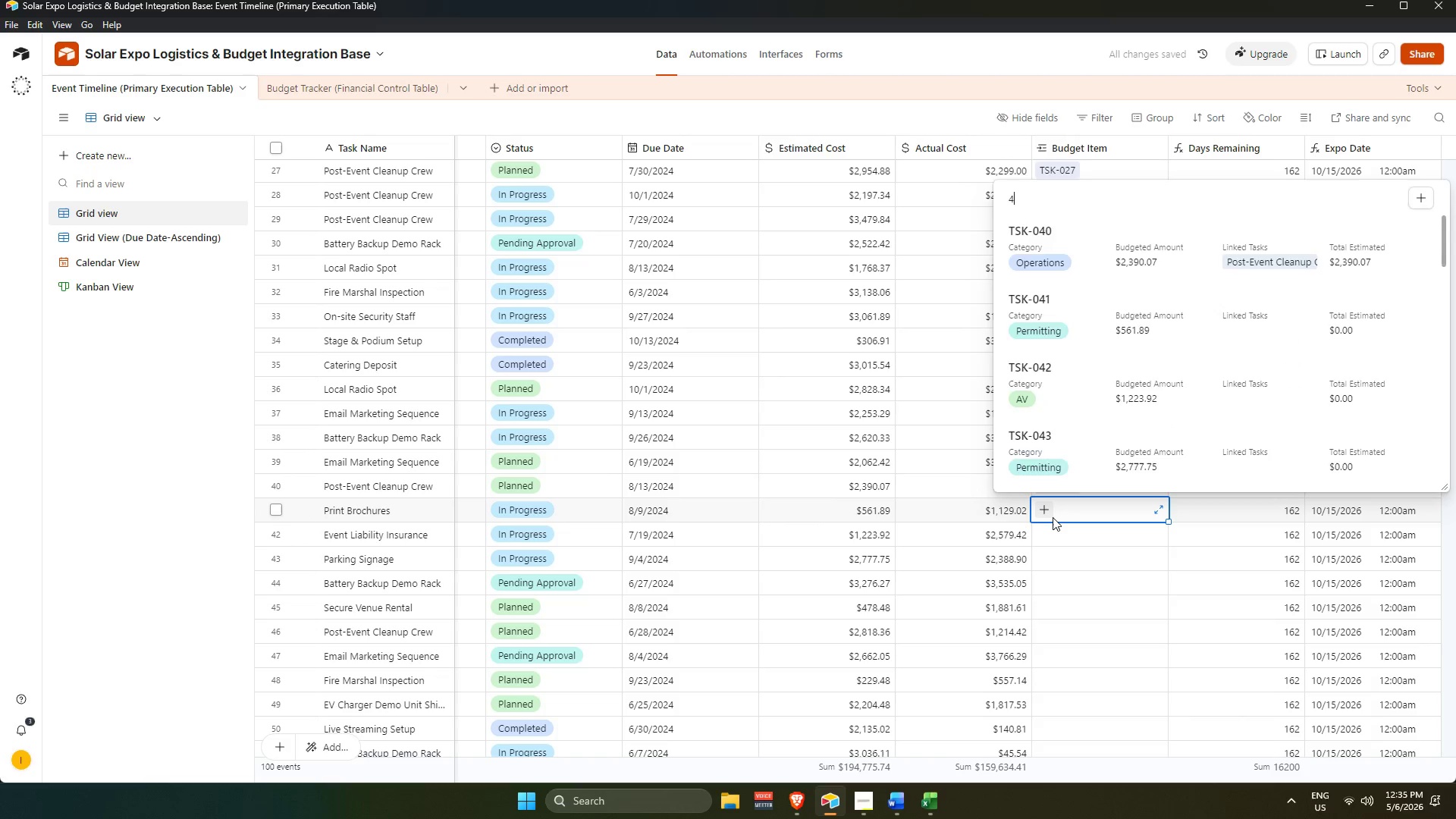 
key(Numpad1)
 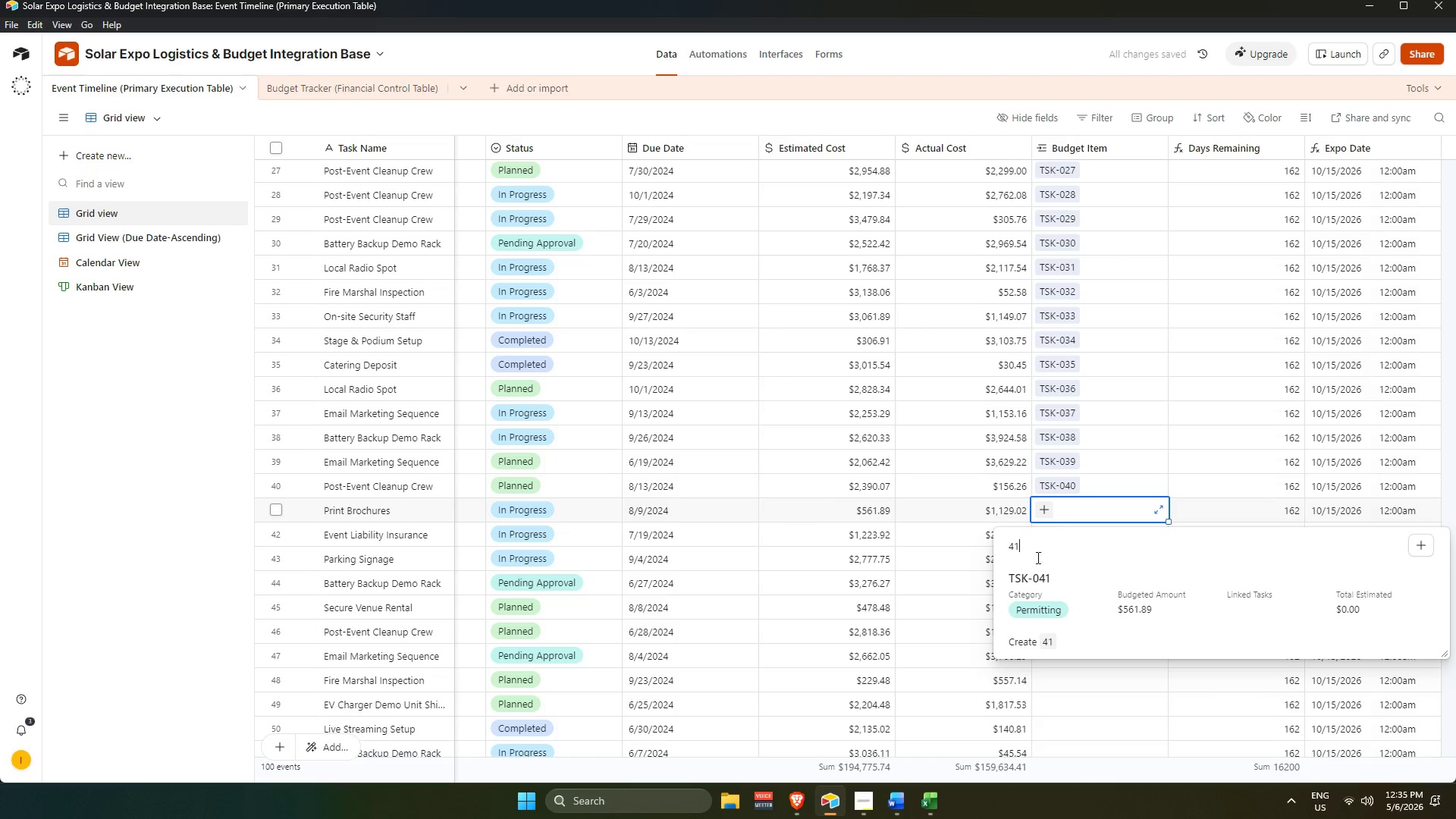 
left_click([1040, 575])
 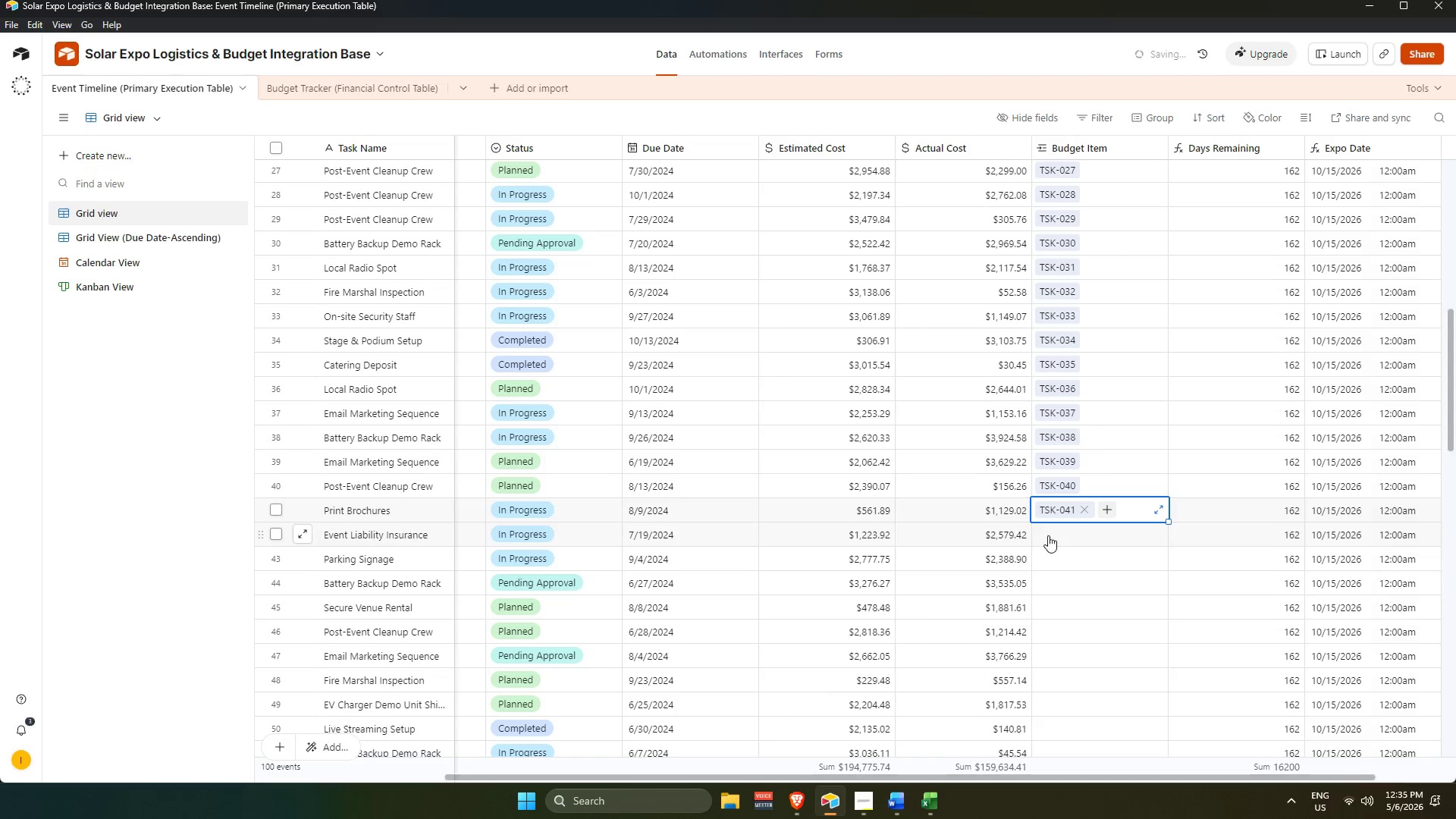 
double_click([1044, 533])
 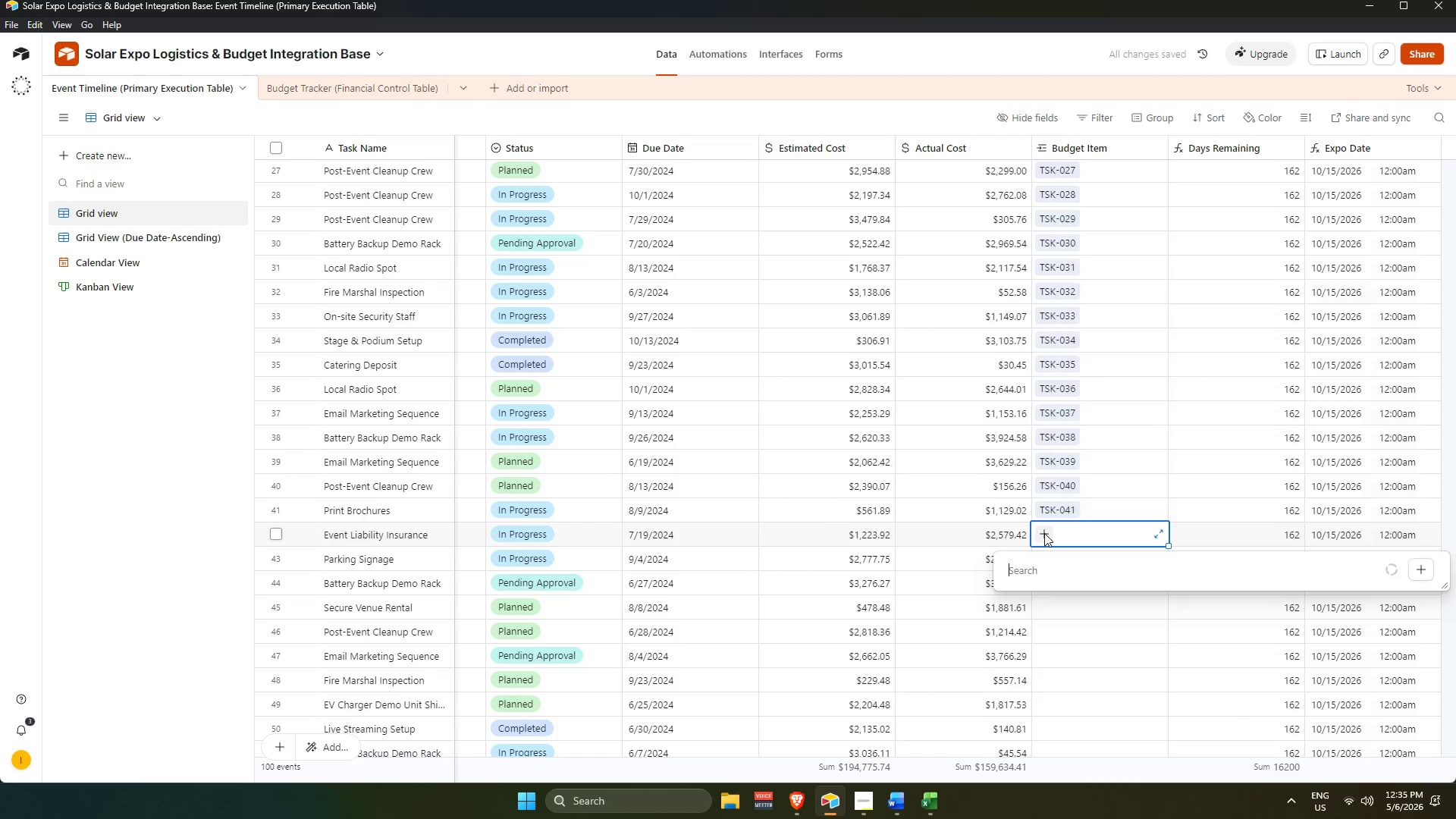 
key(Numpad4)
 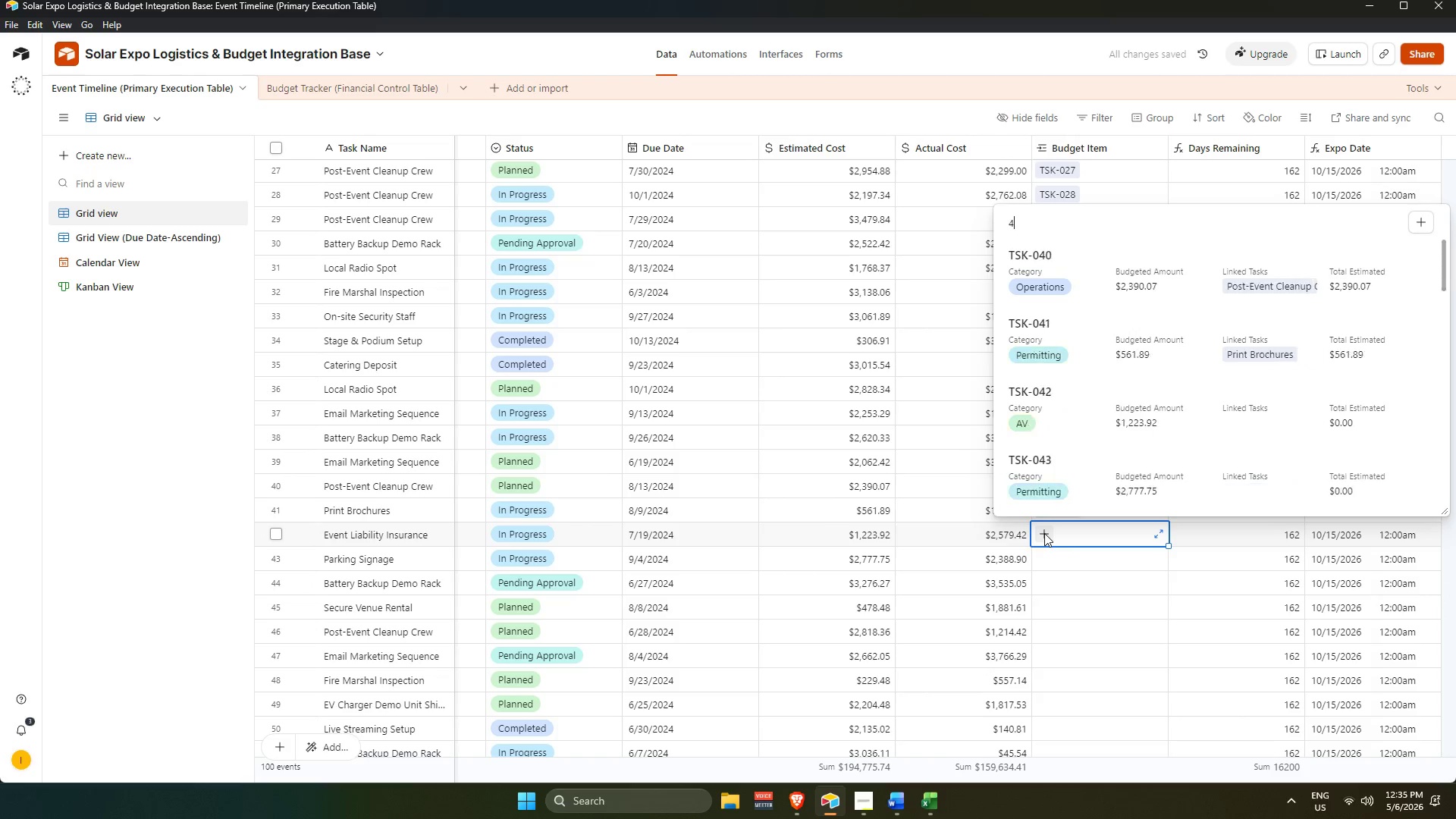 
key(Numpad2)
 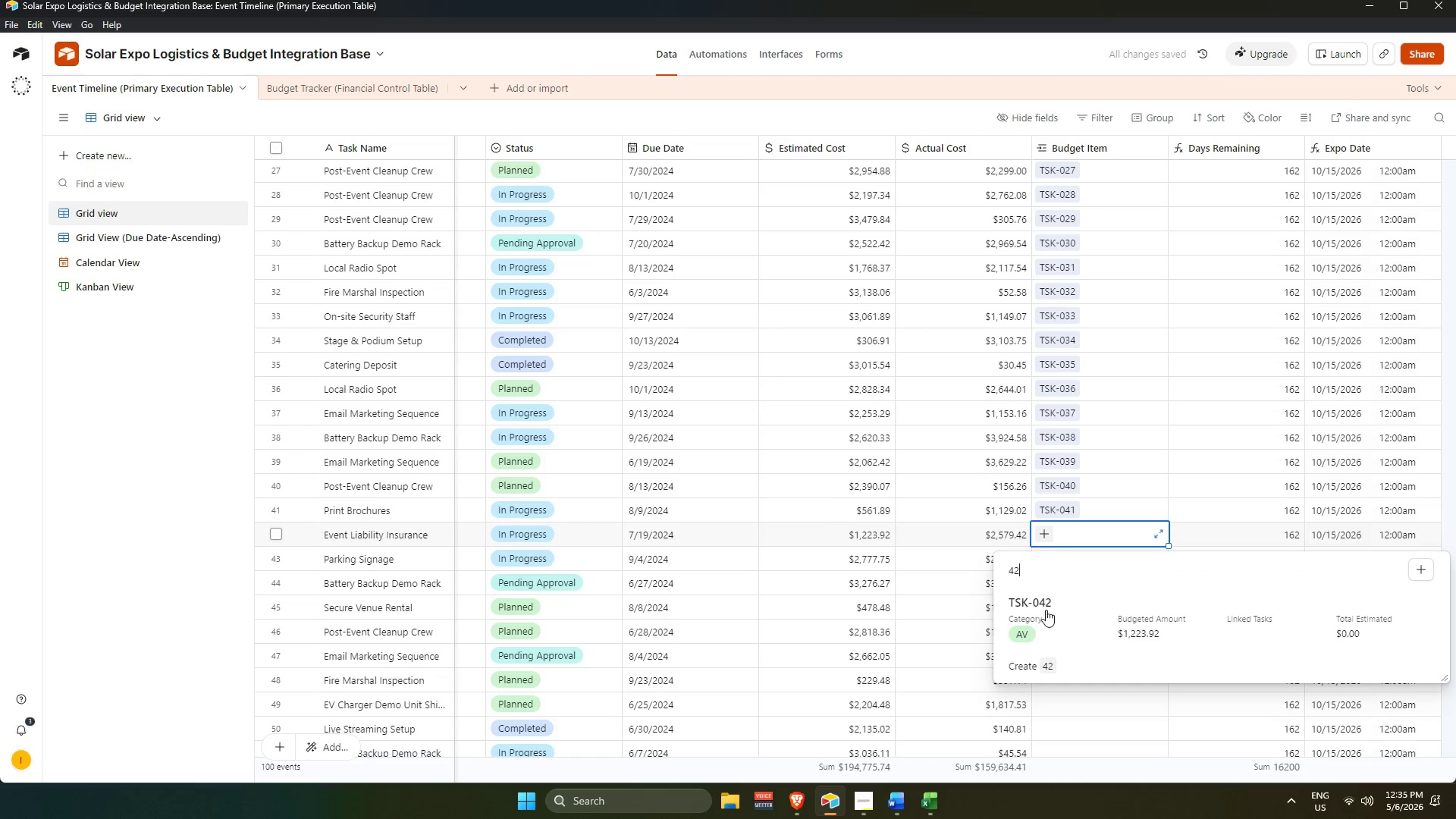 
left_click([1046, 616])
 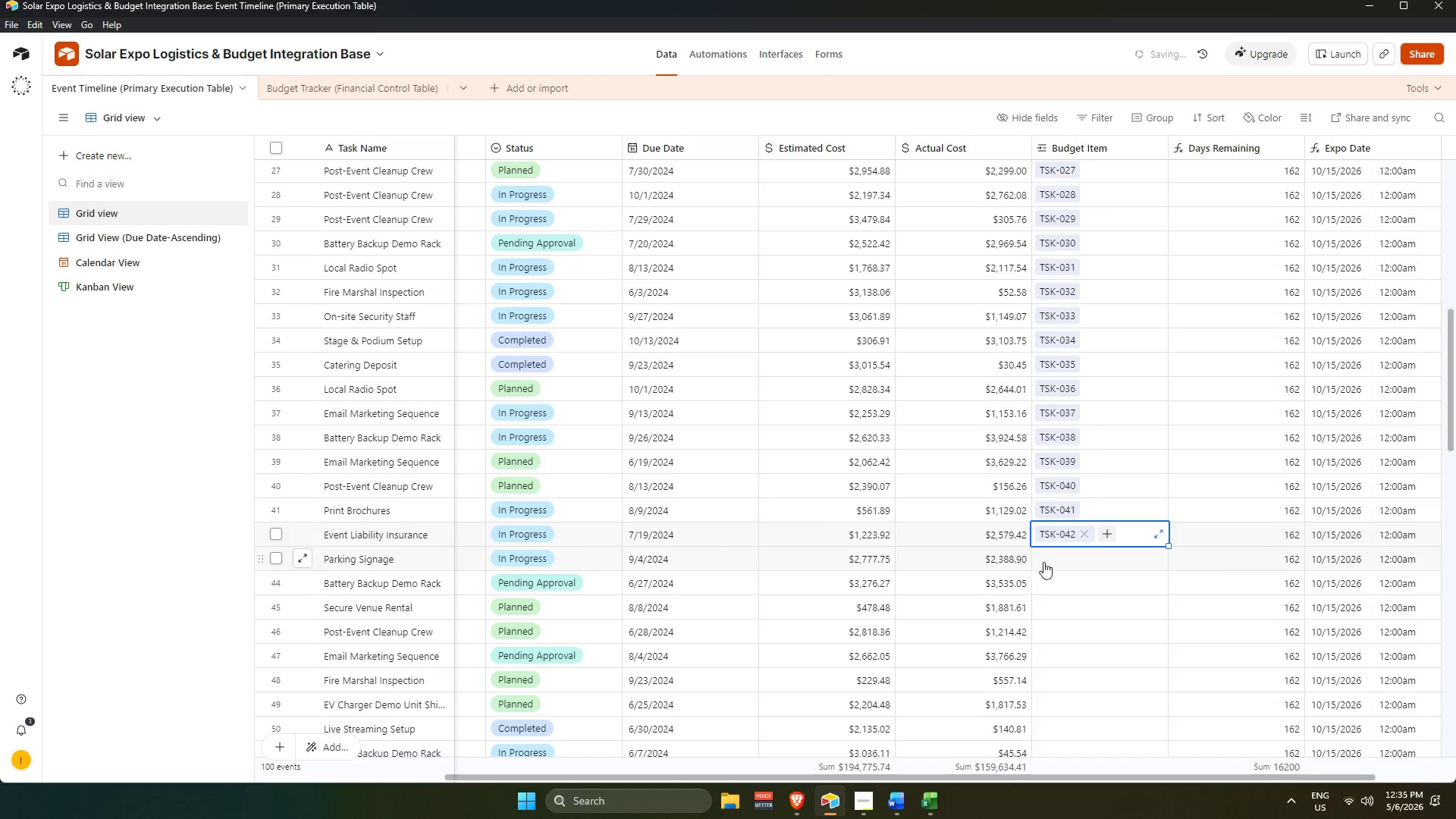 
double_click([1040, 557])
 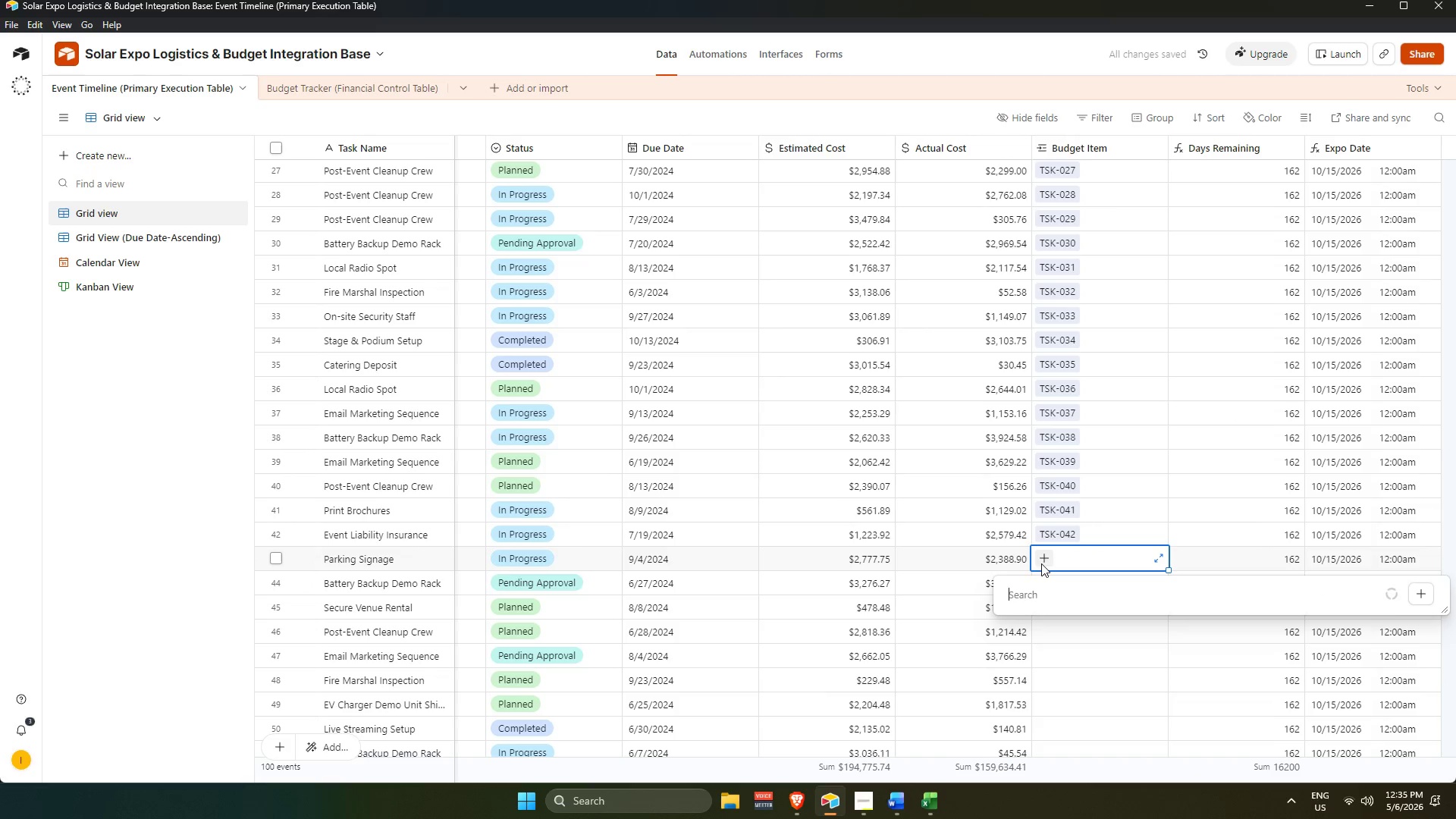 
key(Numpad4)
 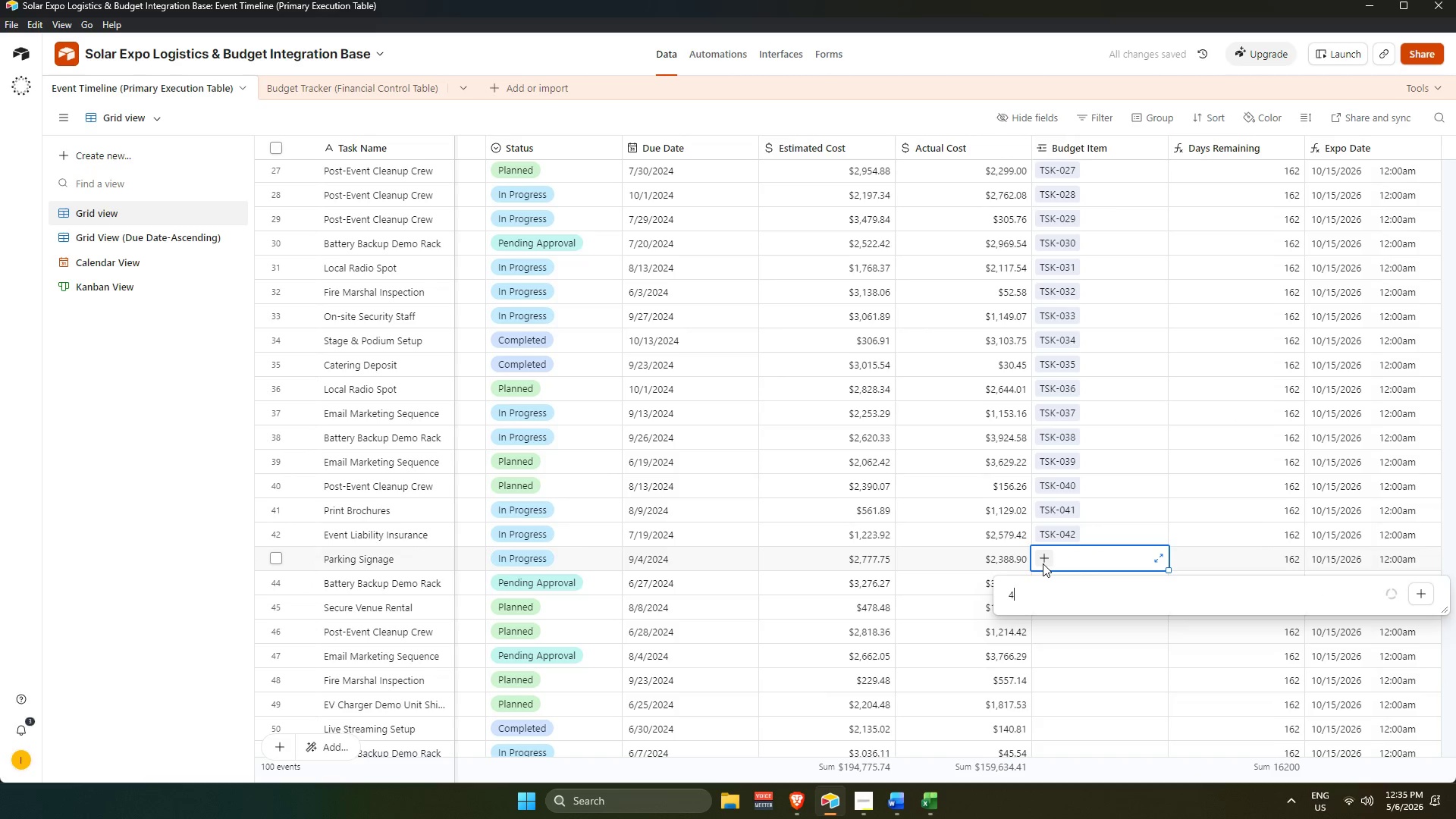 
key(Numpad3)
 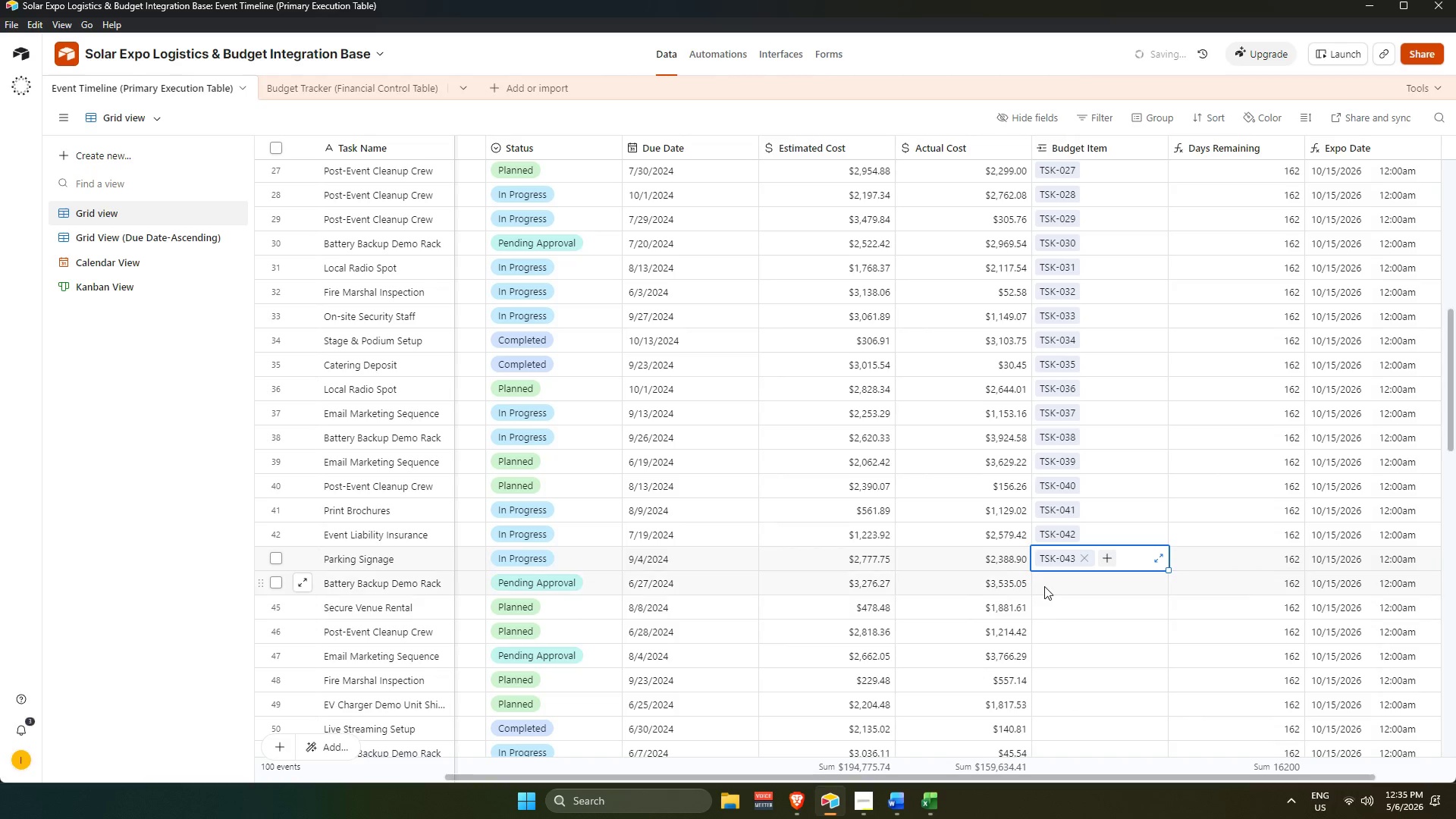 
double_click([1042, 582])
 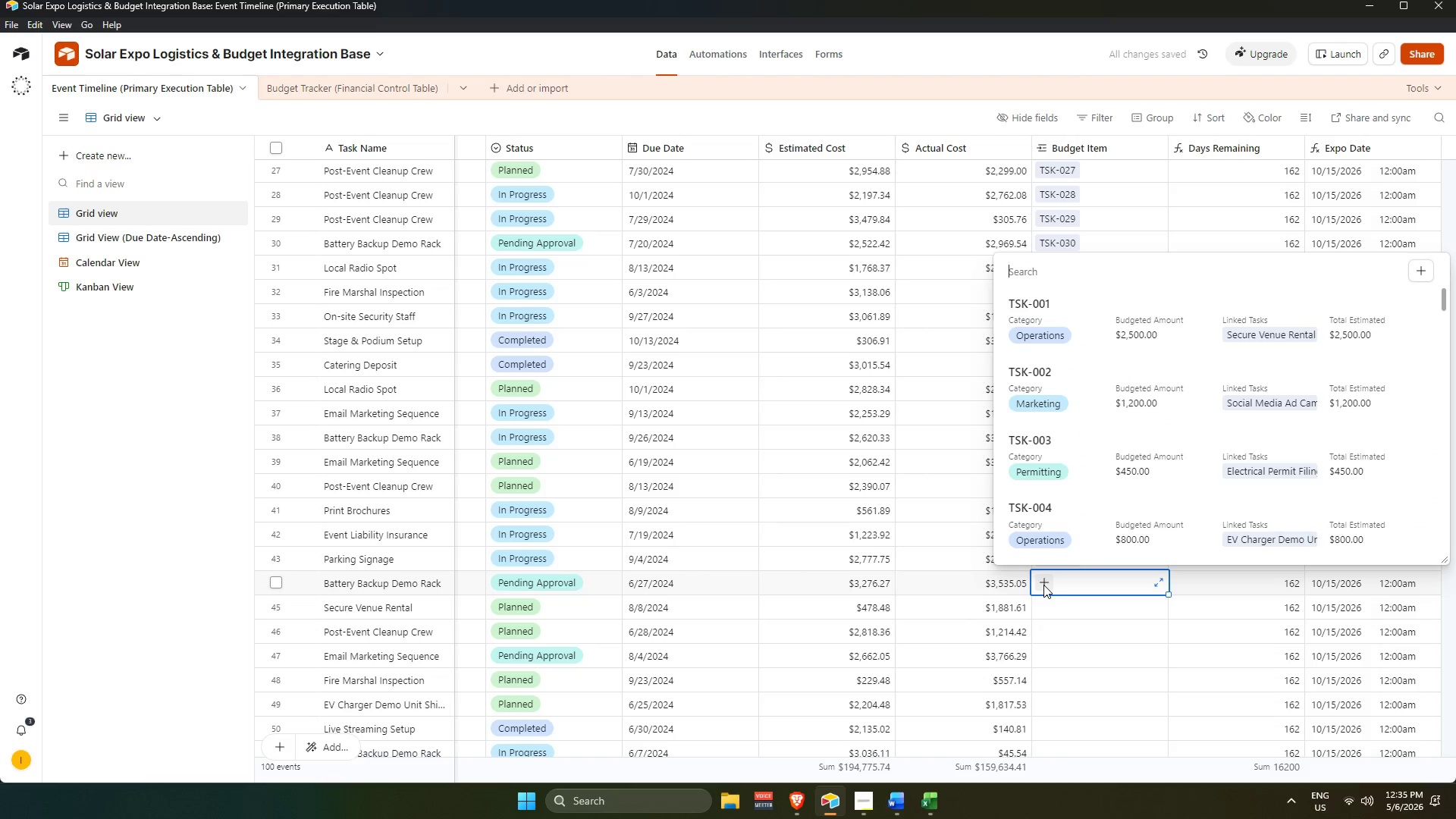 
key(Numpad4)
 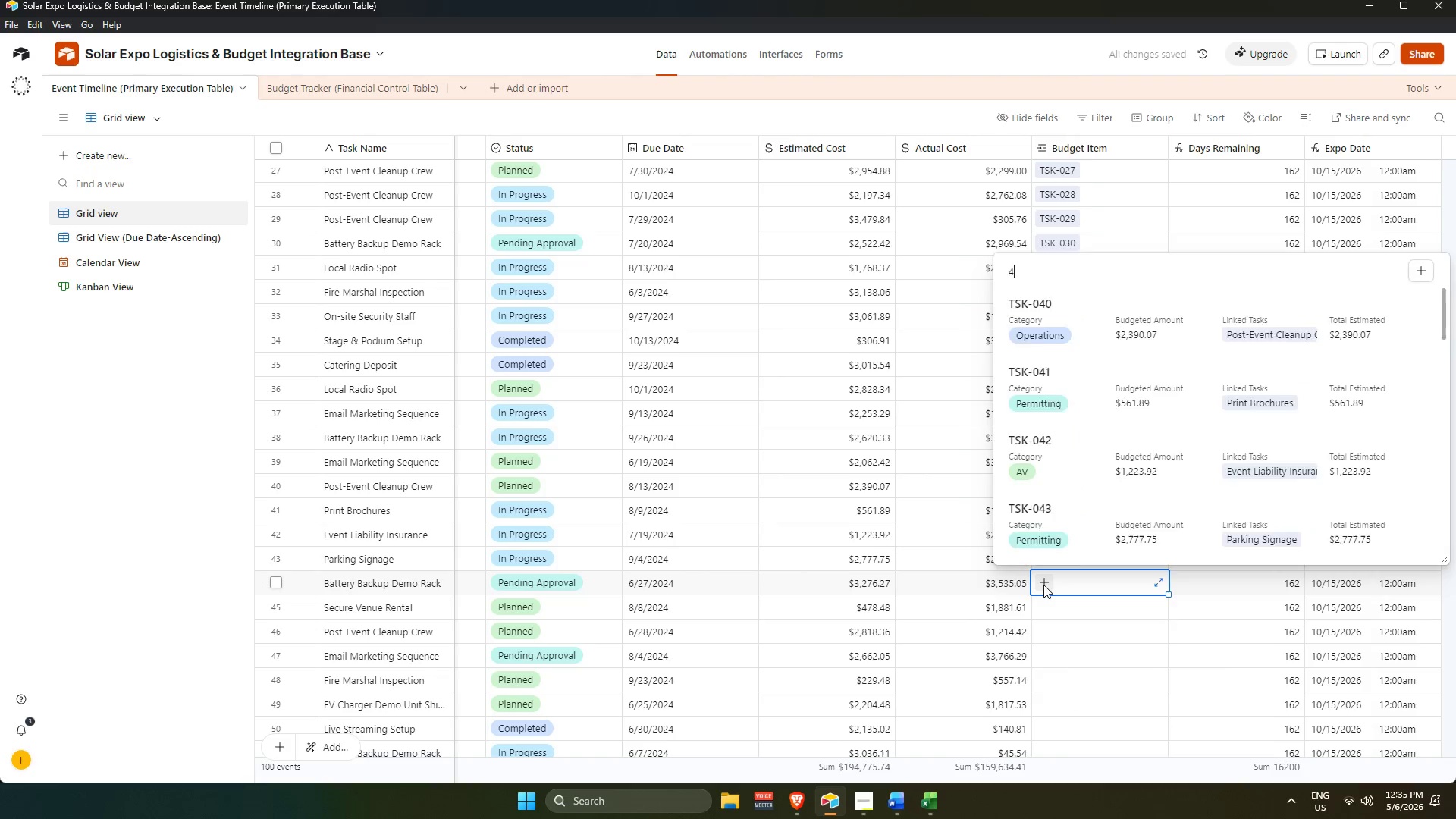 
key(Numpad4)
 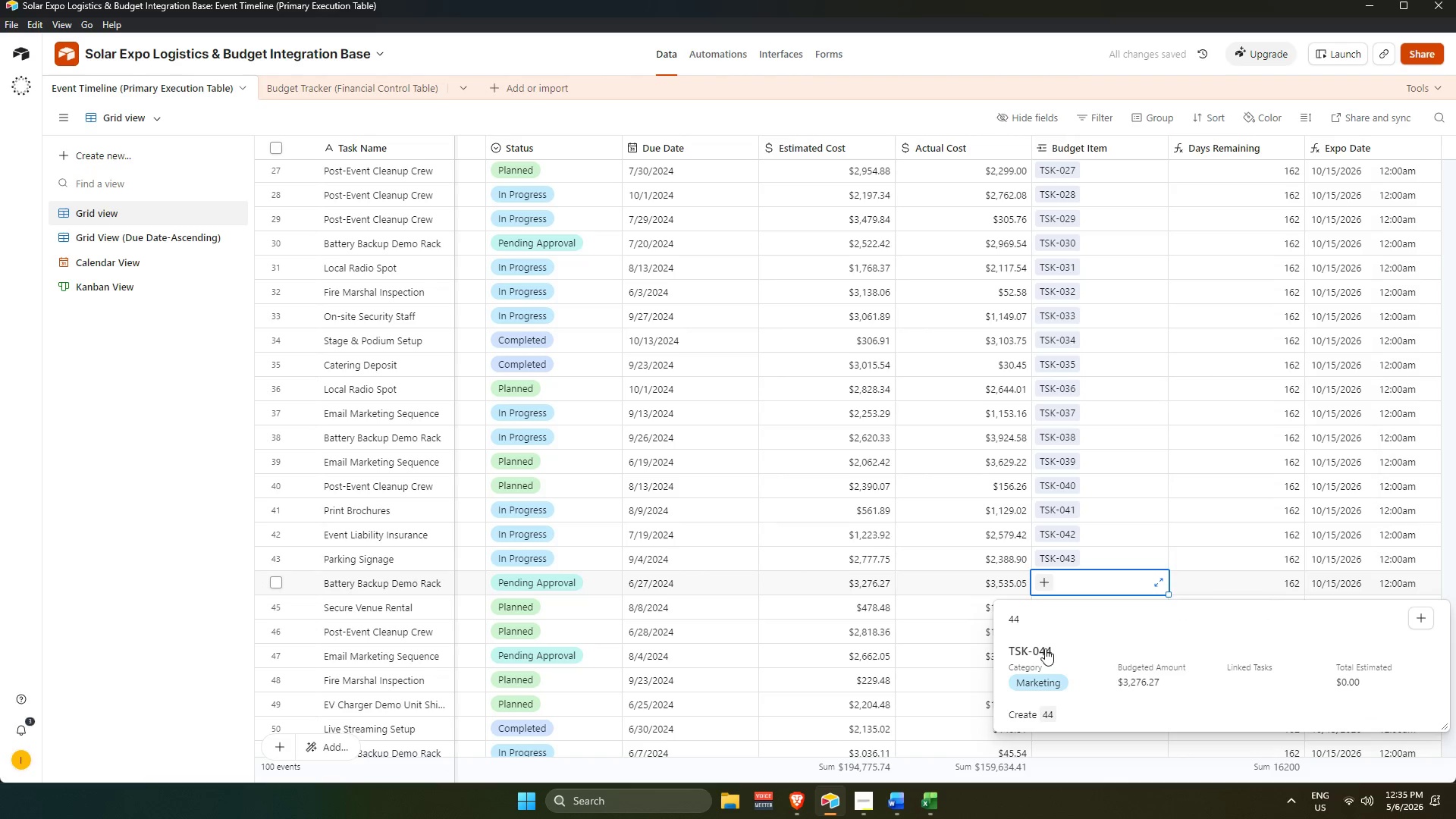 
left_click([1042, 662])
 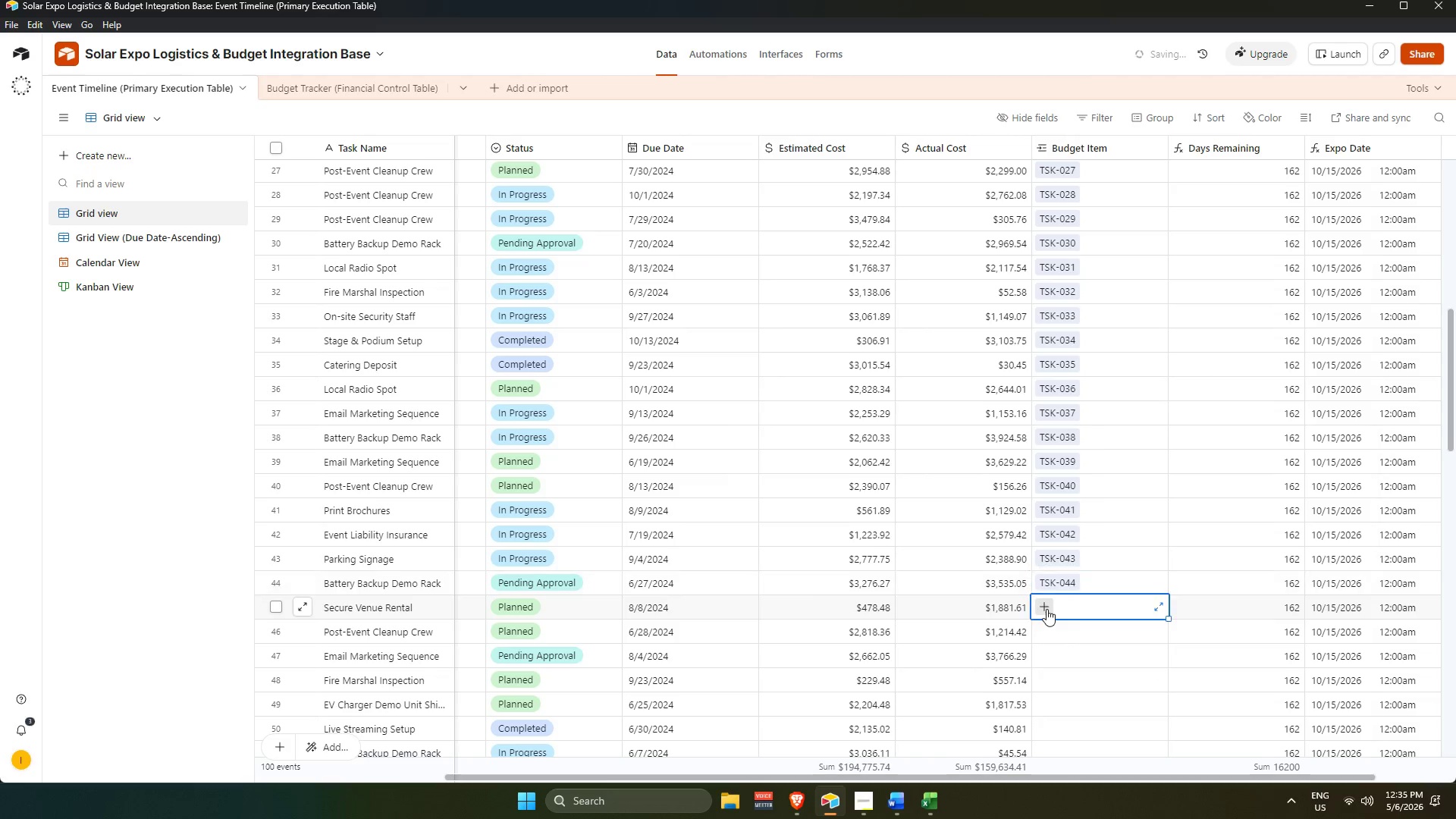 
double_click([1046, 609])
 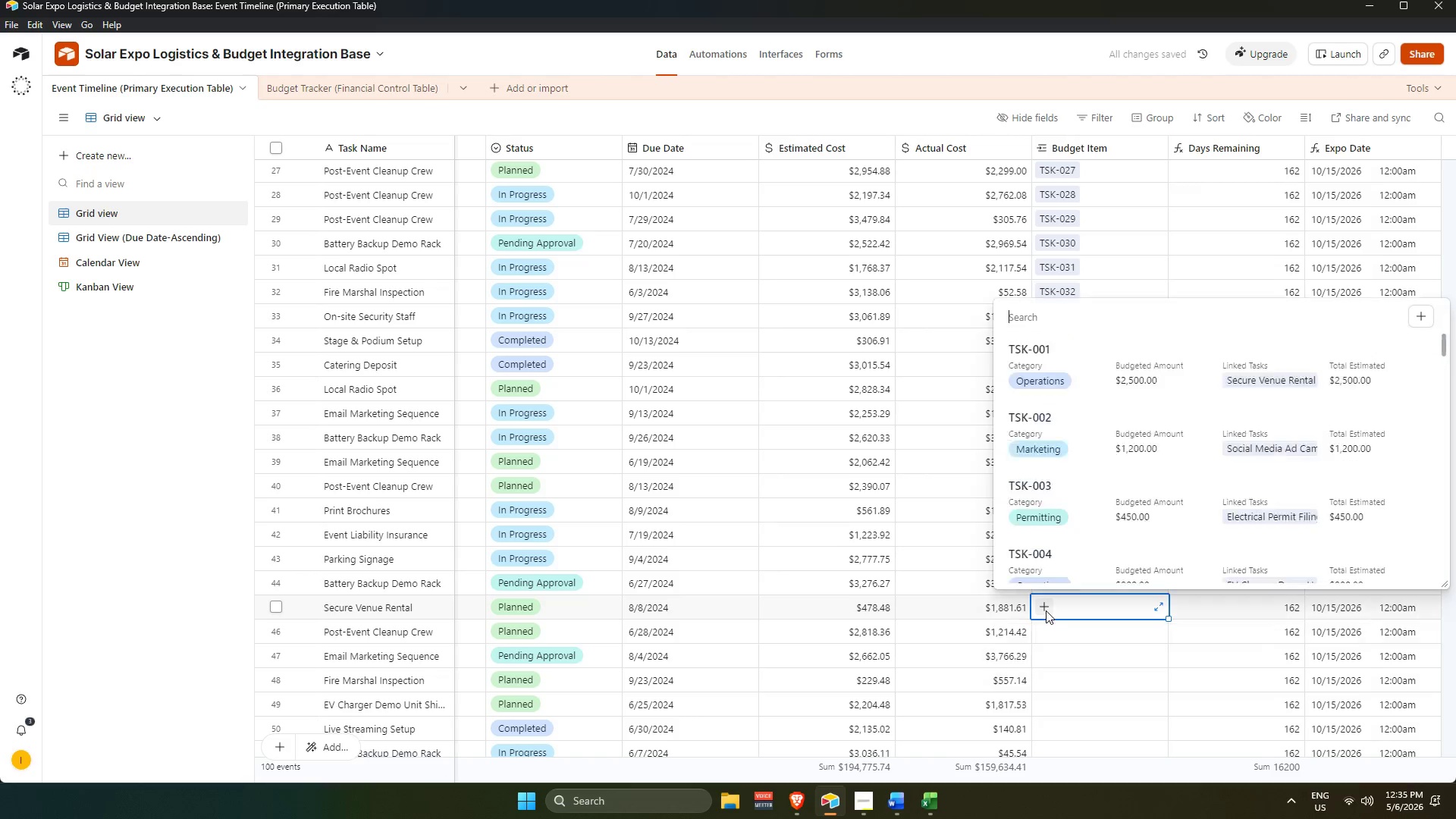 
key(Numpad4)
 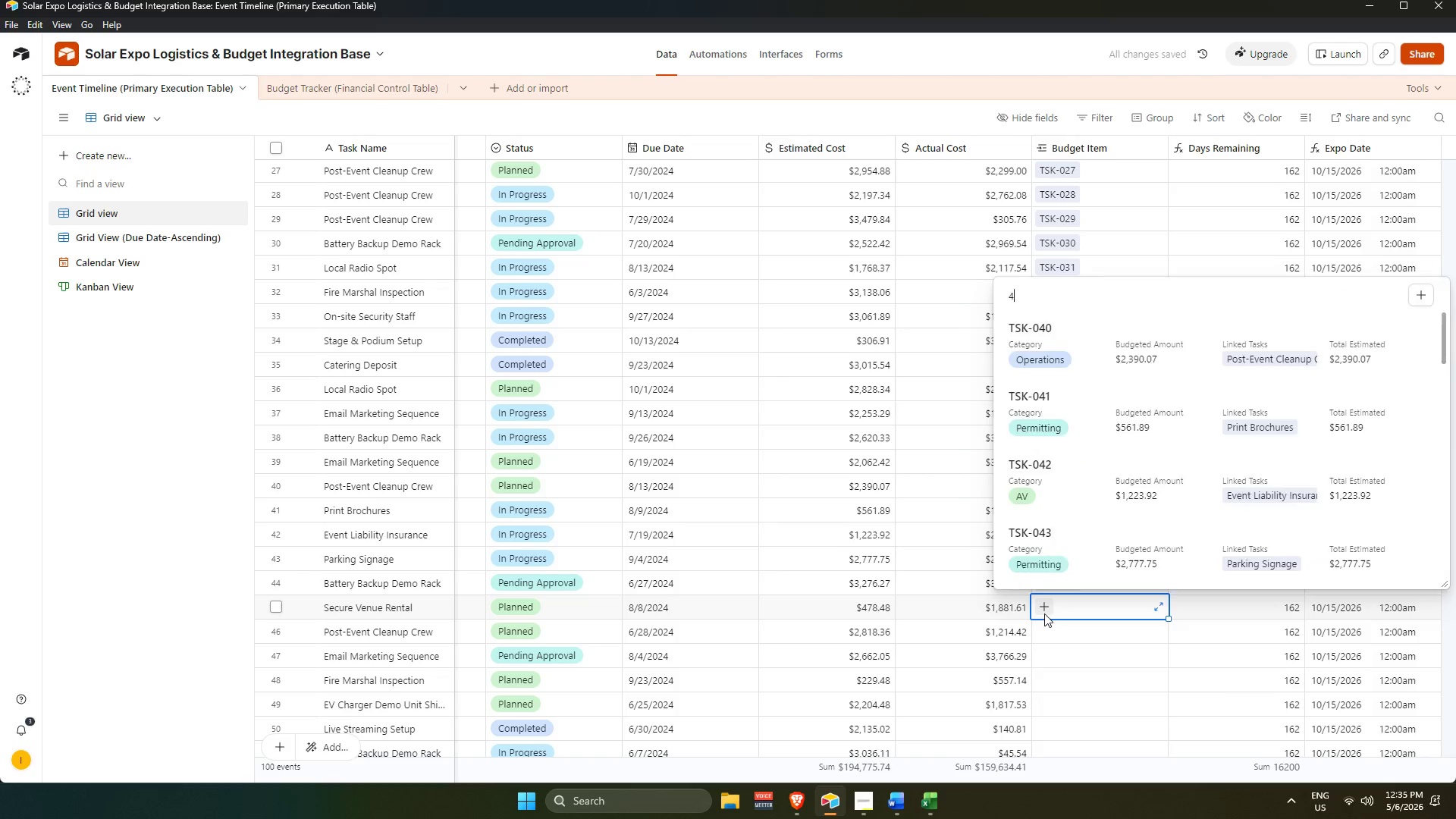 
key(Numpad5)
 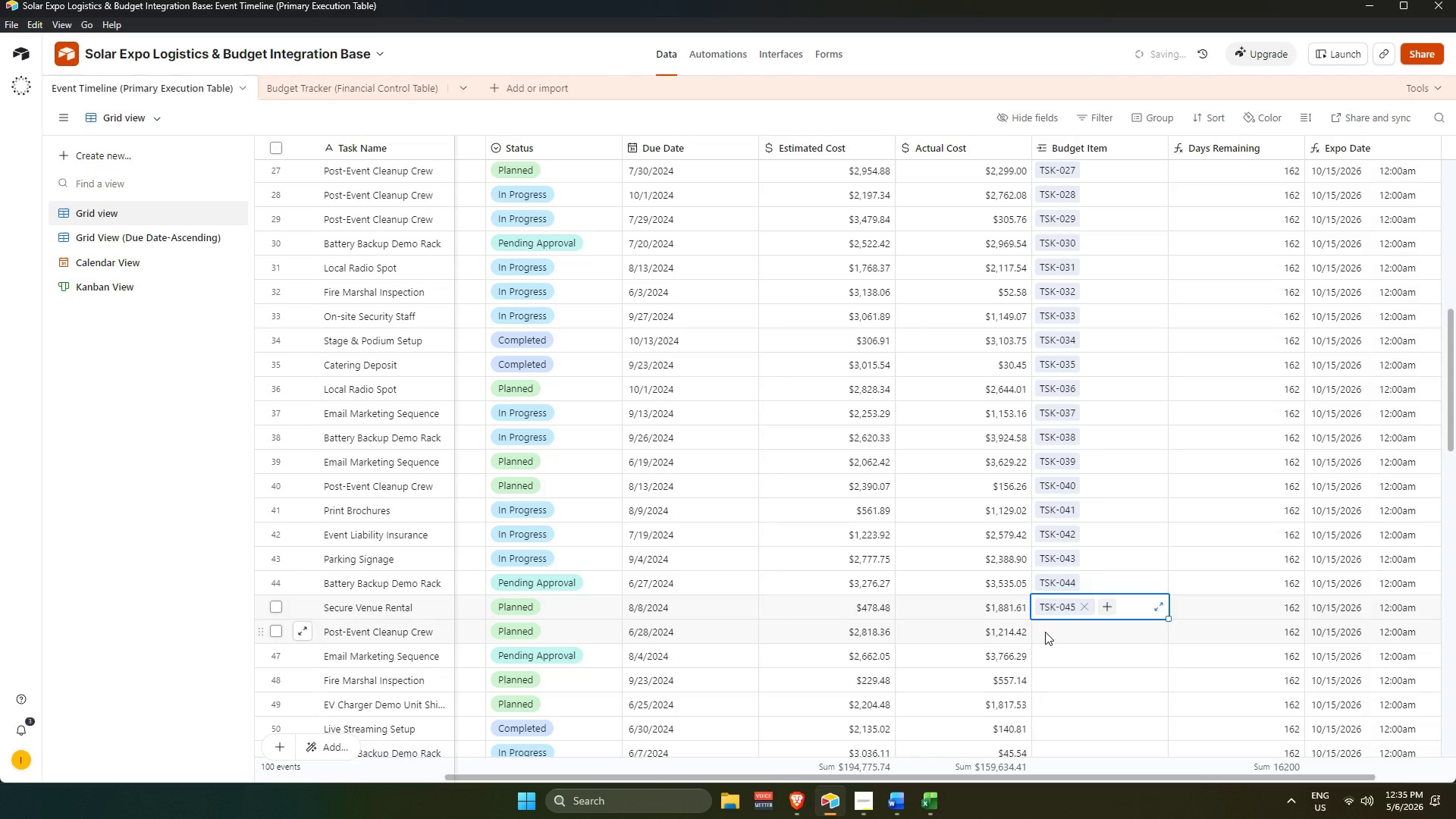 
double_click([1046, 631])
 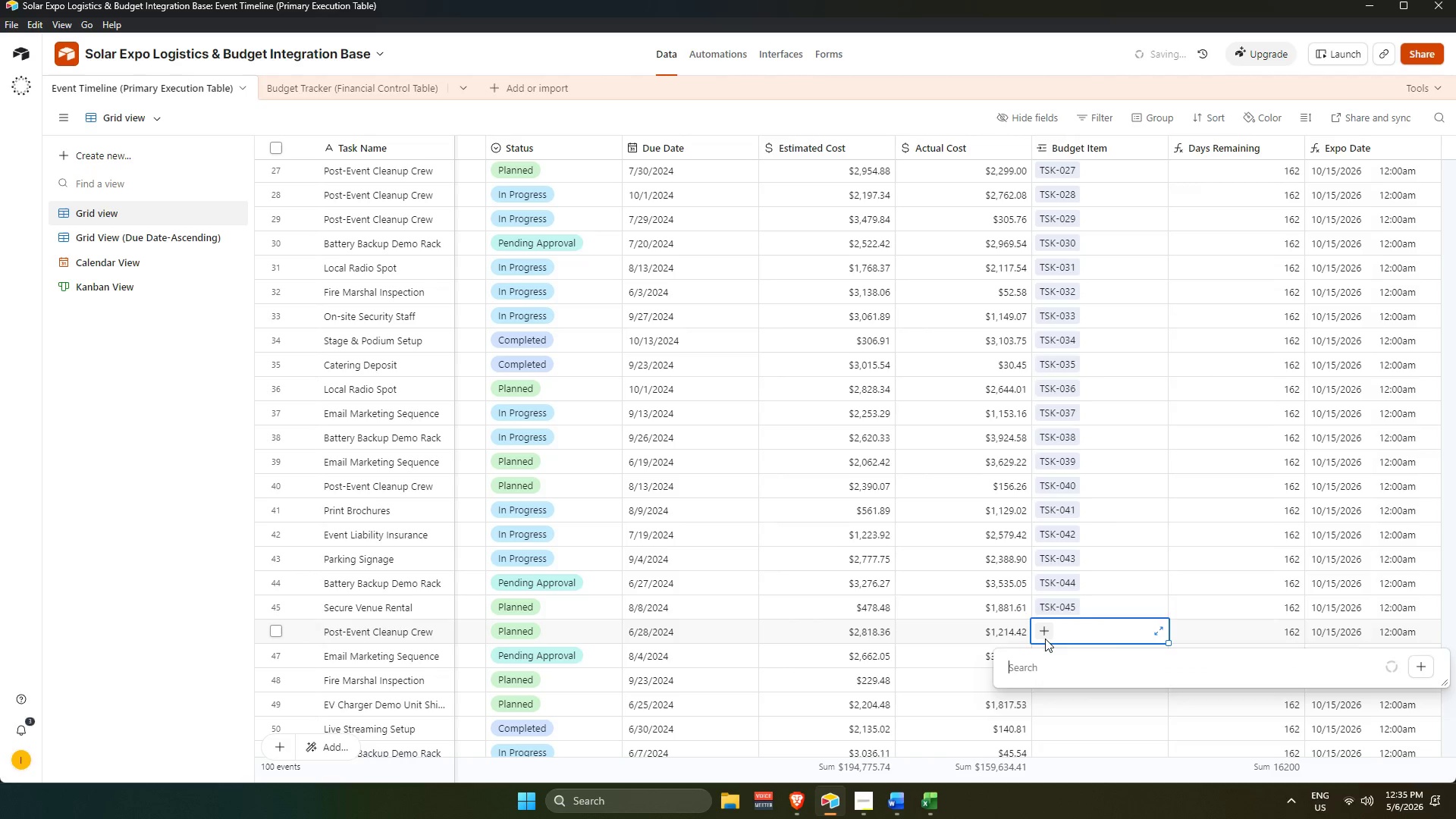 
key(Numpad4)
 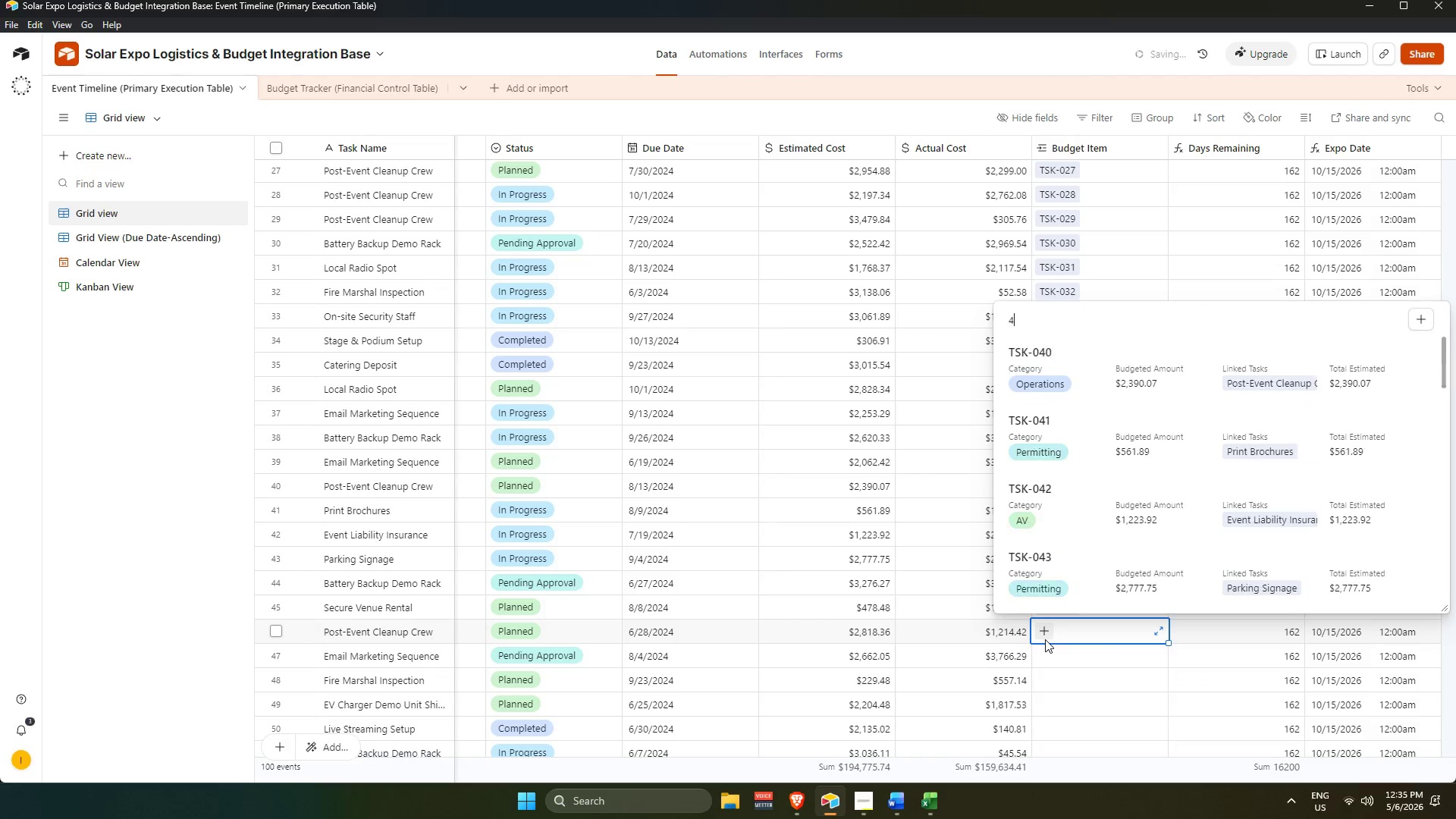 
key(Numpad6)
 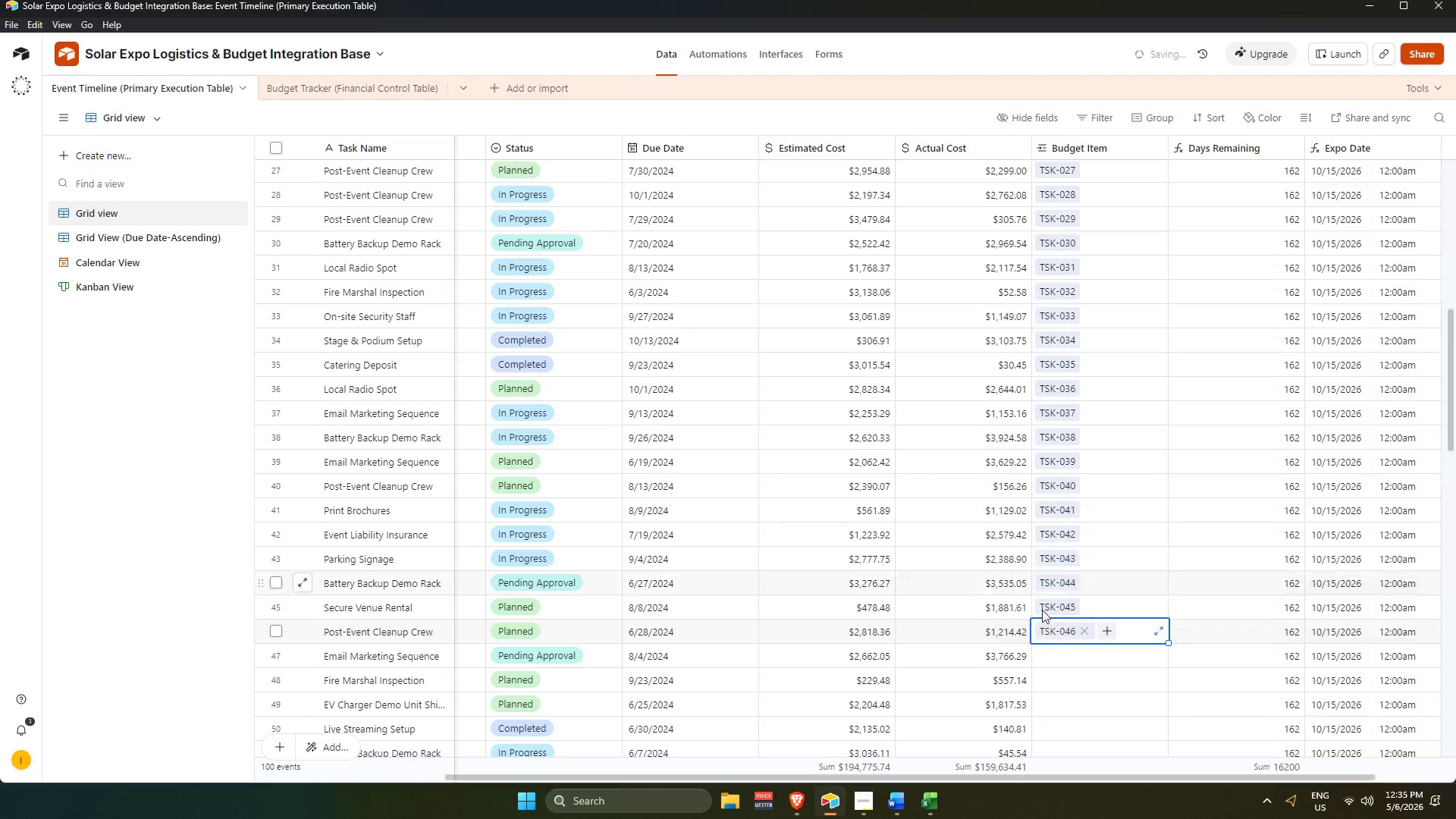 
left_click([1042, 654])
 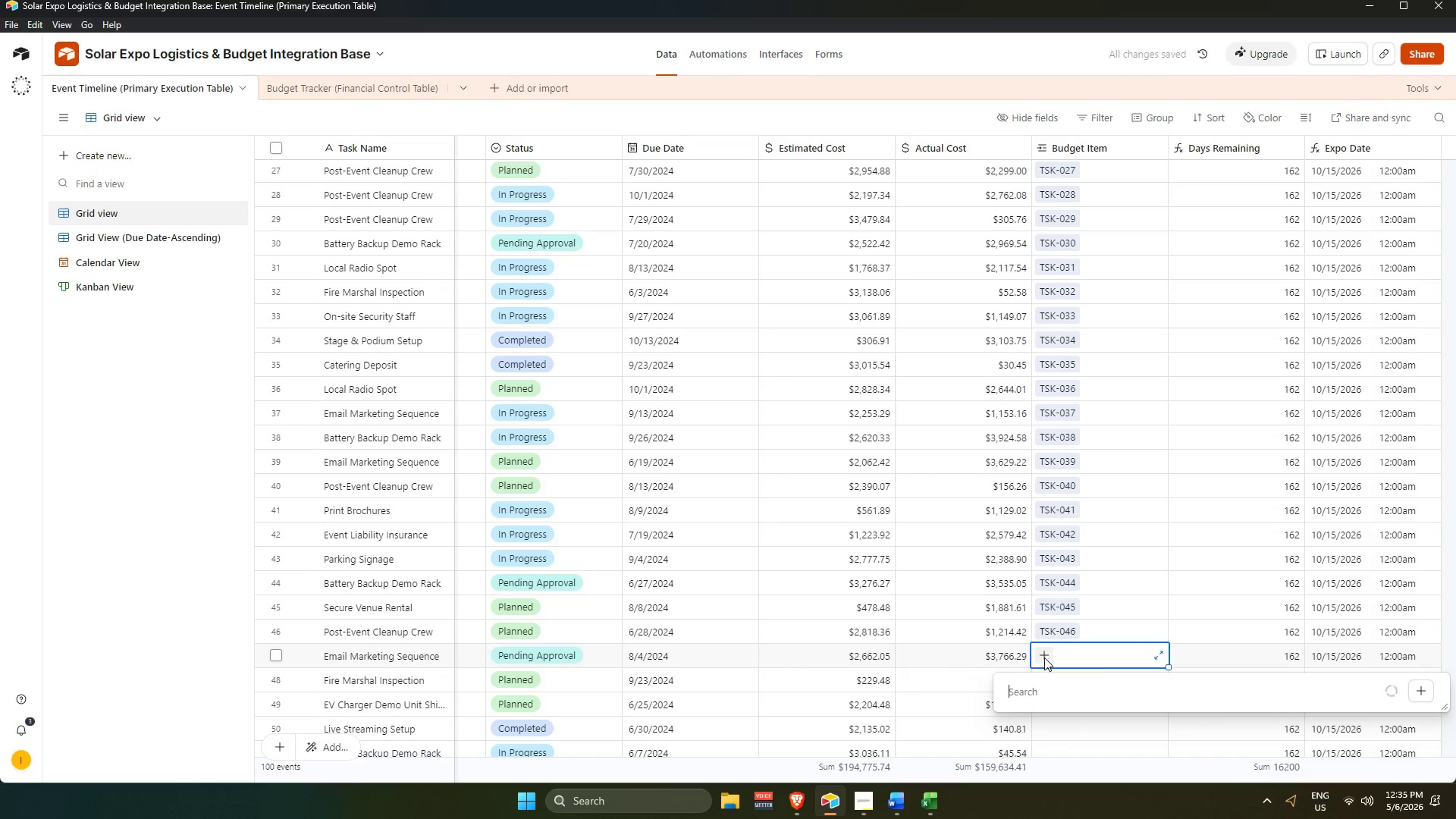 
key(Numpad4)
 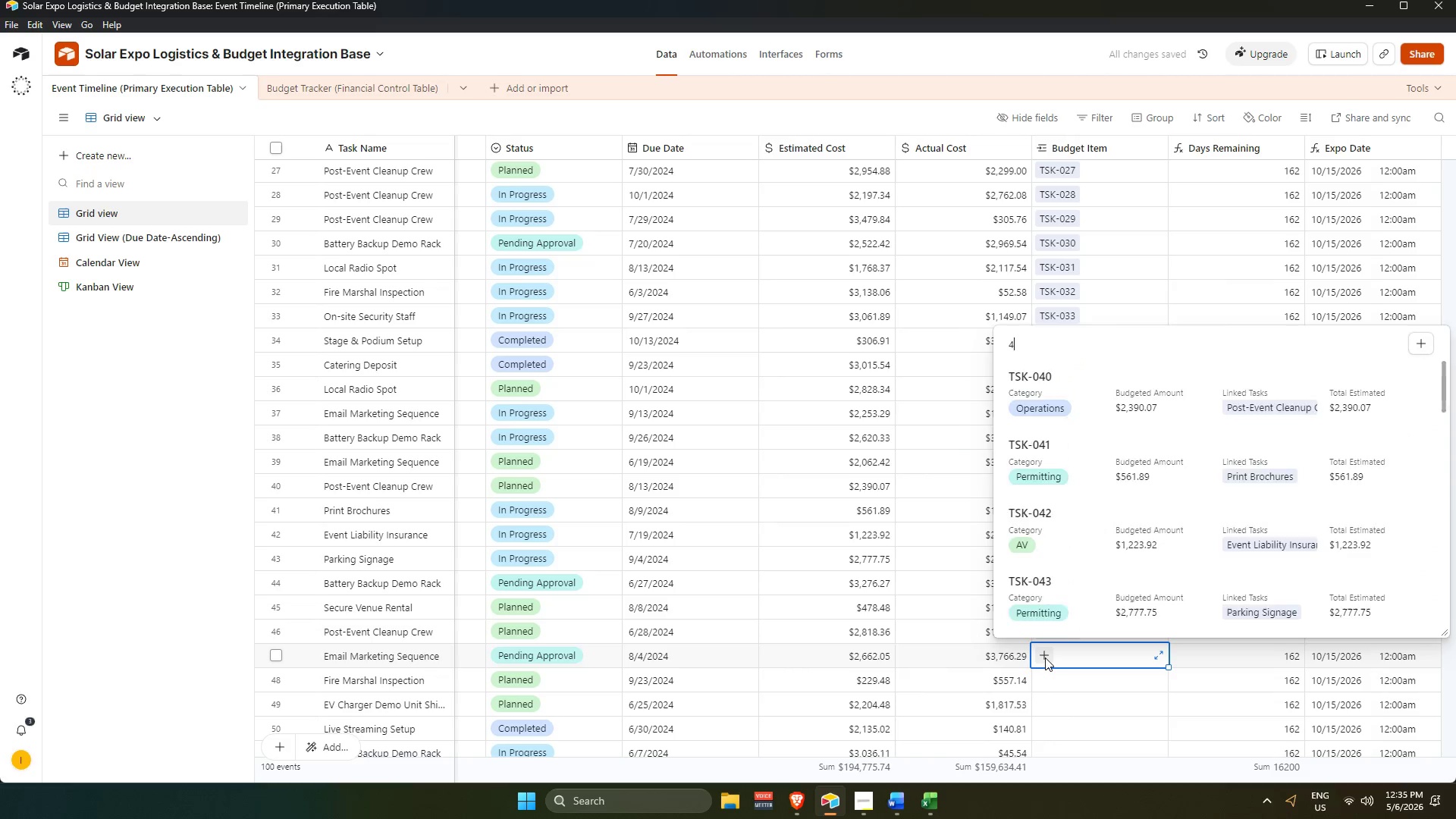 
key(Numpad7)
 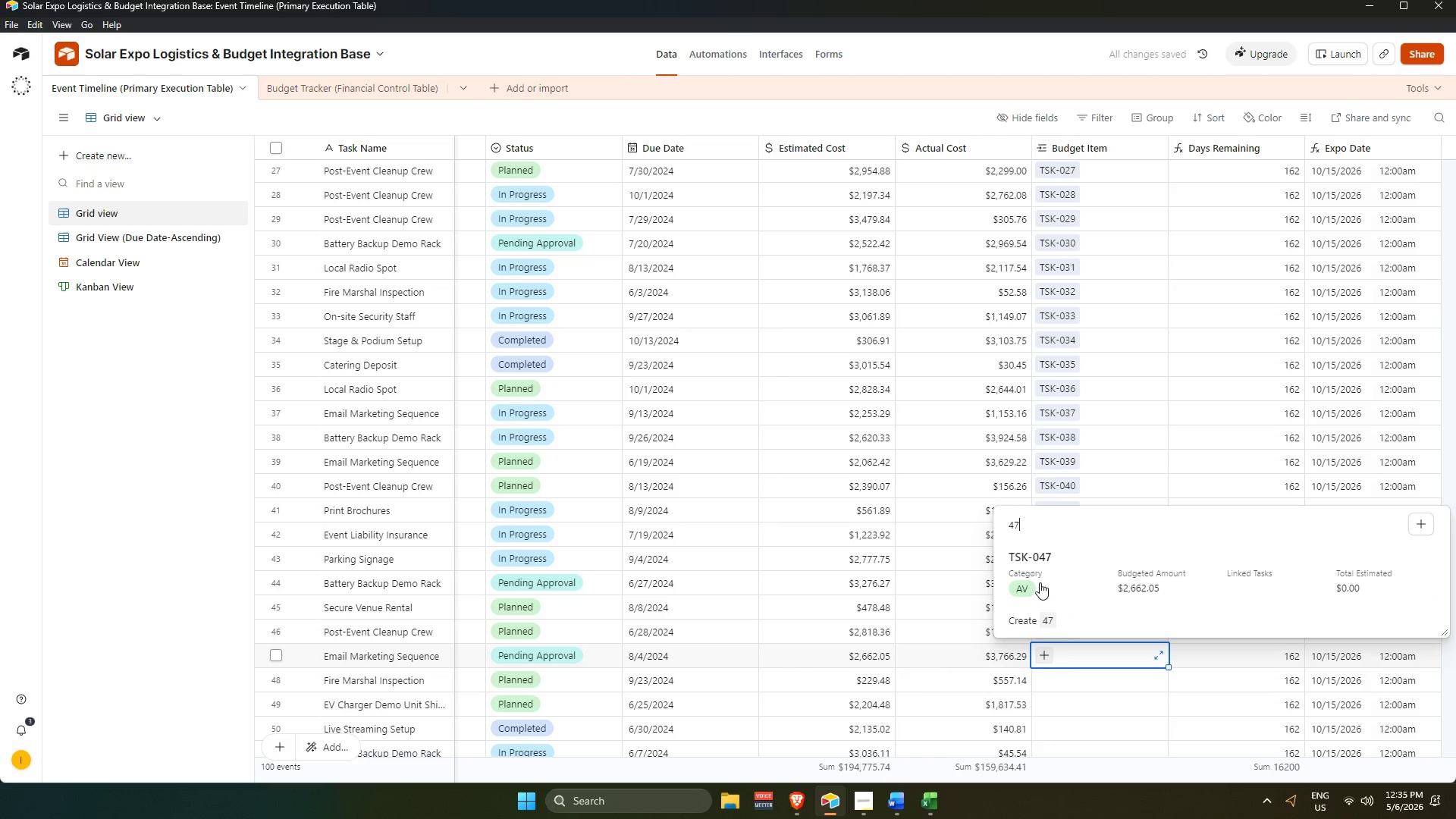 
left_click([1039, 576])
 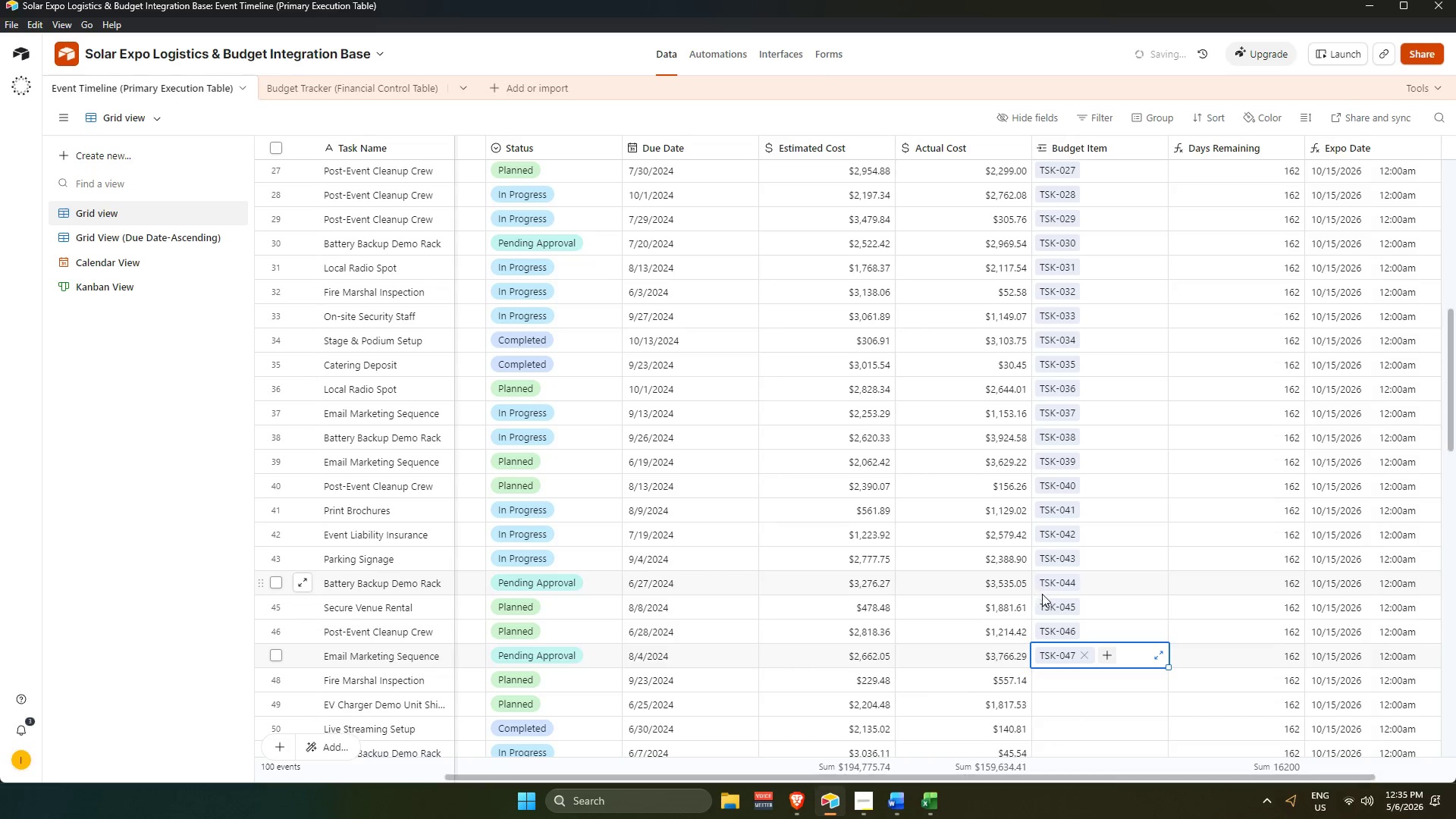 
scroll: coordinate [1050, 581], scroll_direction: down, amount: 4.0
 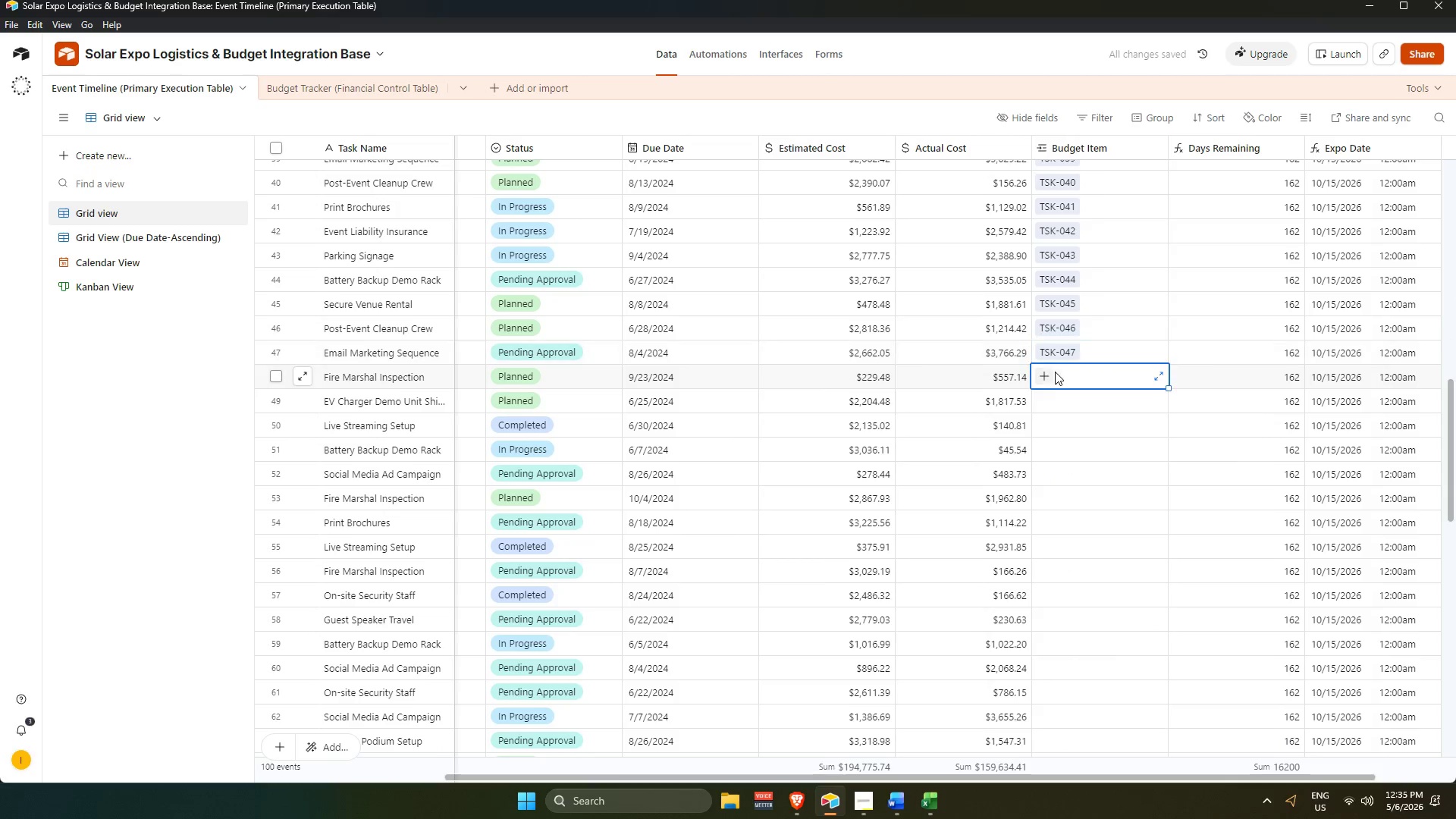 
double_click([1042, 377])
 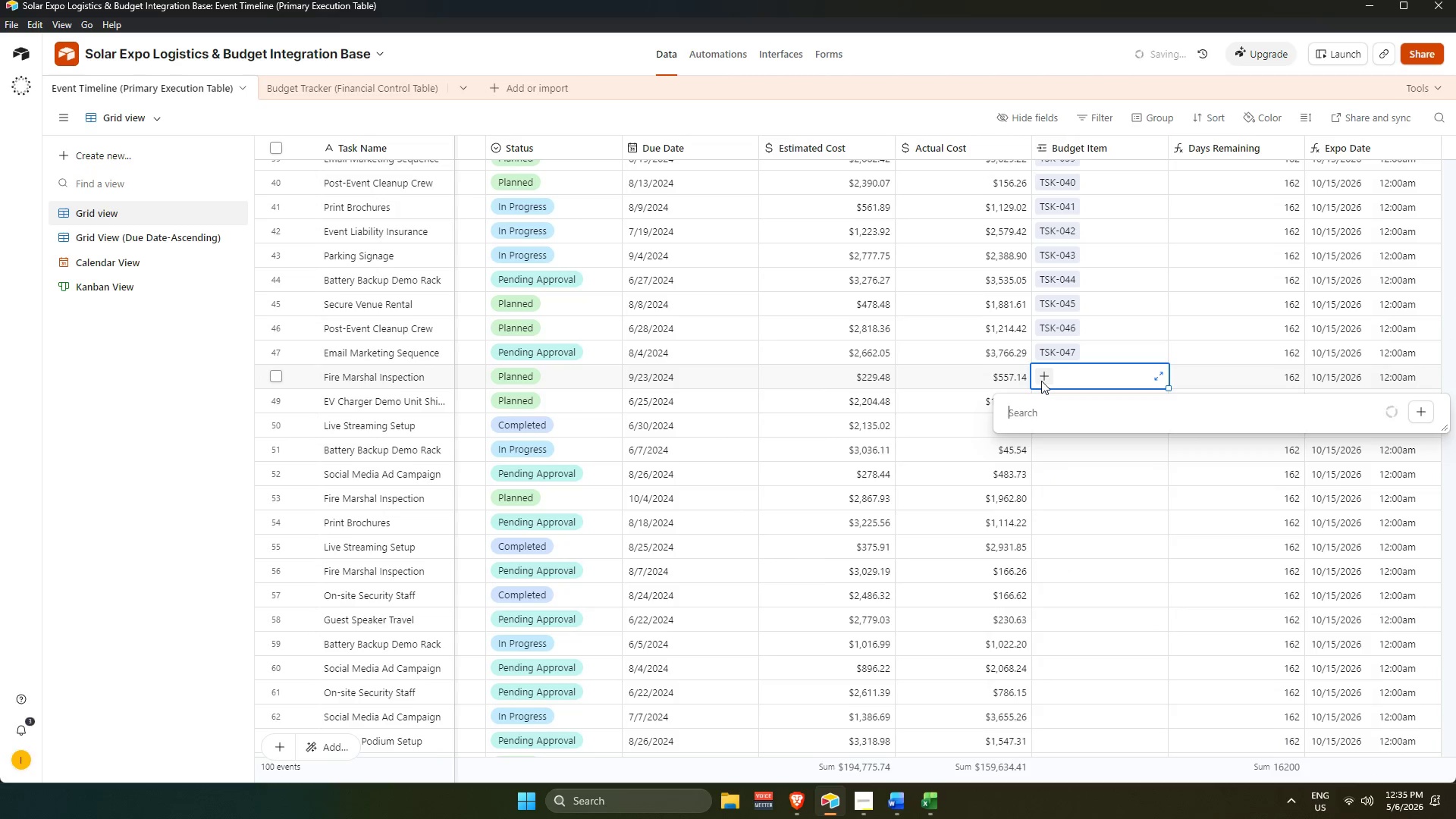 
key(Numpad4)
 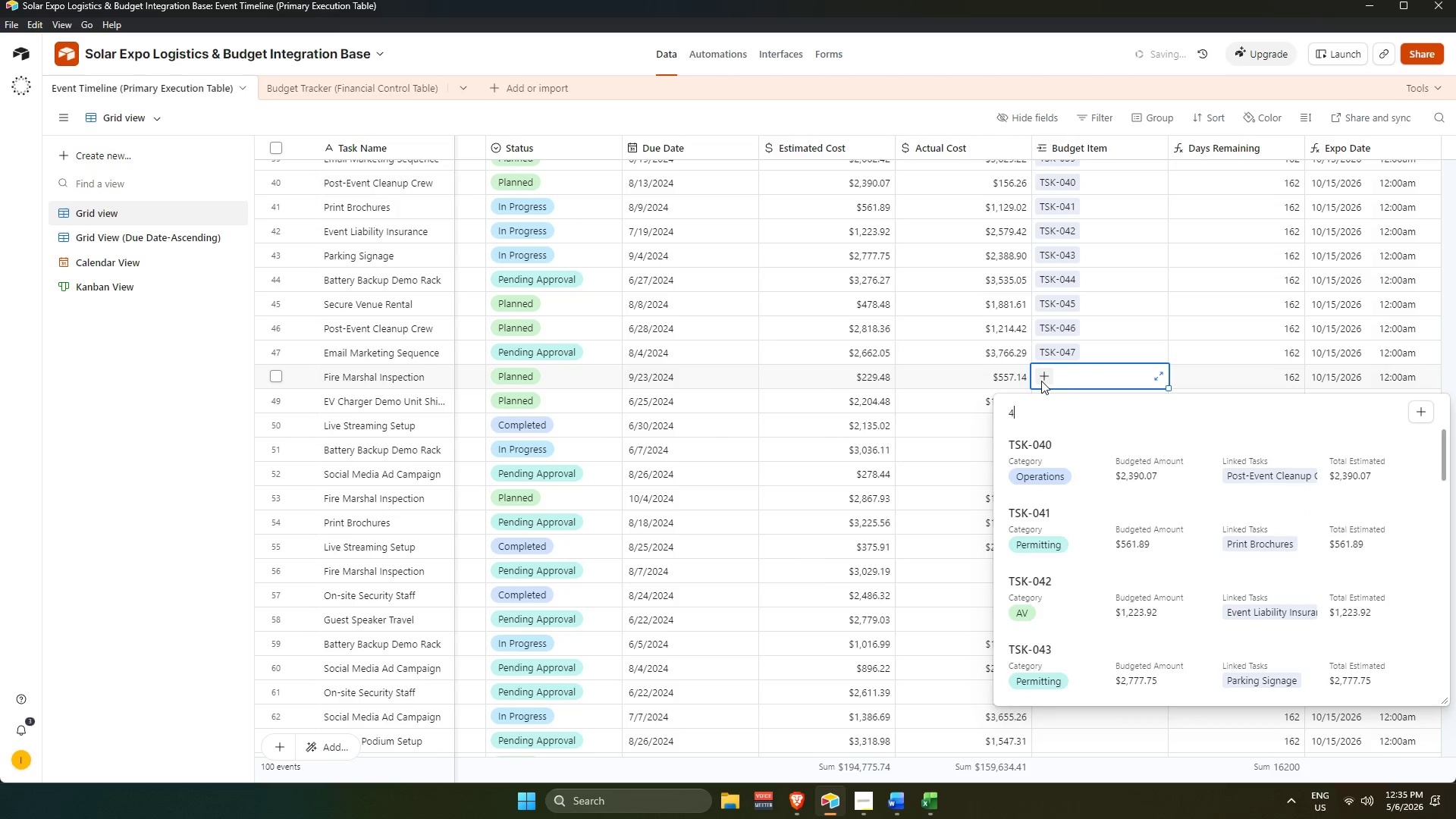 
key(Numpad8)
 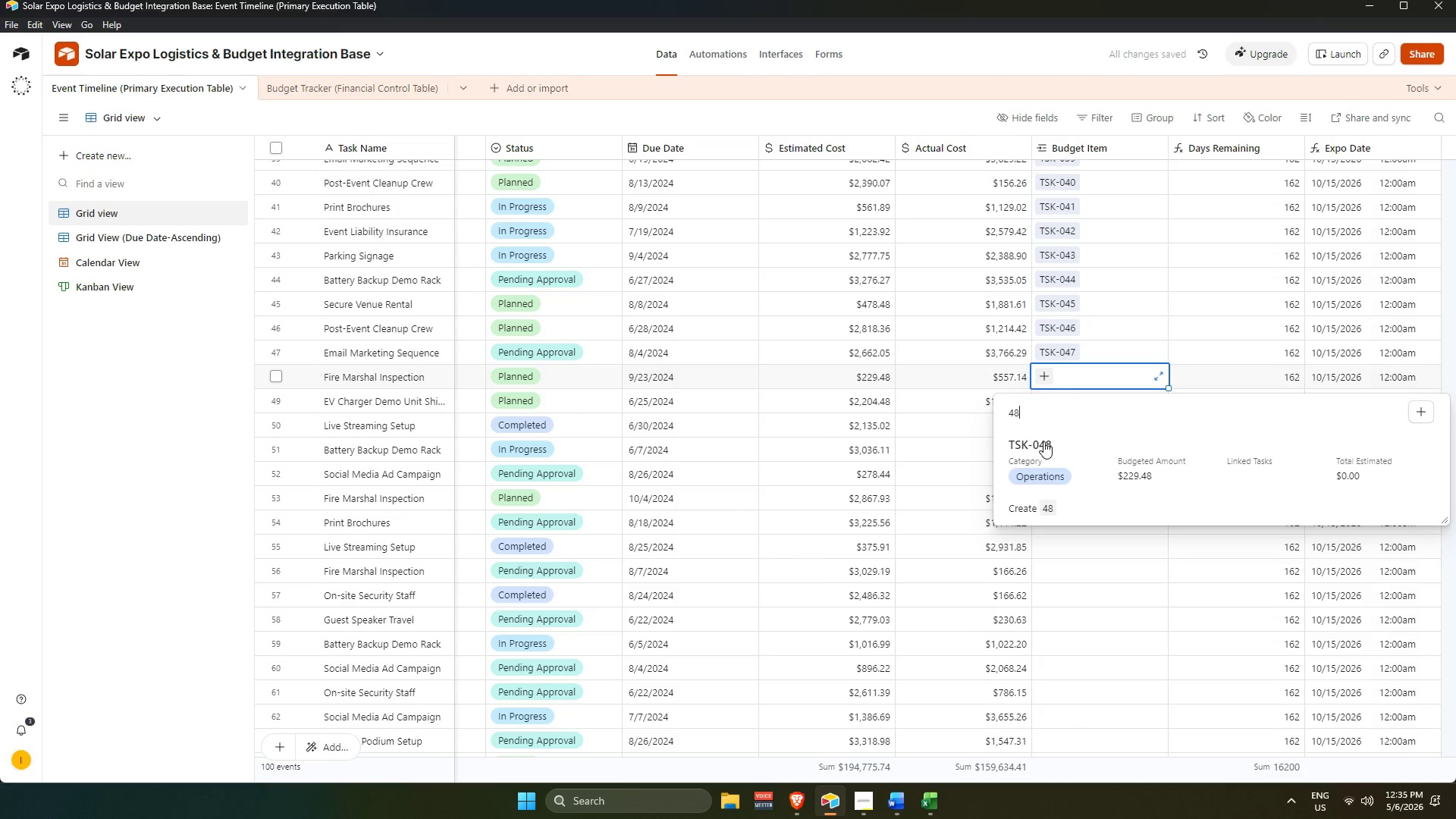 
left_click([1043, 463])
 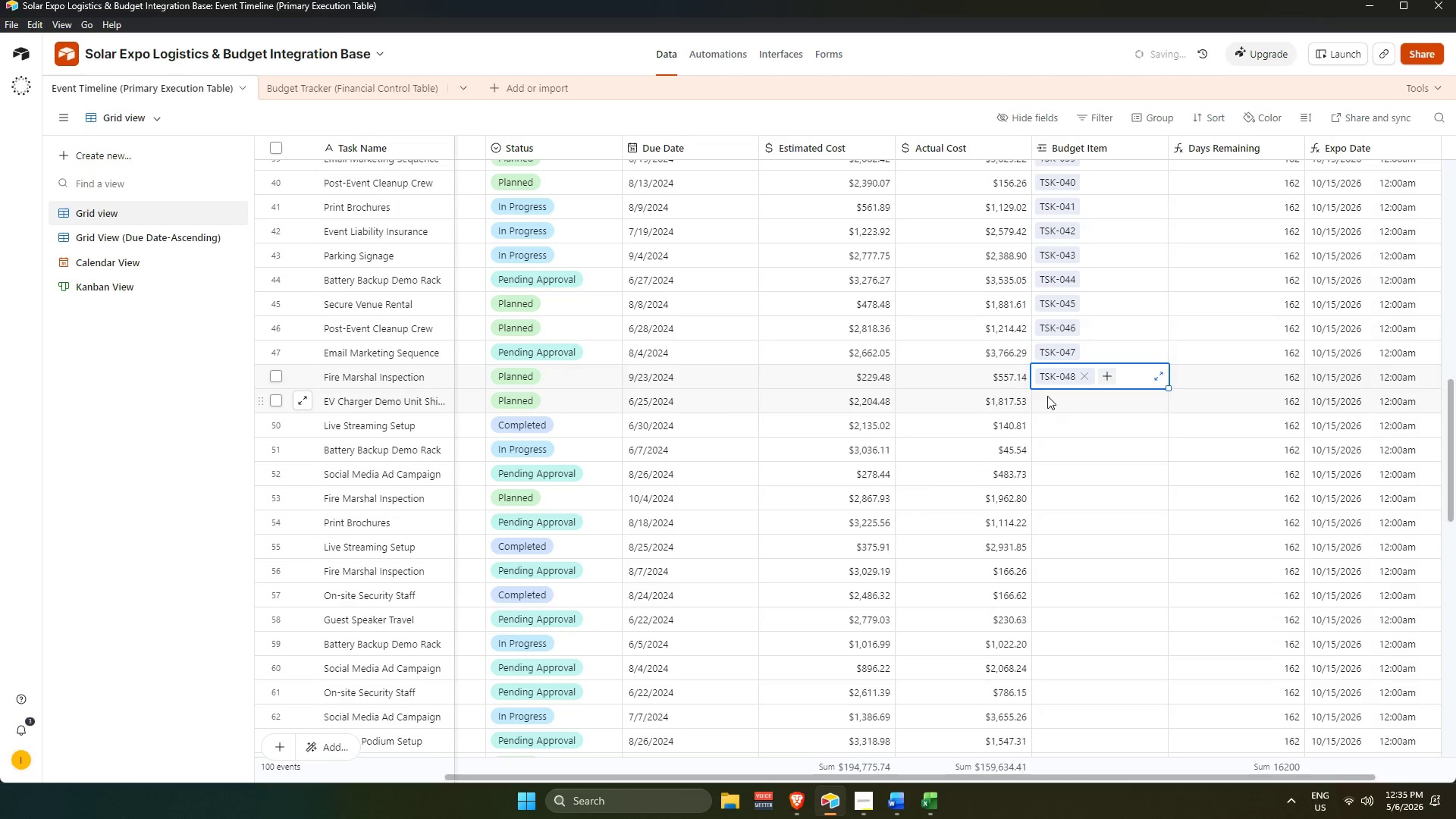 
double_click([1044, 396])
 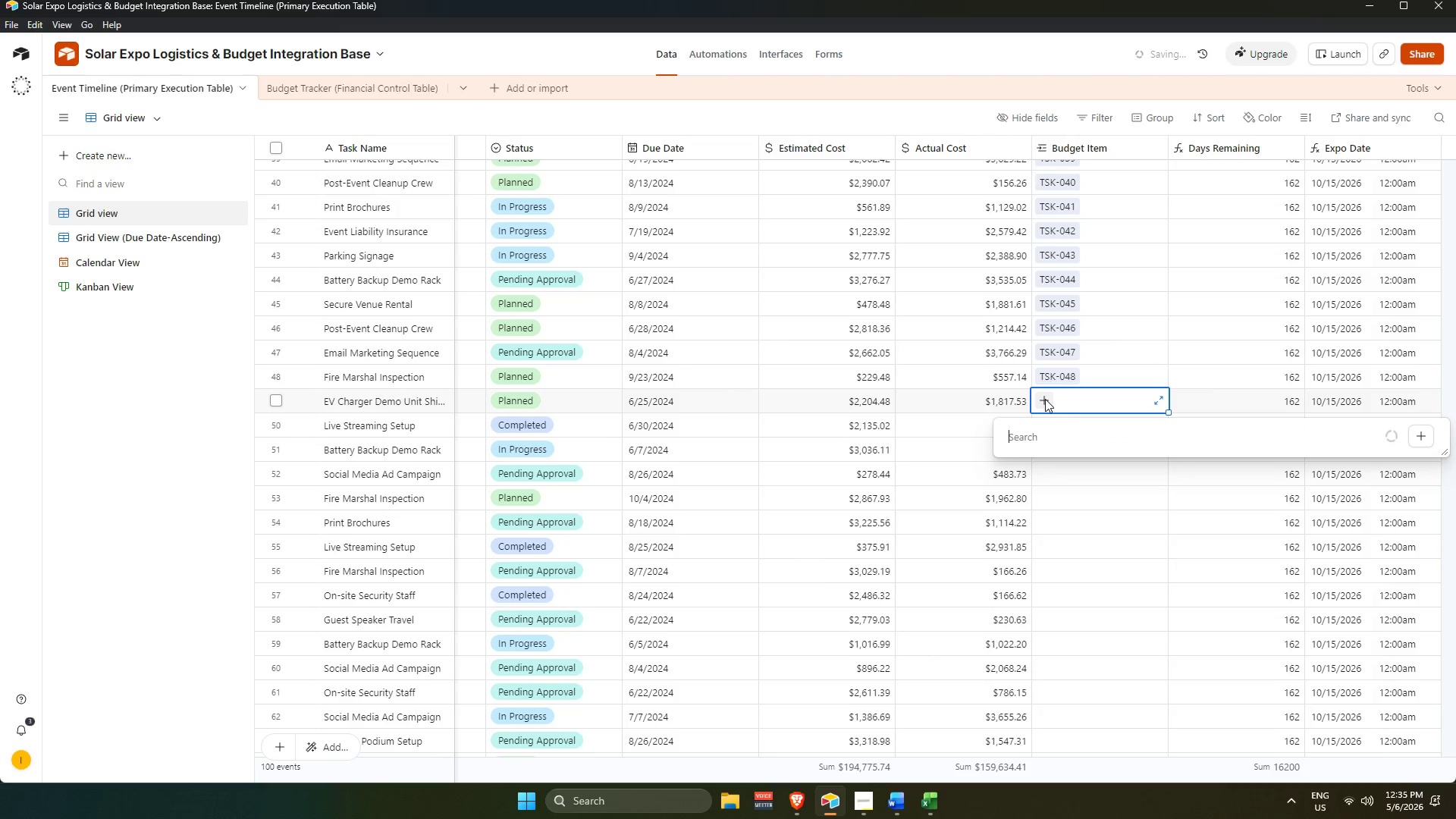 
key(Numpad4)
 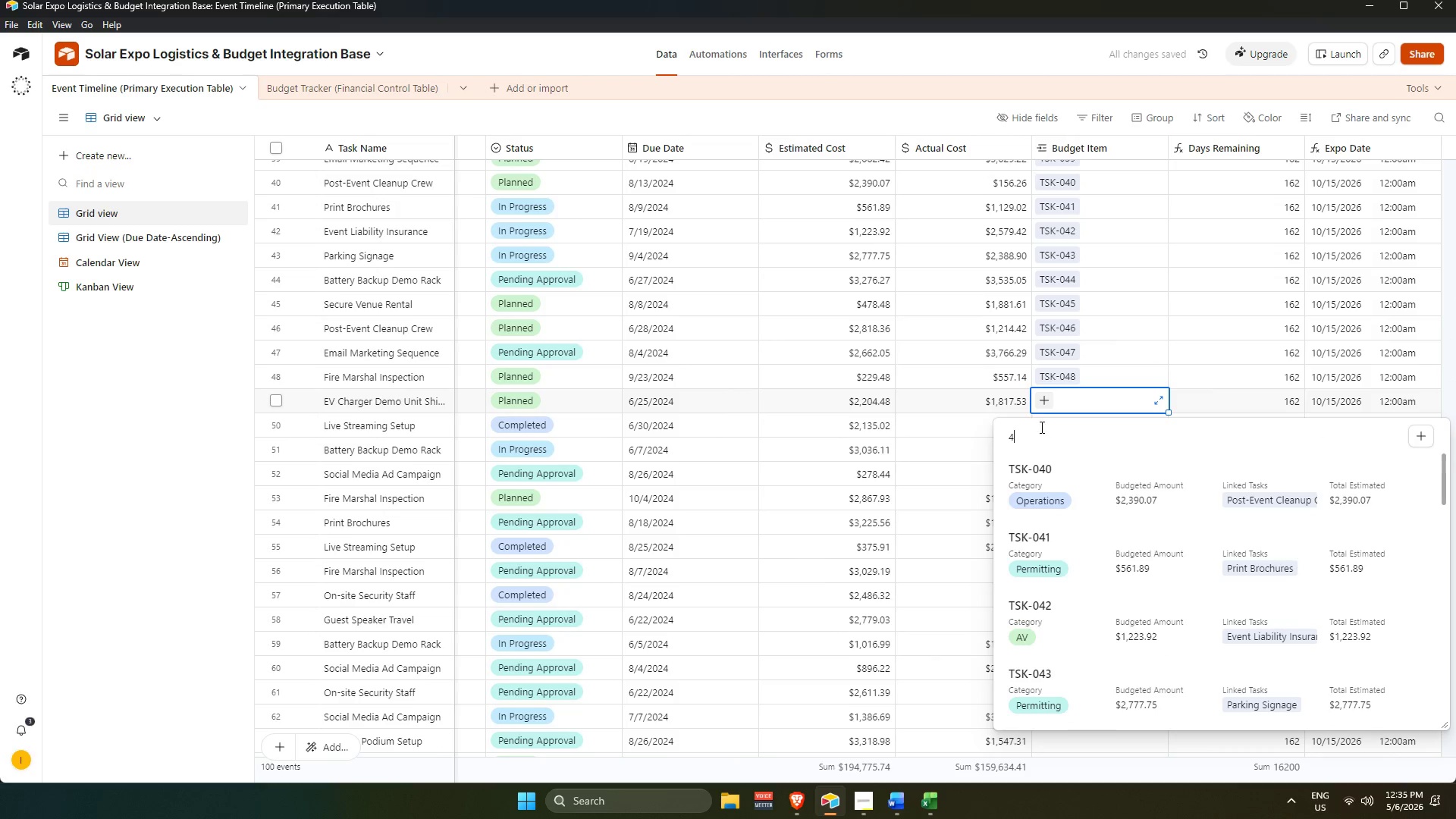 
key(Numpad9)
 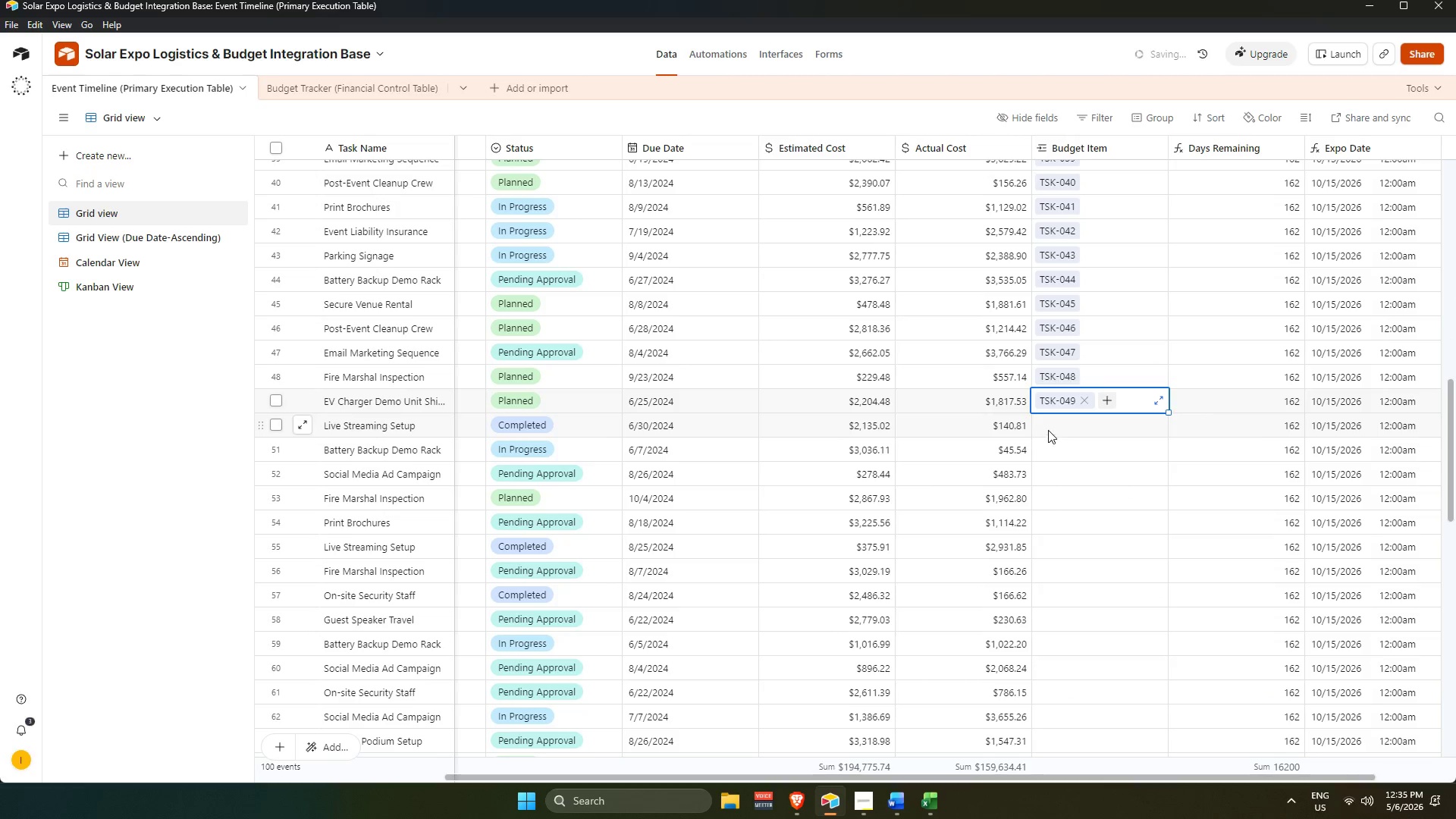 
double_click([1046, 427])
 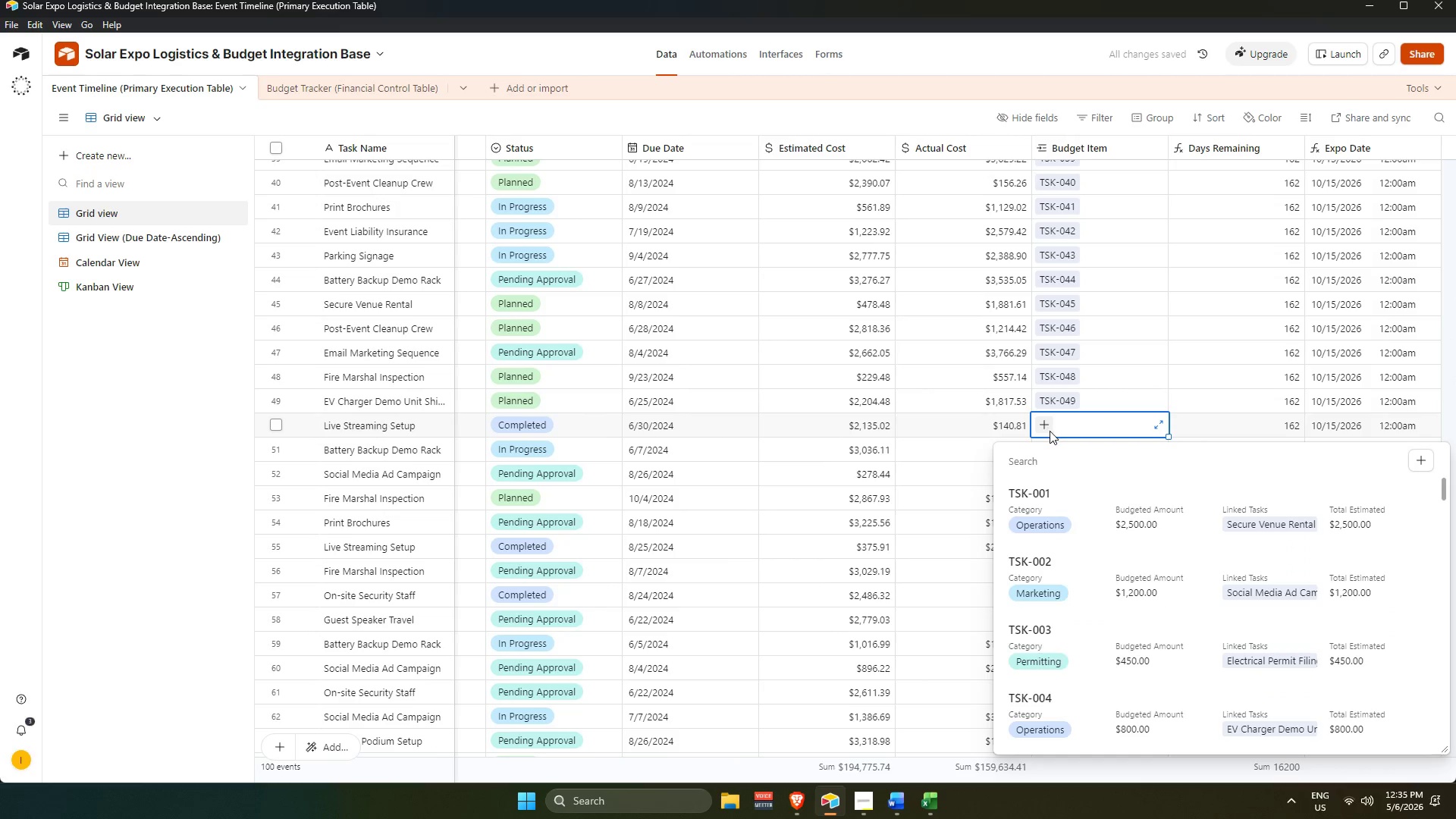 
key(Numpad5)
 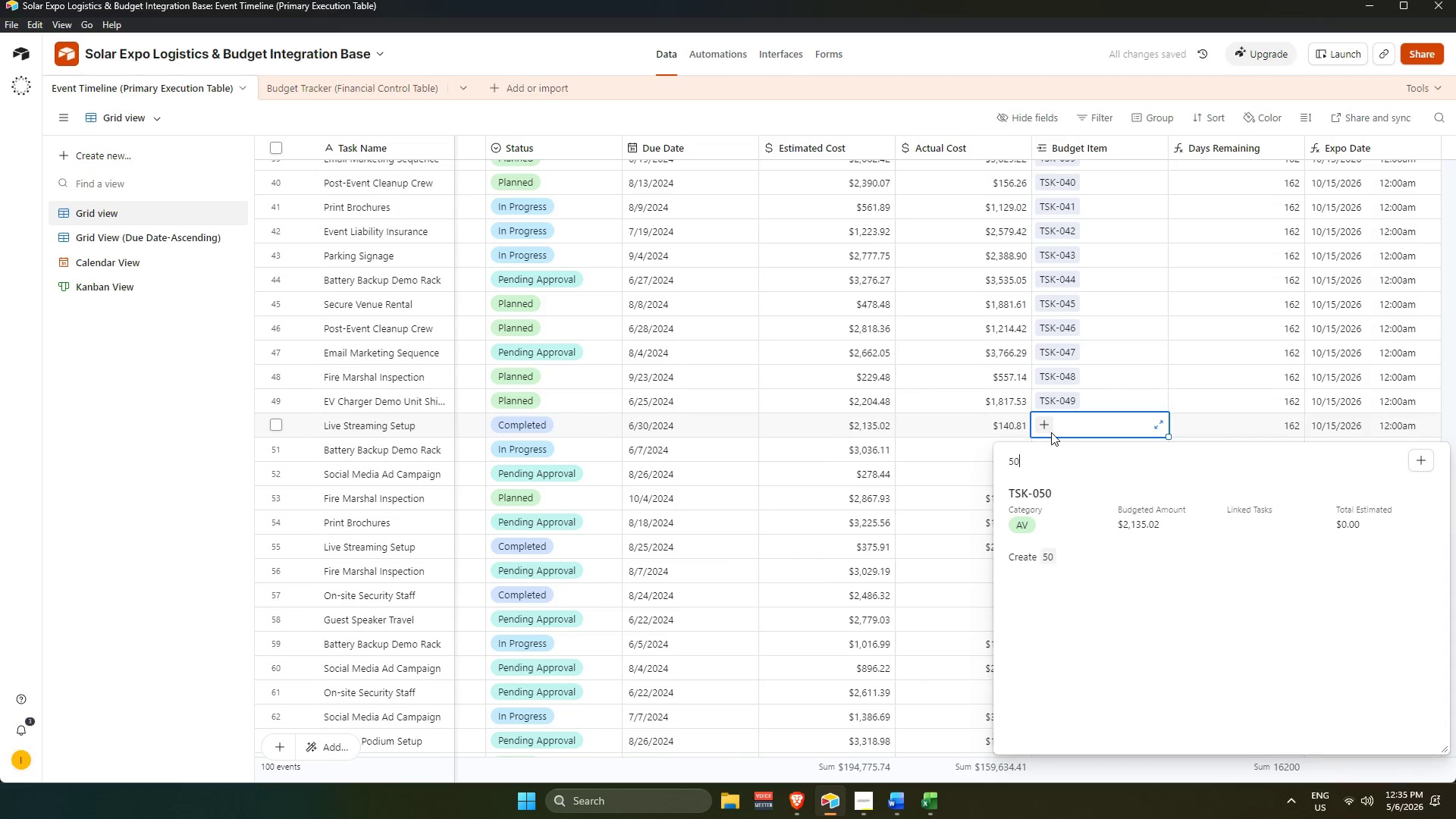 
key(Numpad0)
 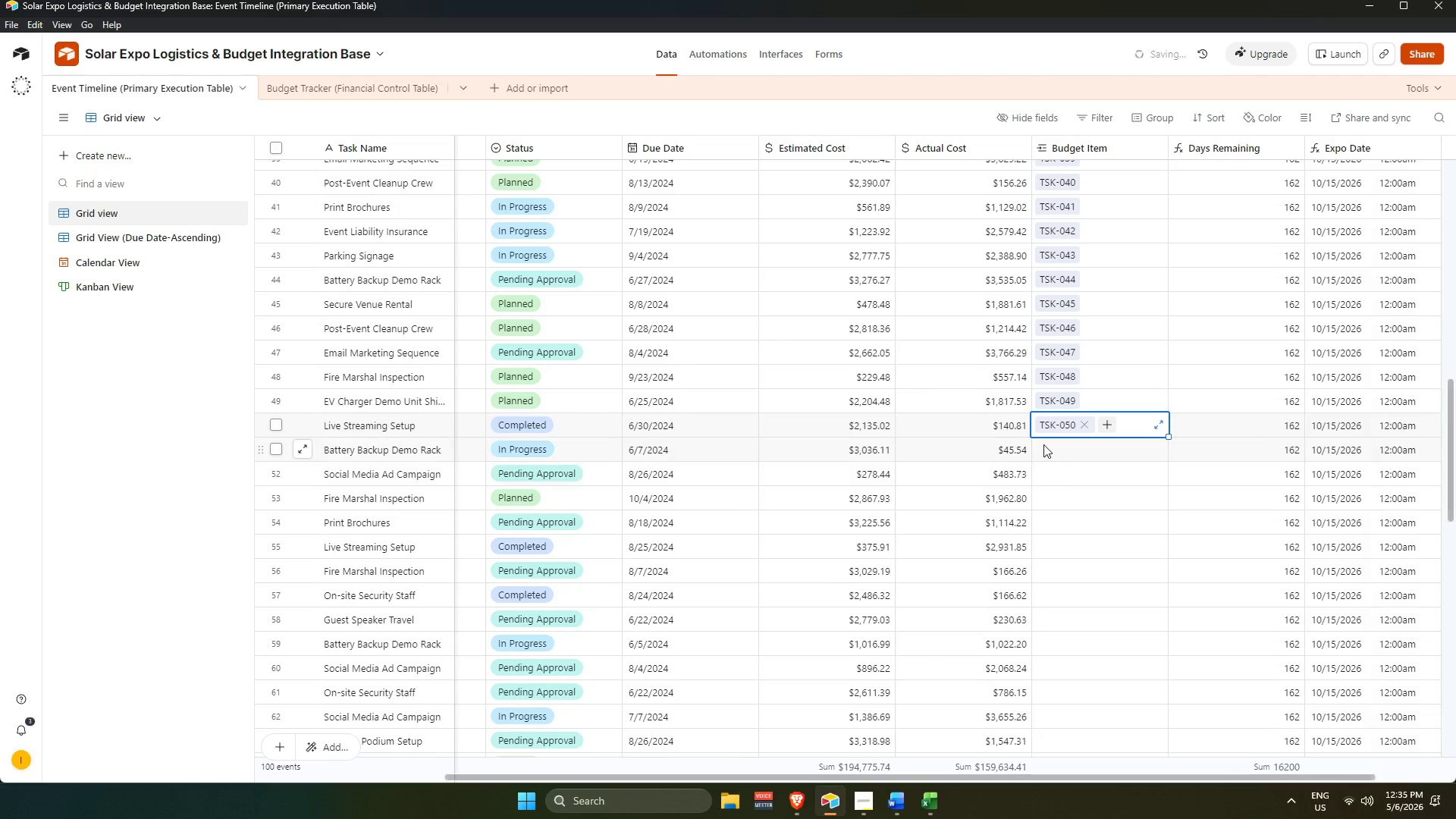 
double_click([1043, 447])
 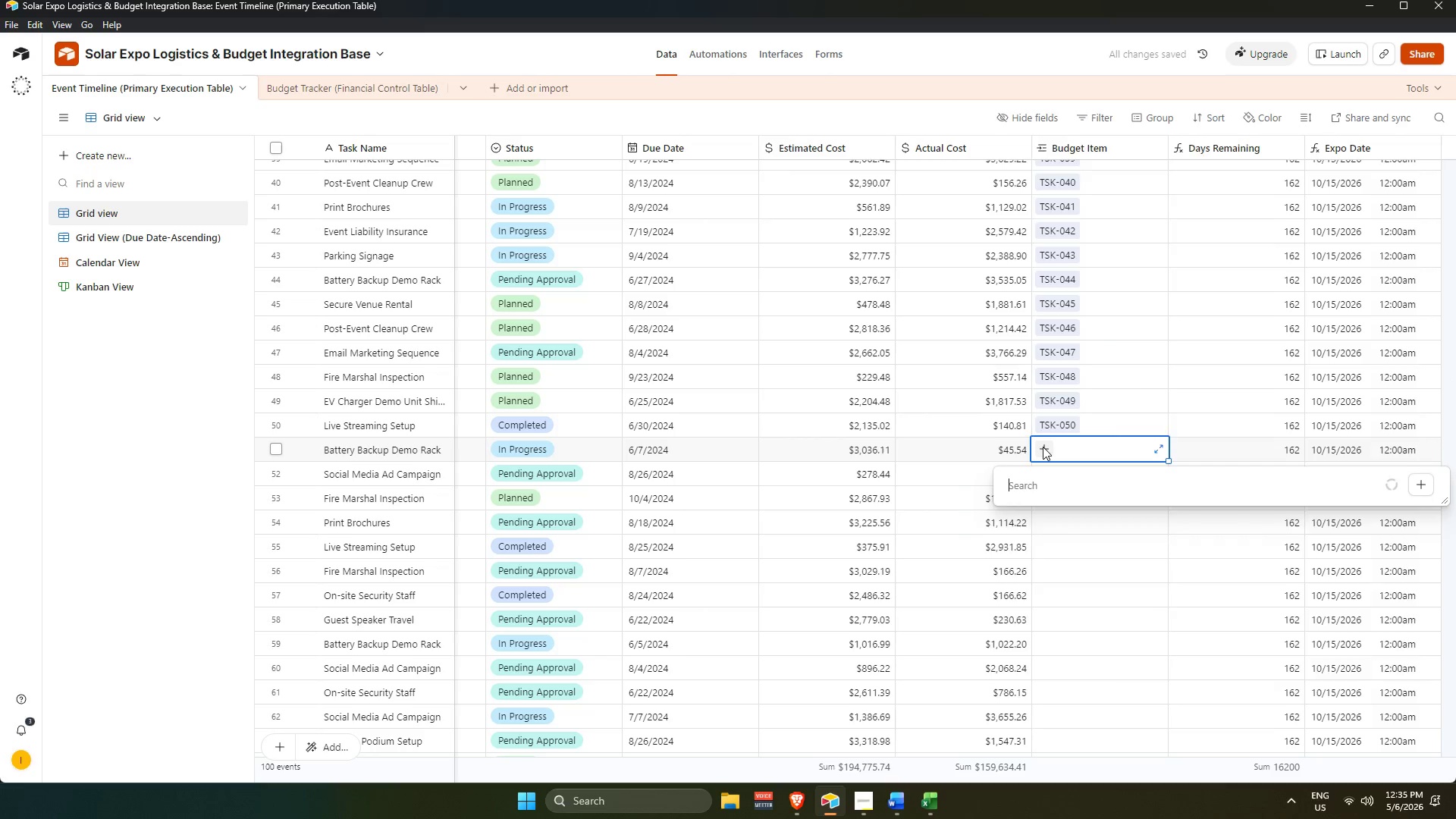 
key(Numpad5)
 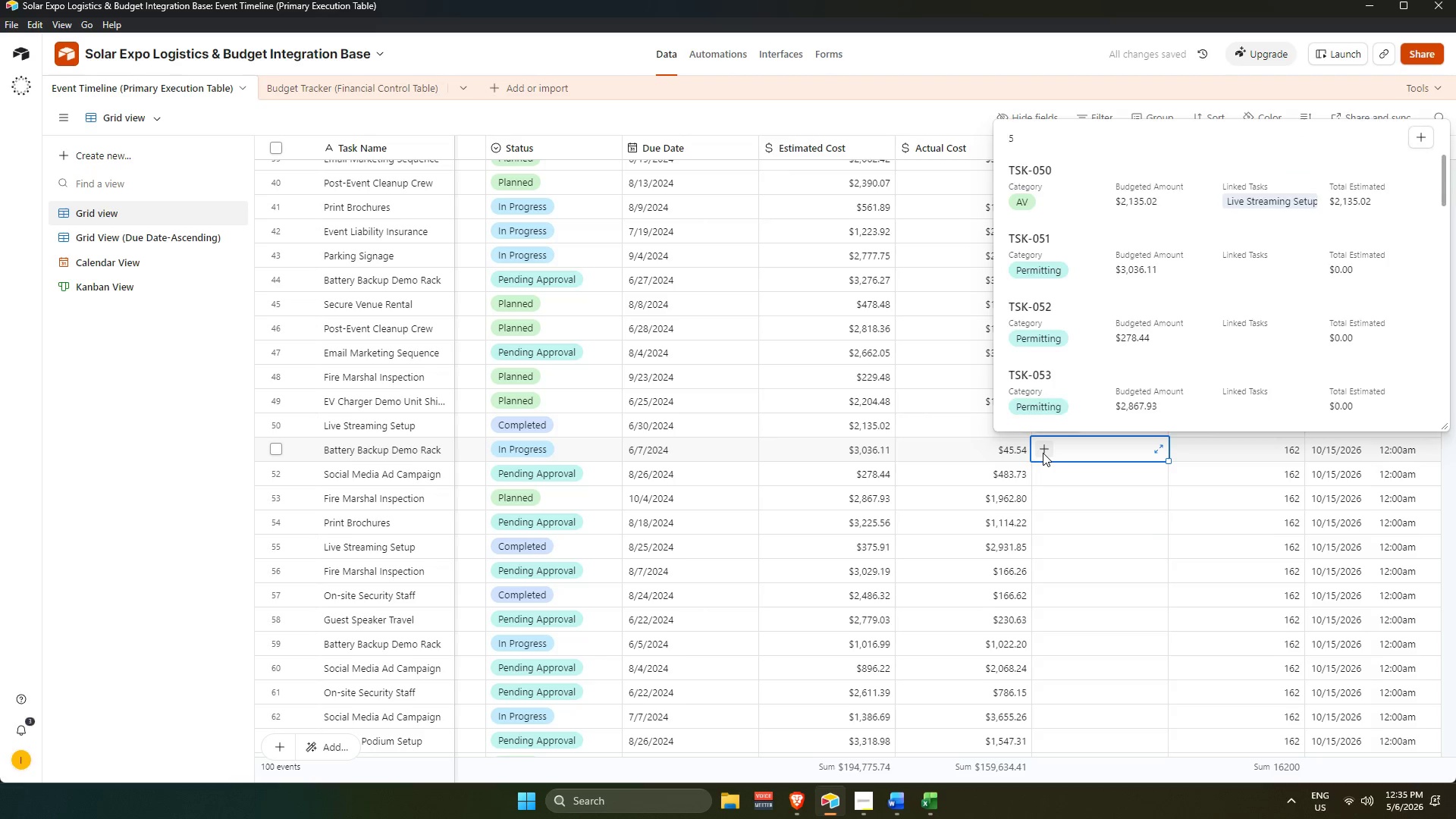 
key(Numpad1)
 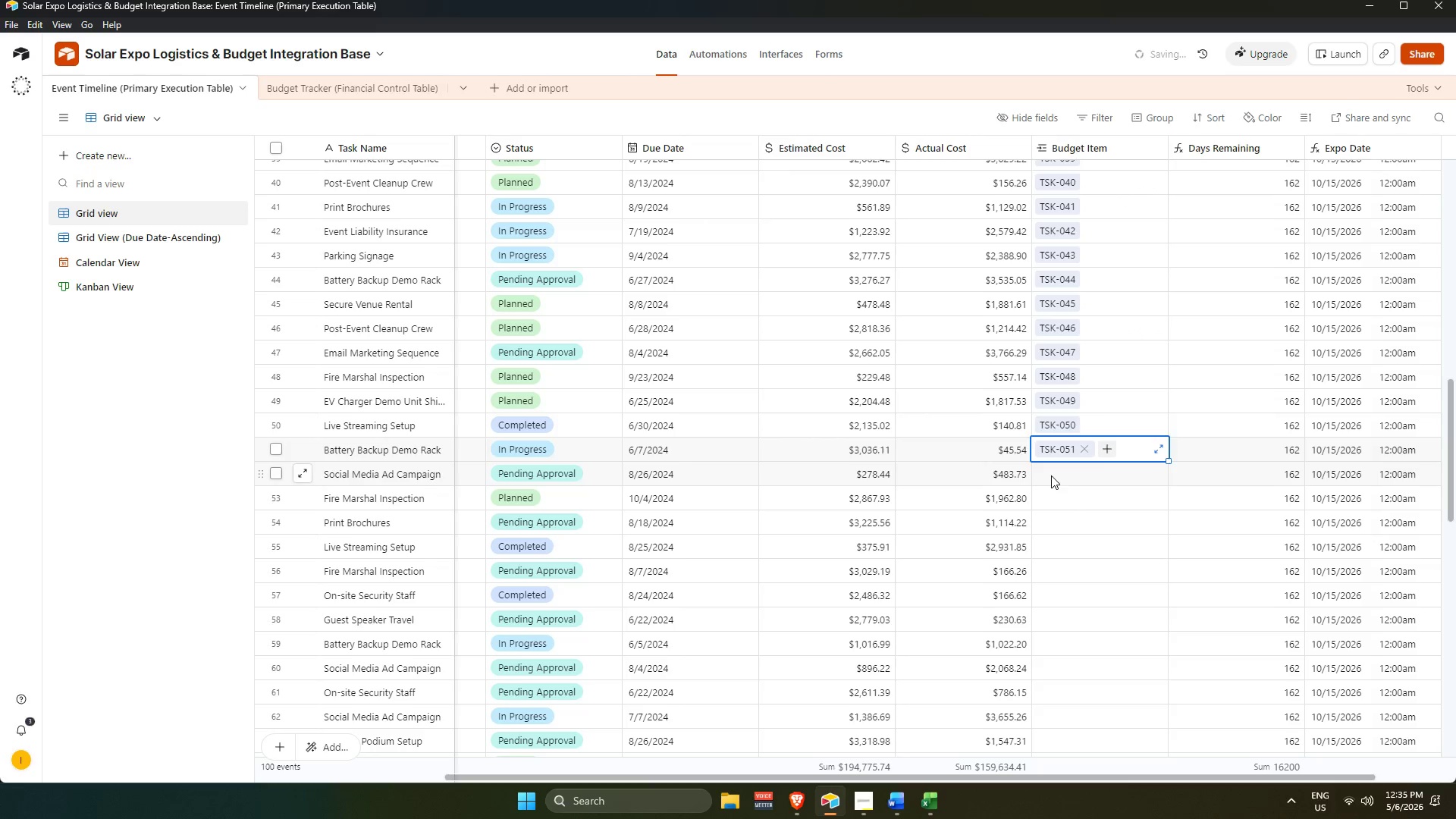 
double_click([1048, 475])
 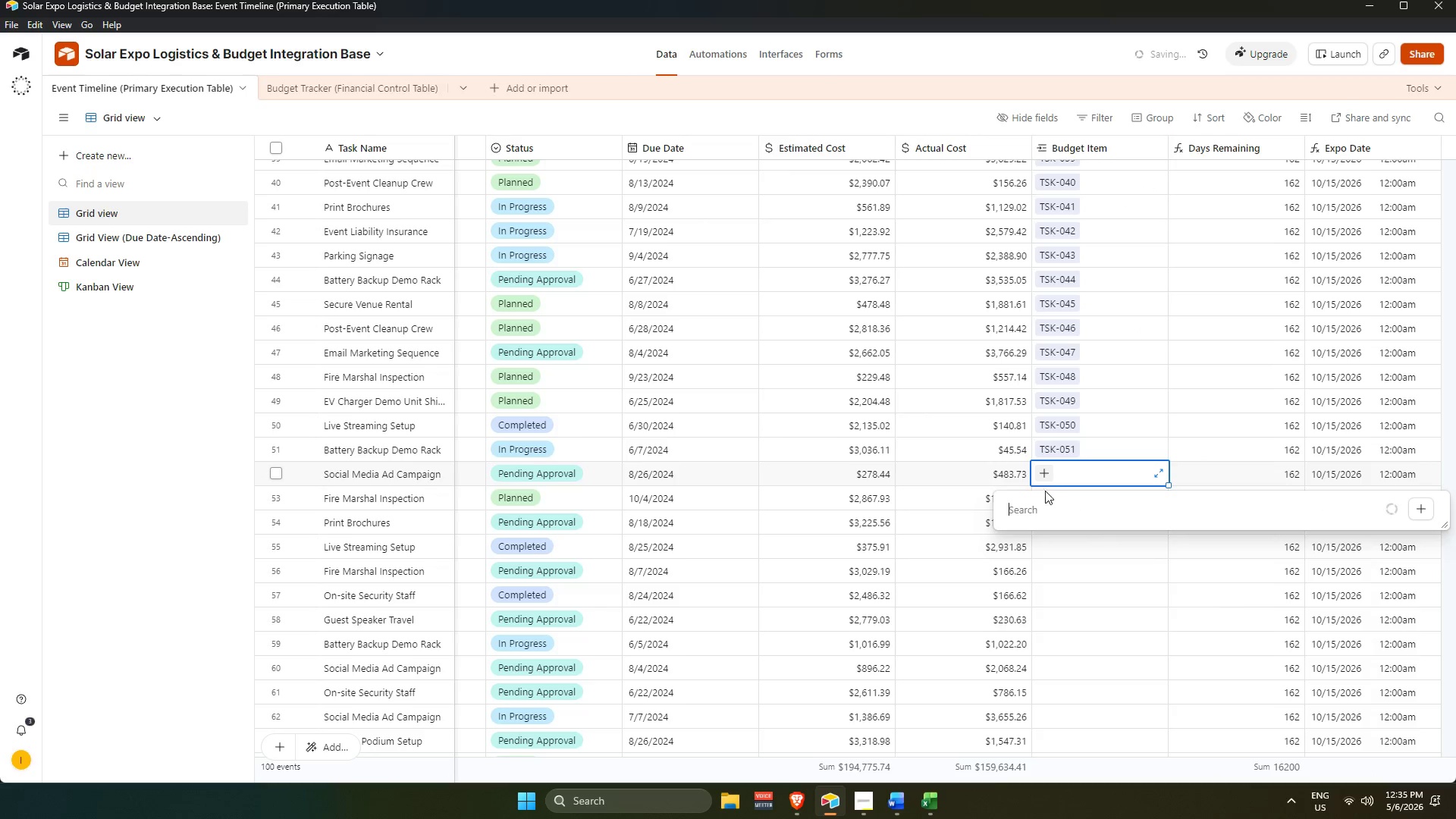 
key(Numpad5)
 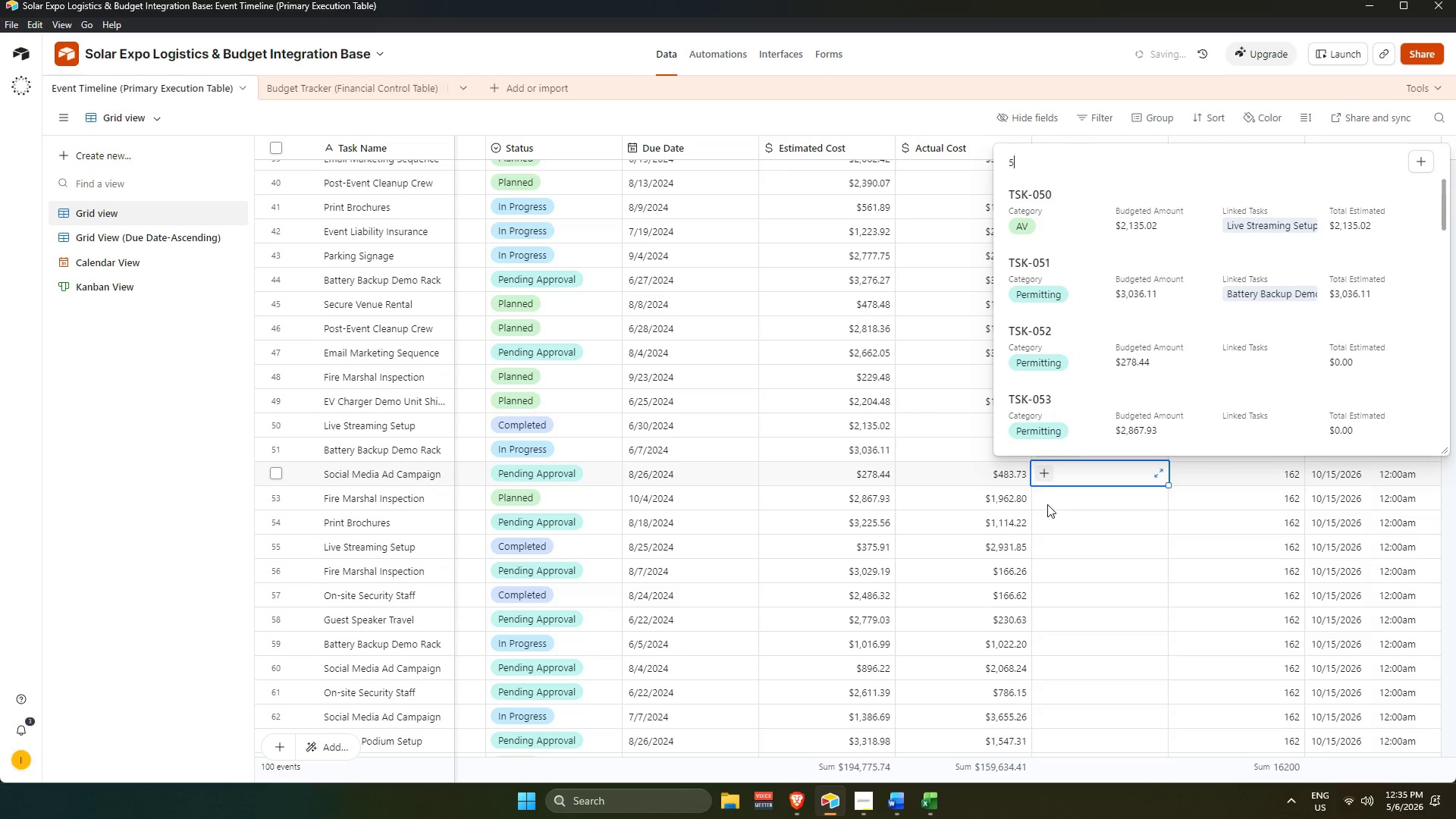 
key(Numpad2)
 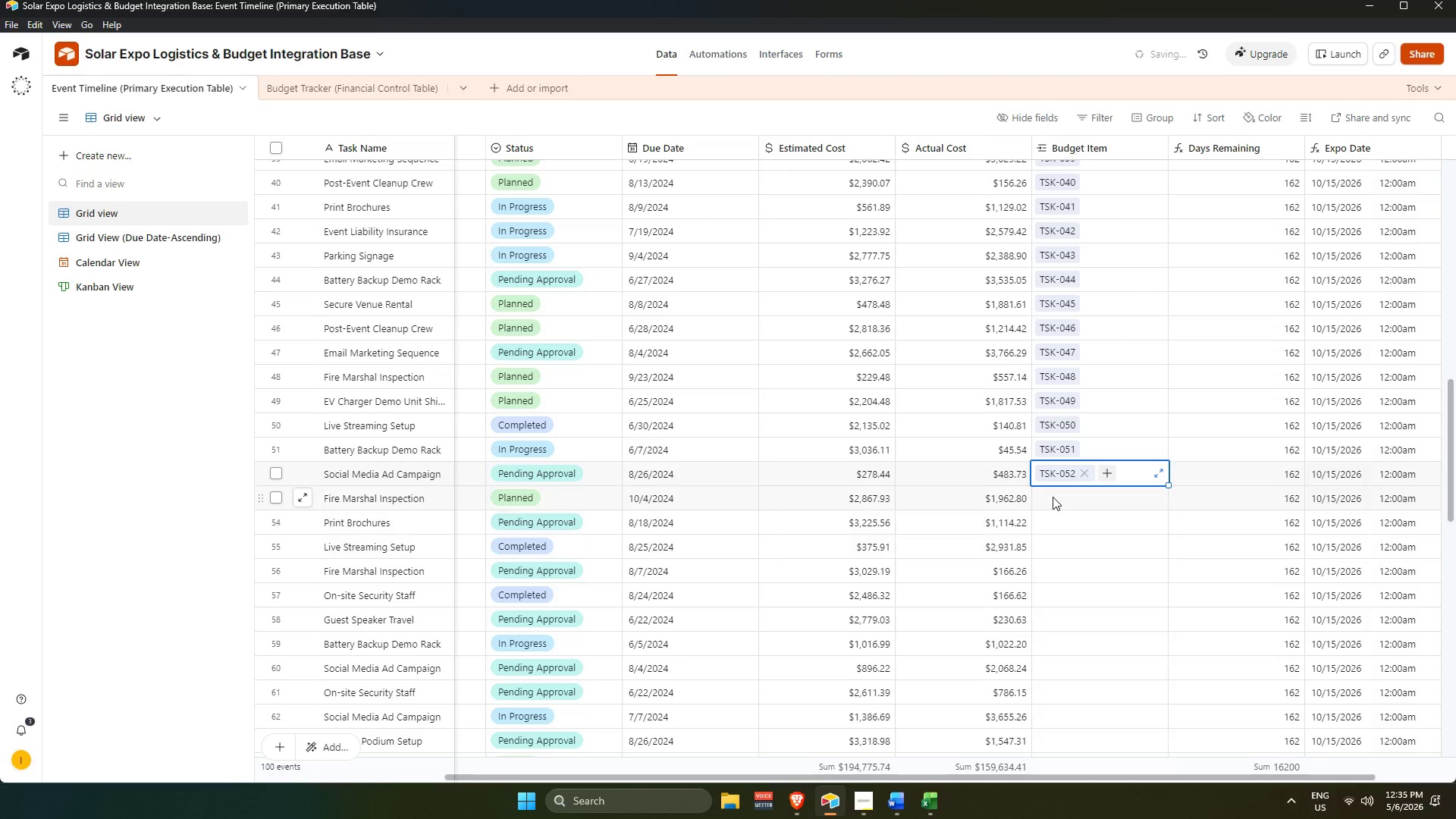 
double_click([1048, 497])
 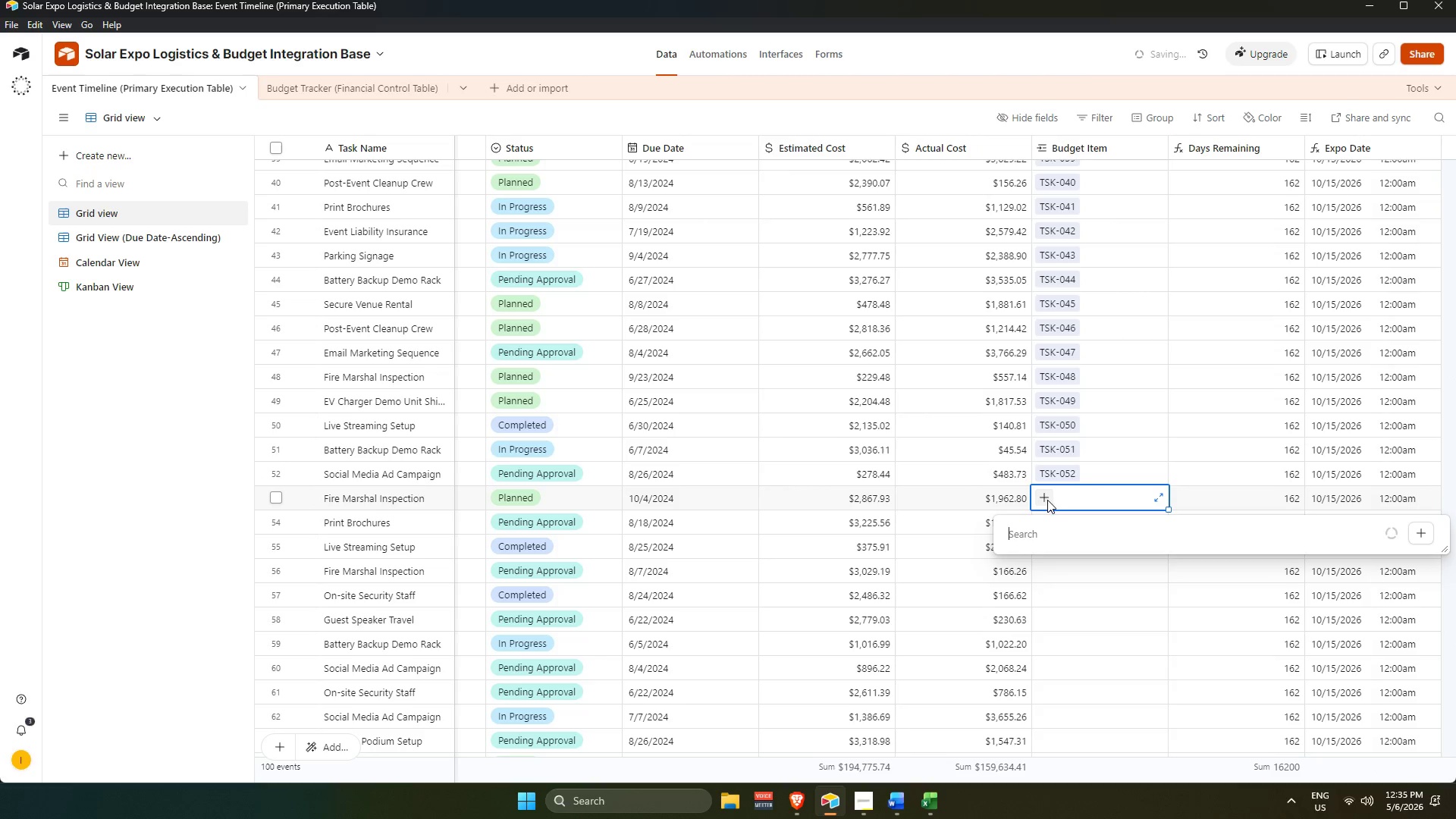 
key(Numpad5)
 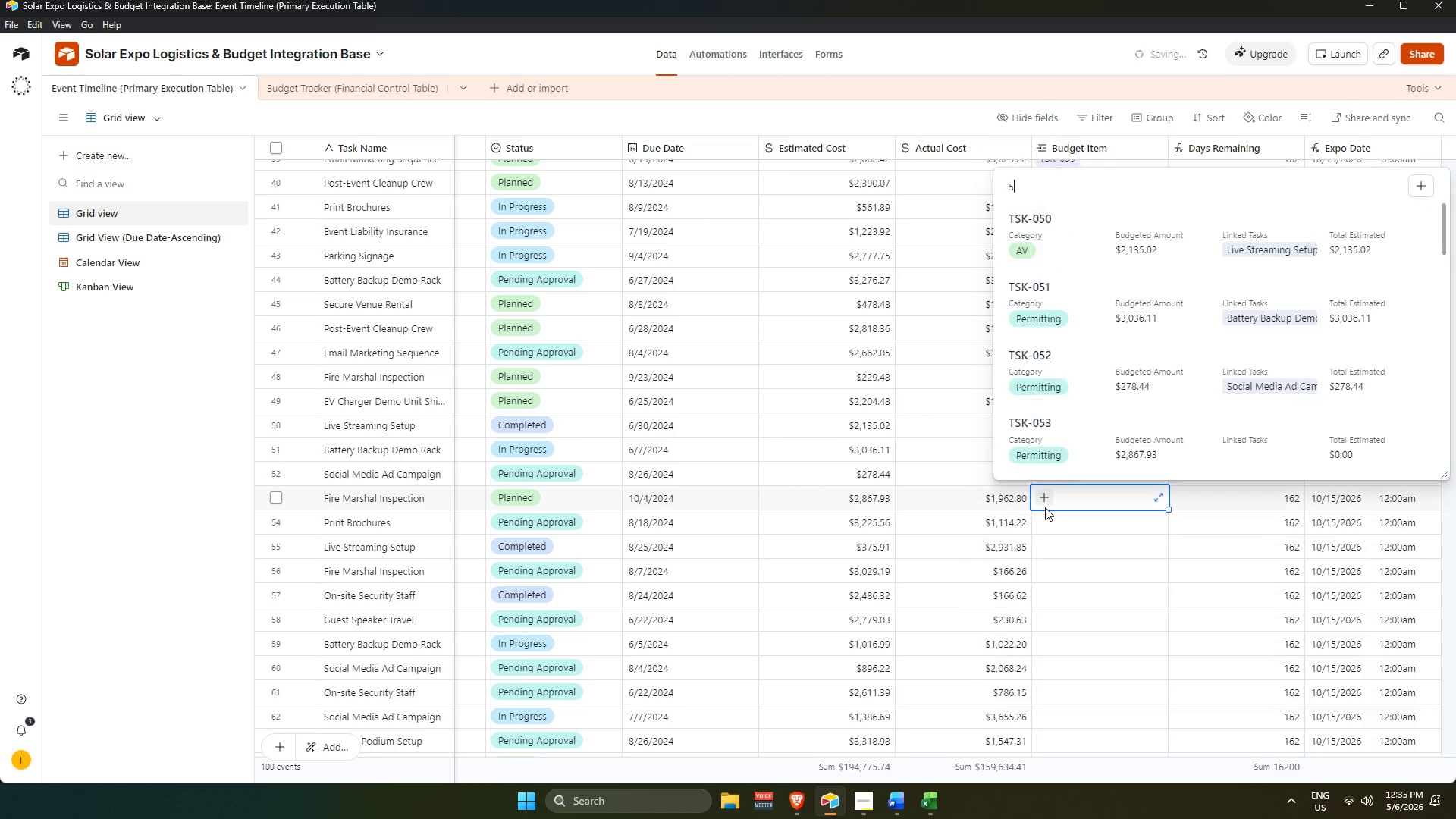 
key(Numpad3)
 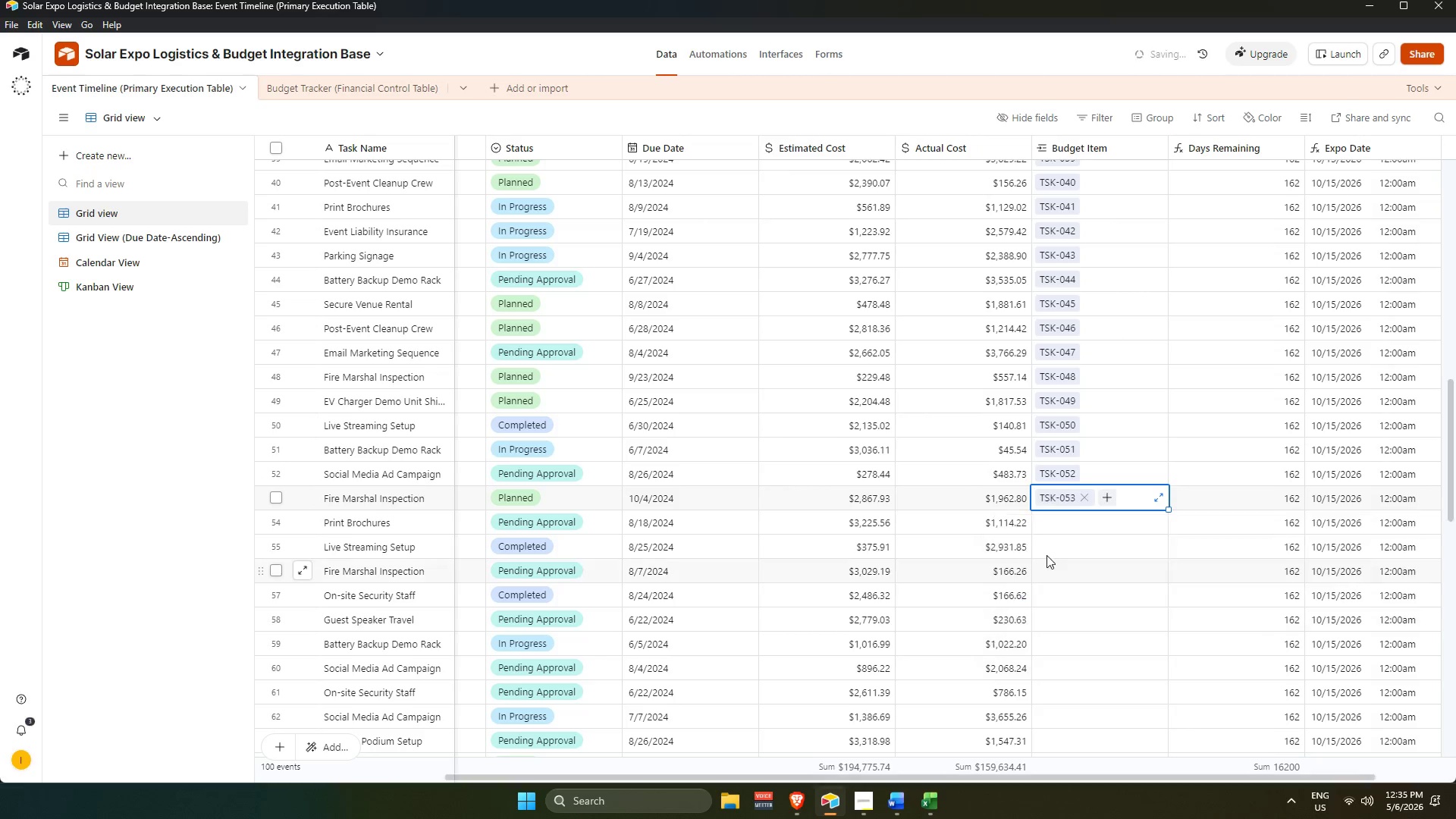 
double_click([1049, 516])
 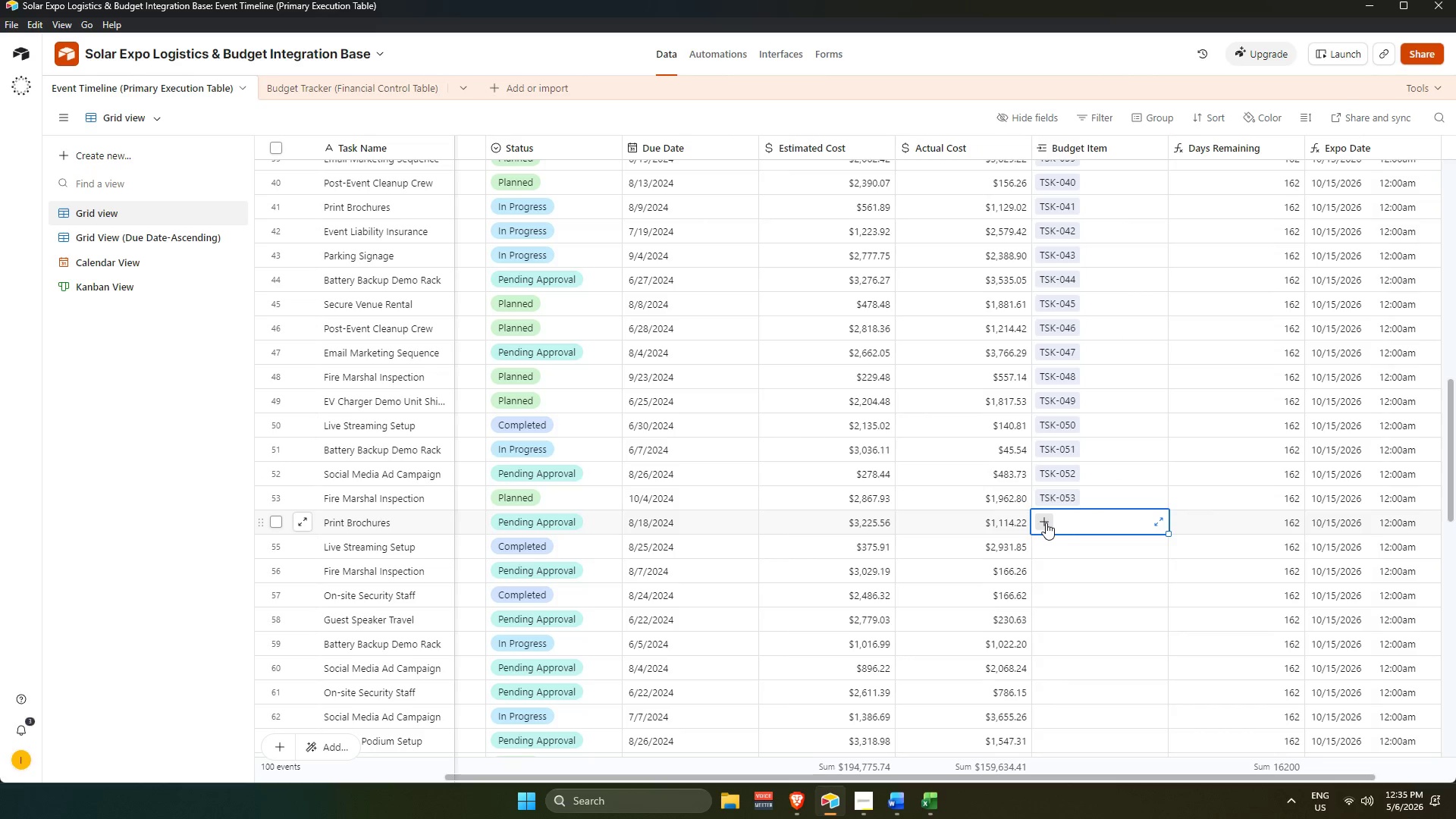 
wait(7.38)
 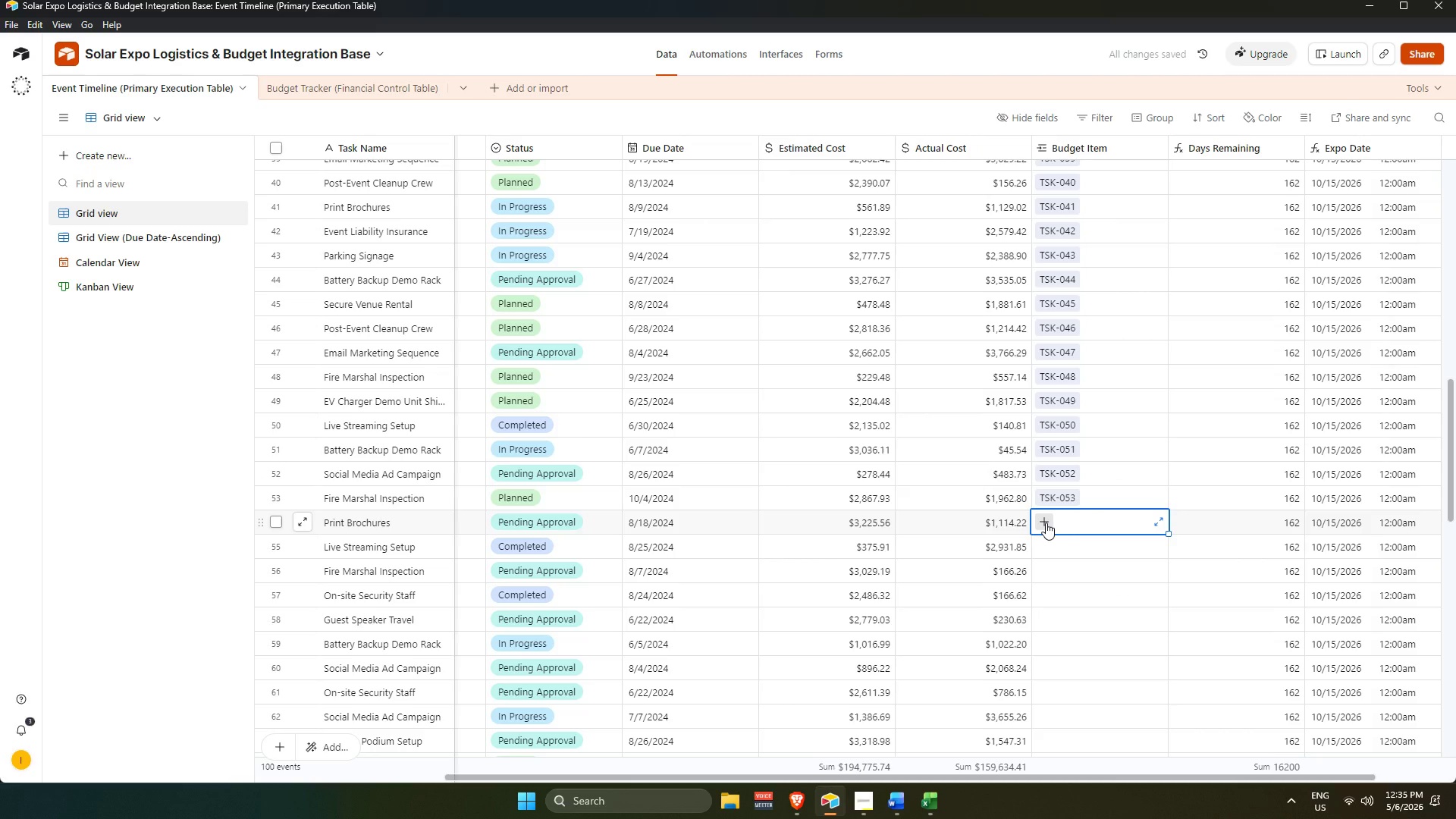 
key(Enter)
 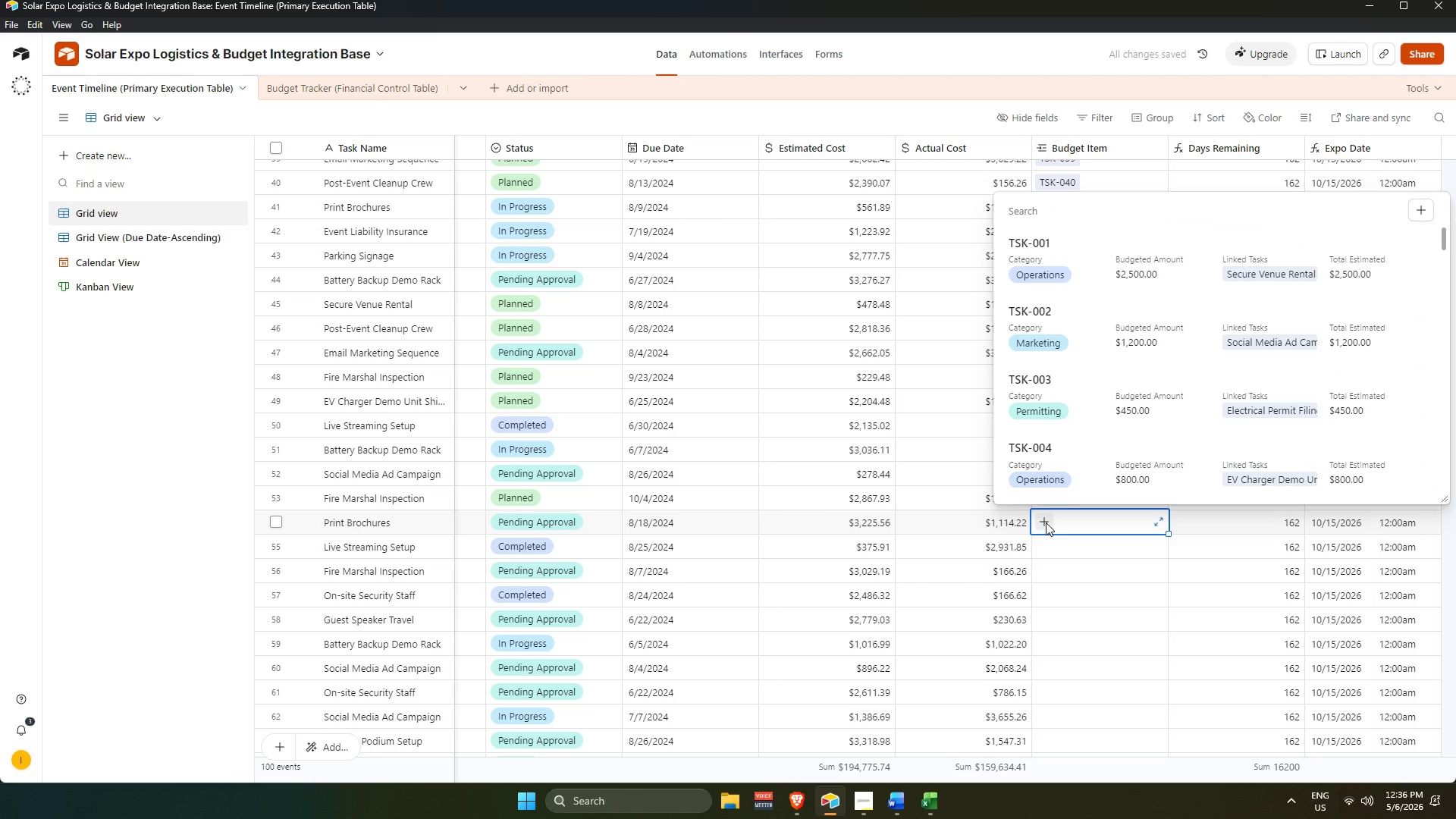 
key(Numpad5)
 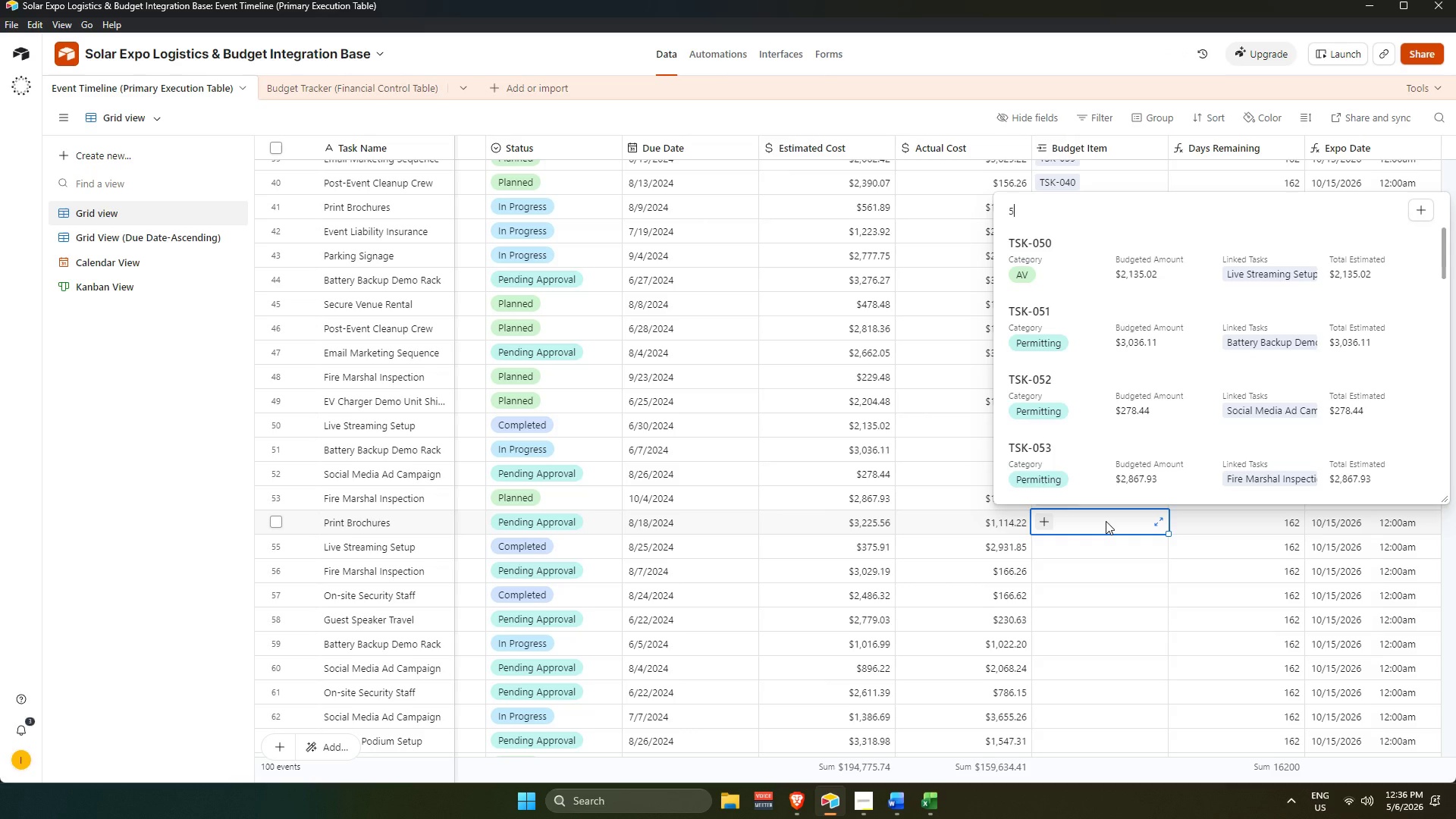 
key(Numpad4)
 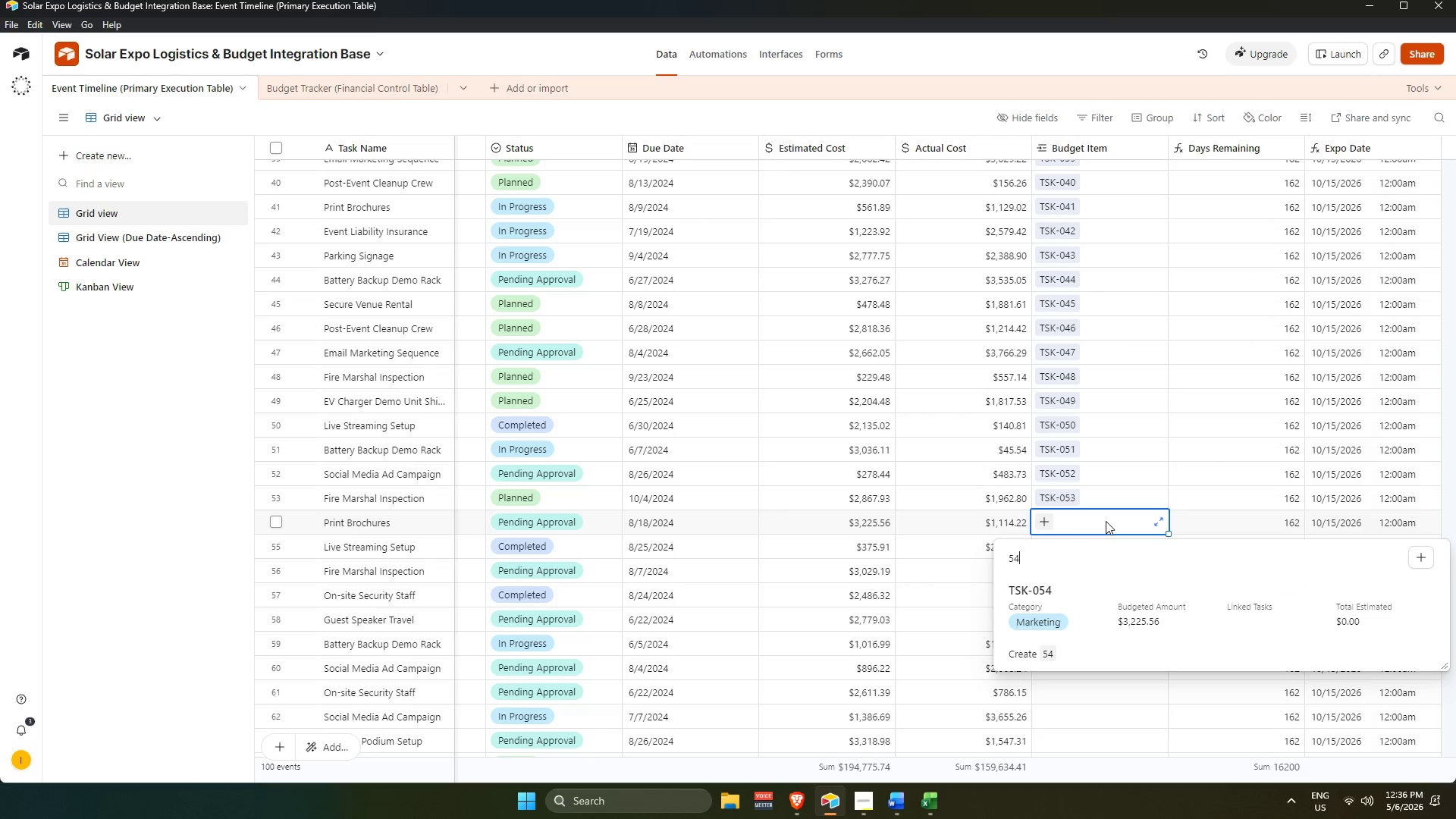 
key(ArrowDown)
 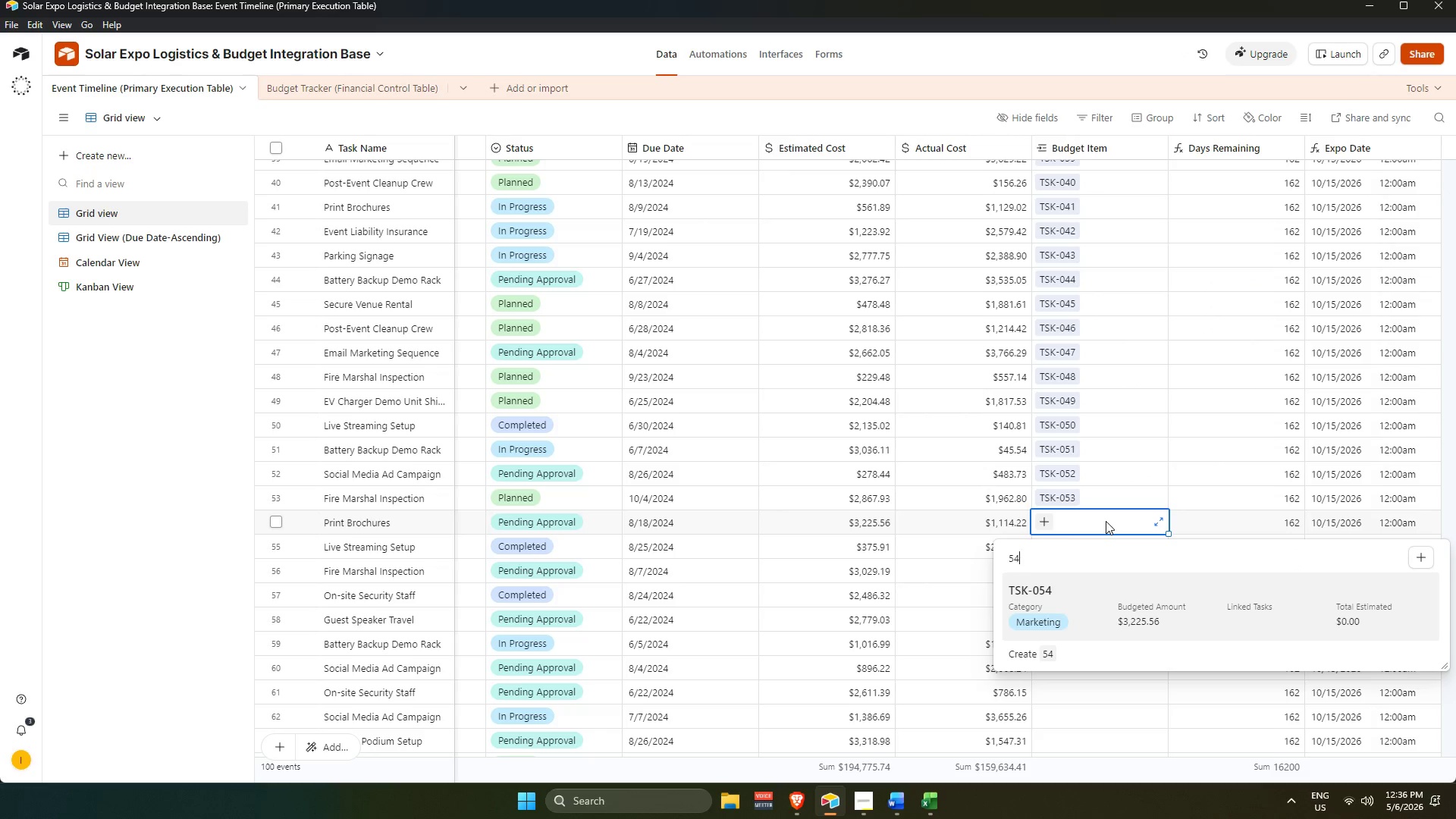 
key(Enter)
 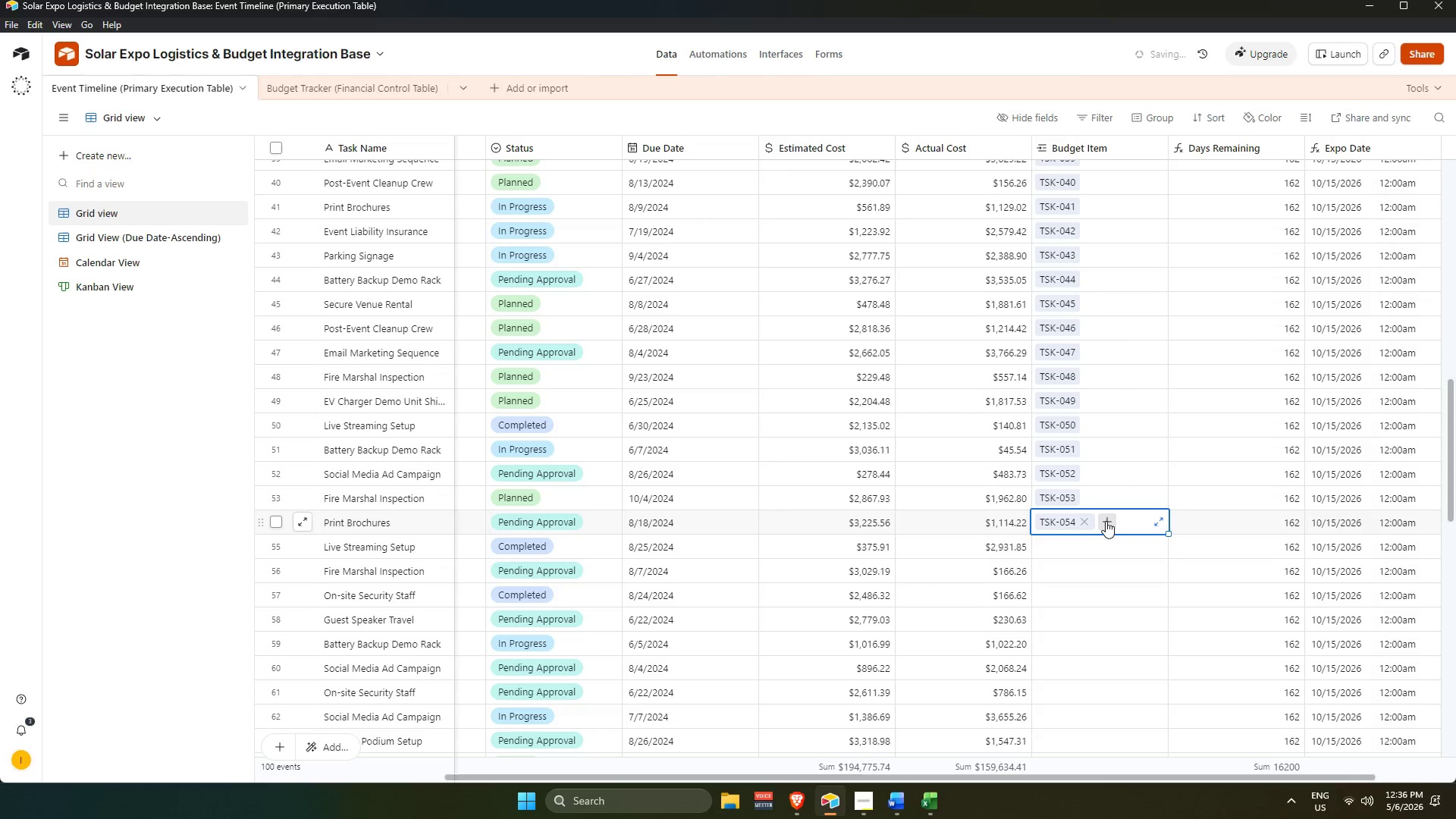 
key(Enter)
 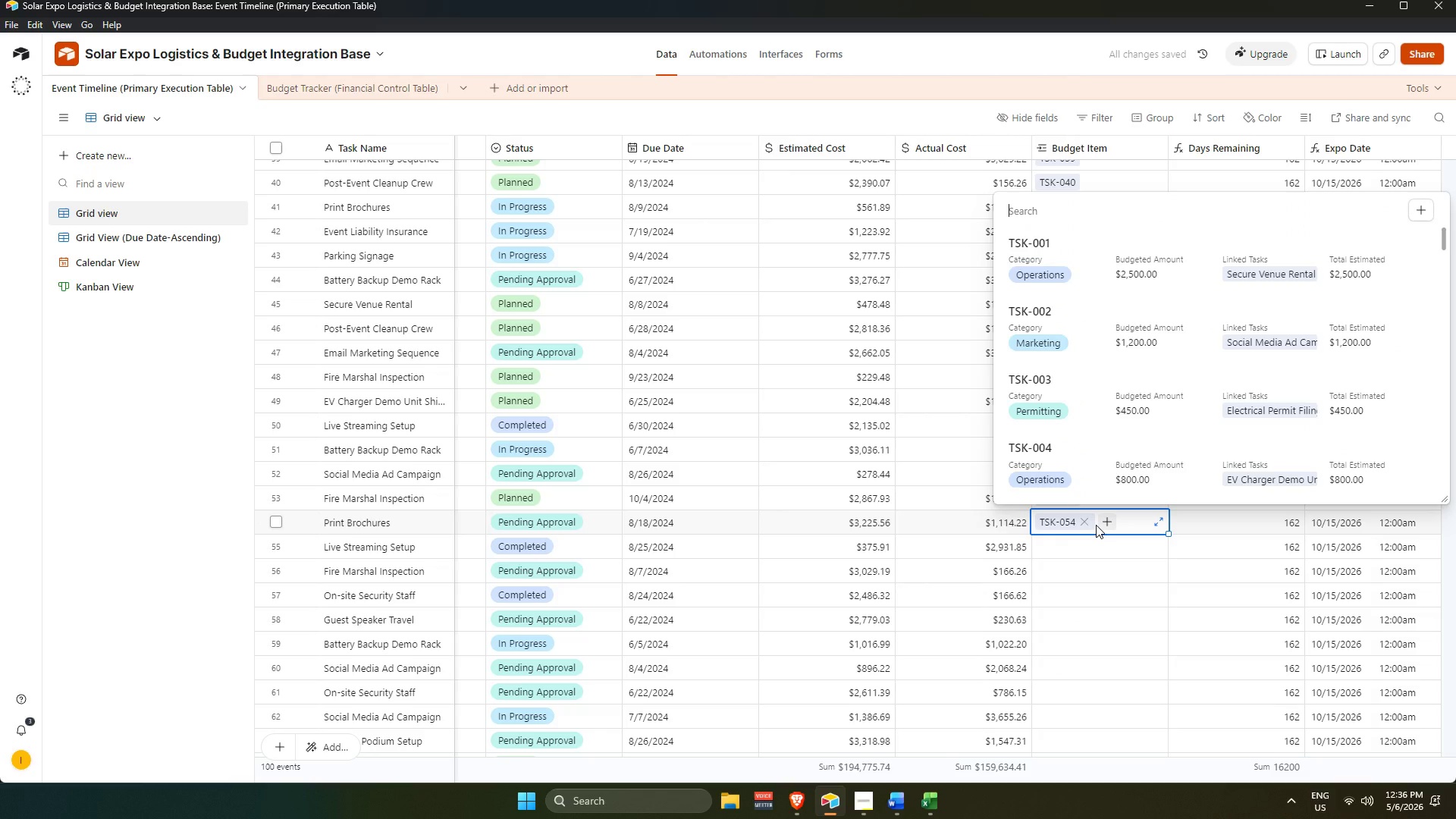 
key(Shift+Enter)
 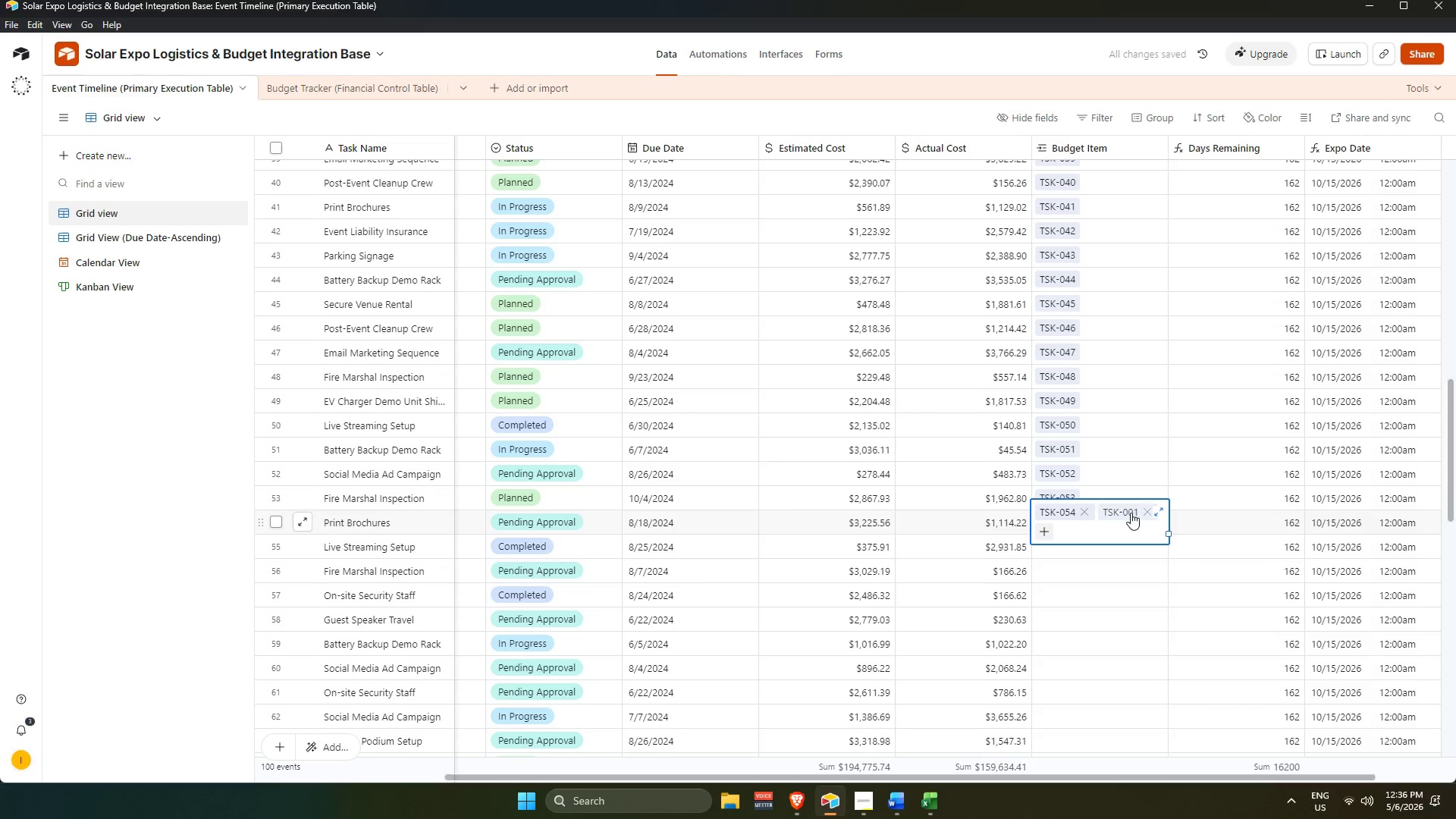 
left_click([1147, 511])
 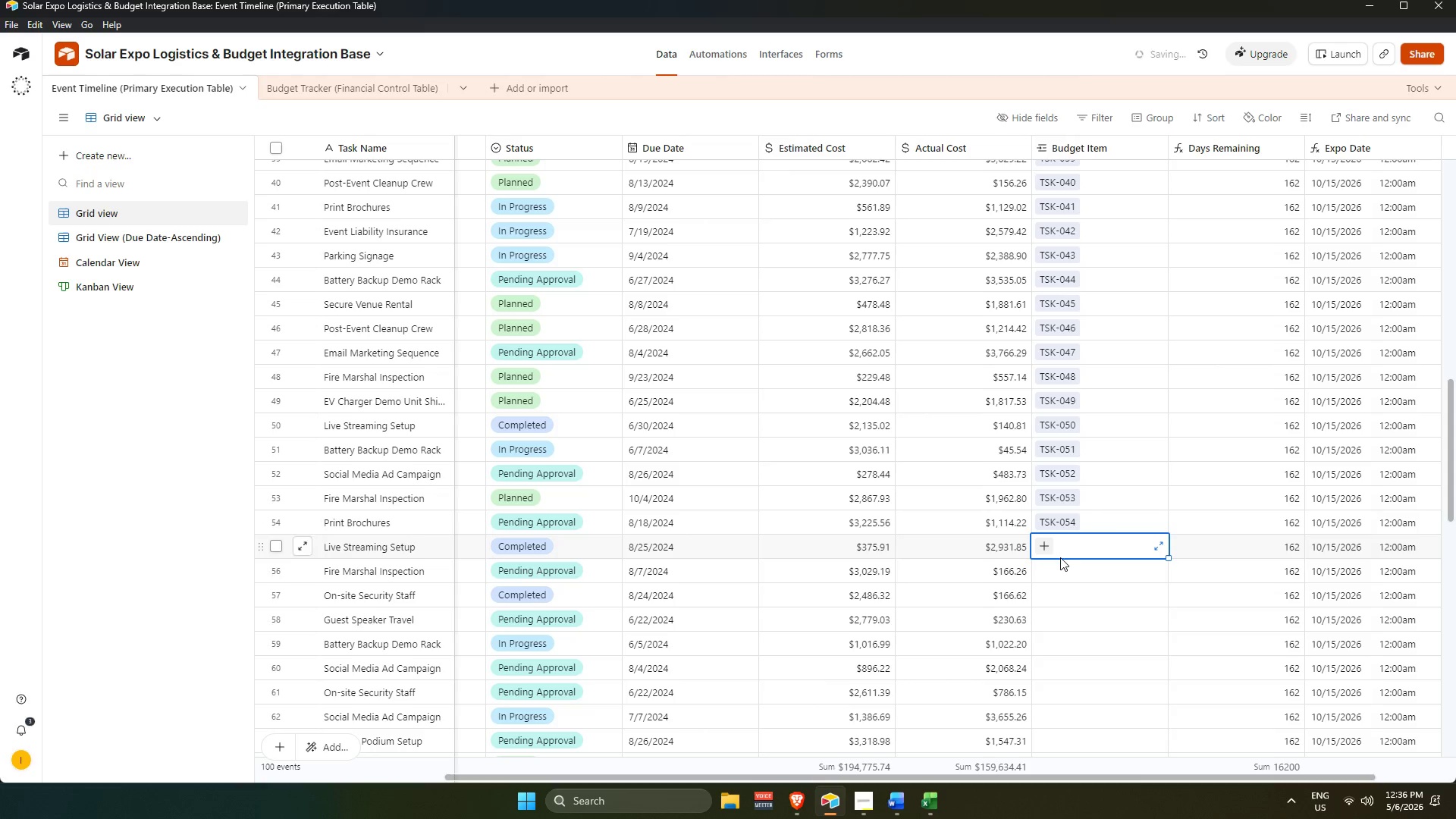 
left_click([1043, 548])
 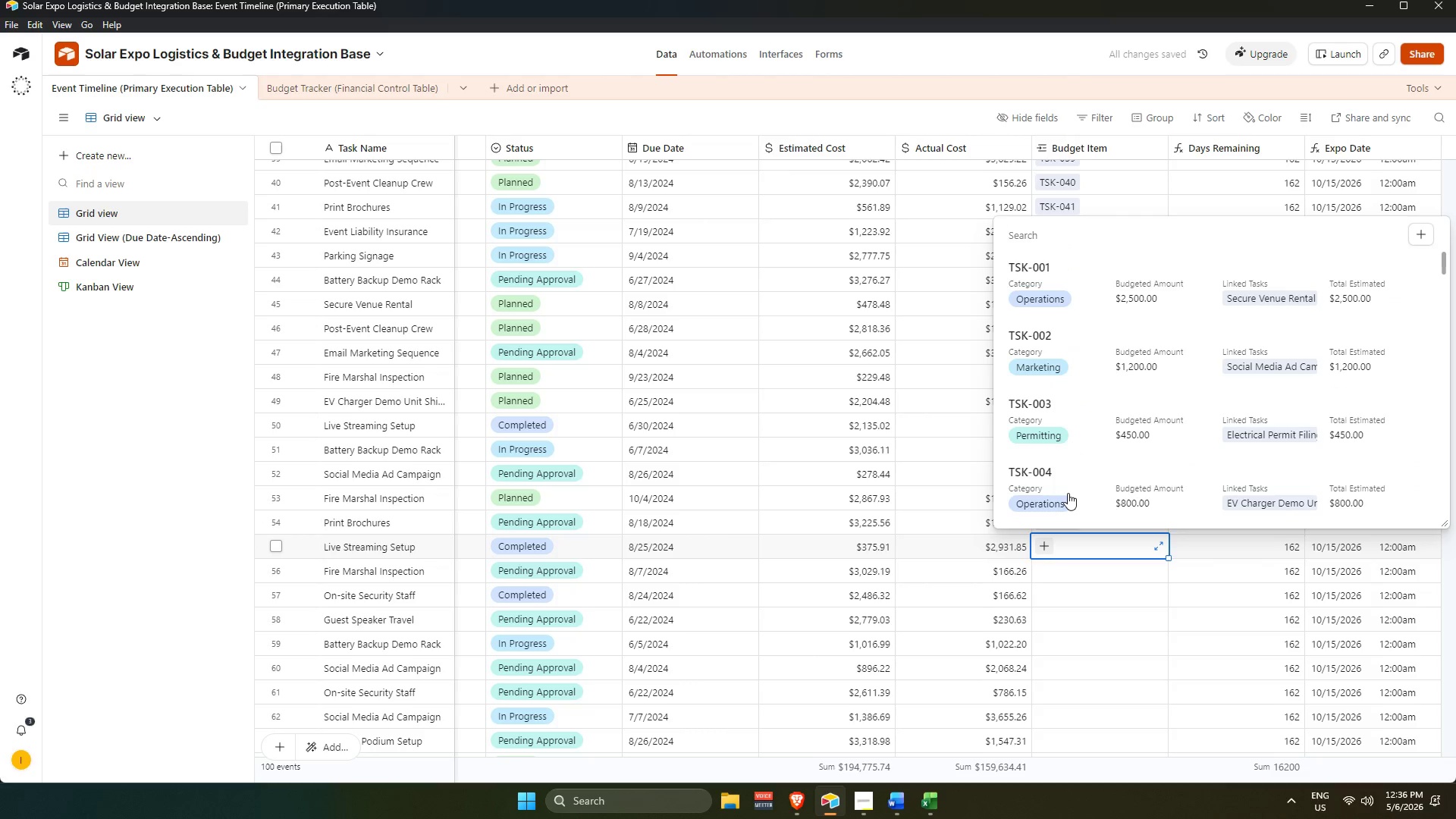 
wait(5.36)
 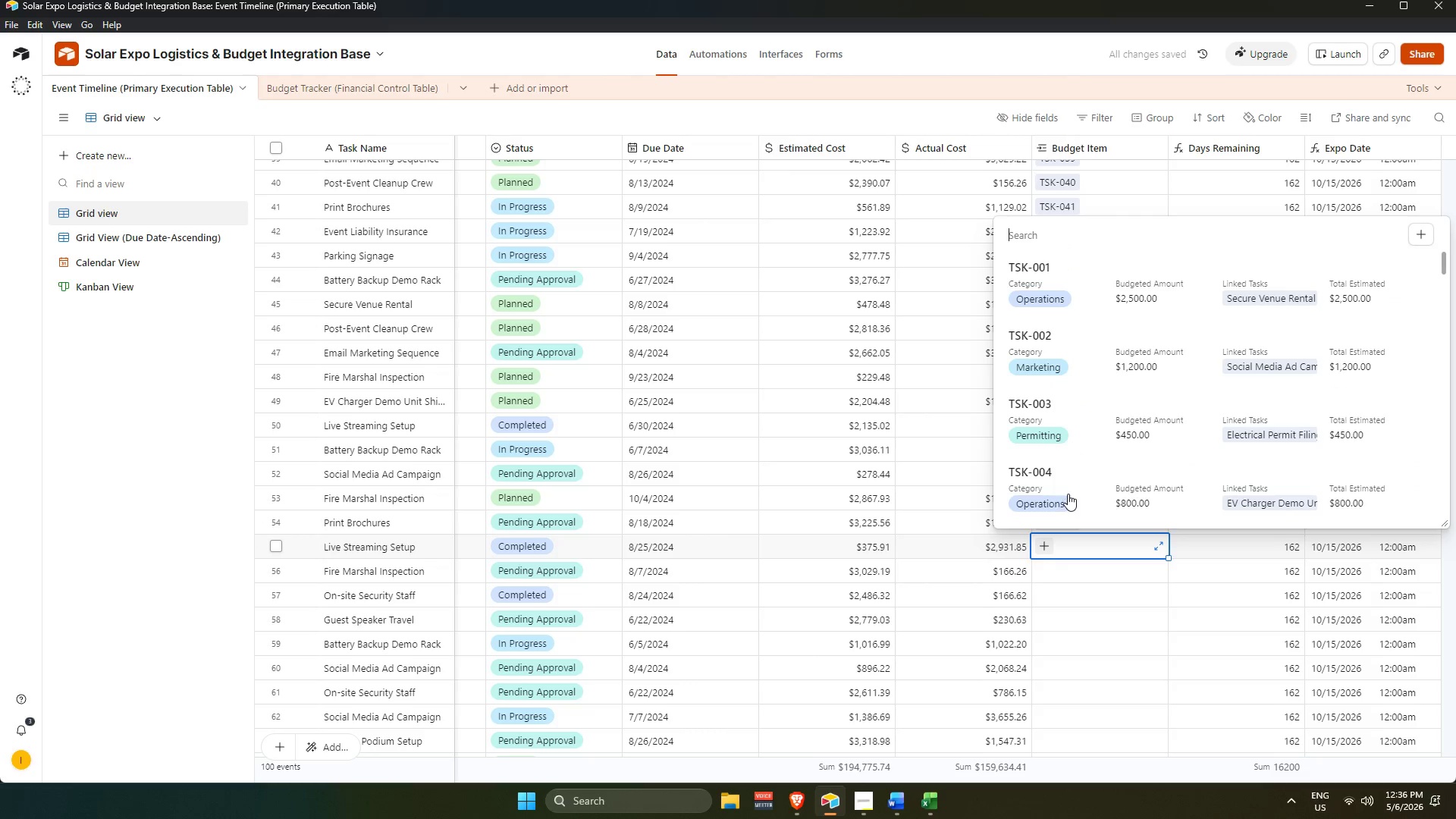 
key(Numpad5)
 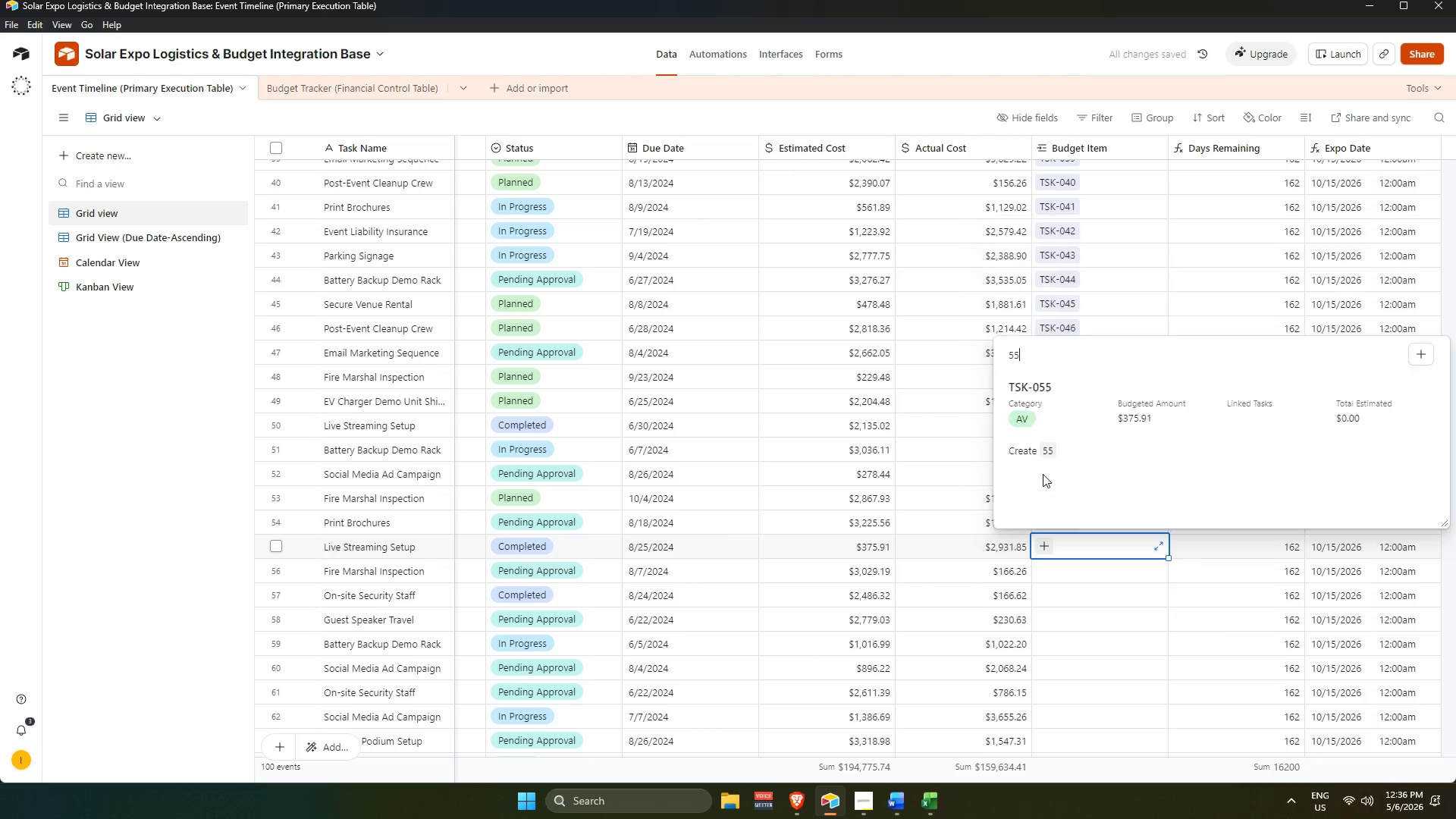 
key(Numpad5)
 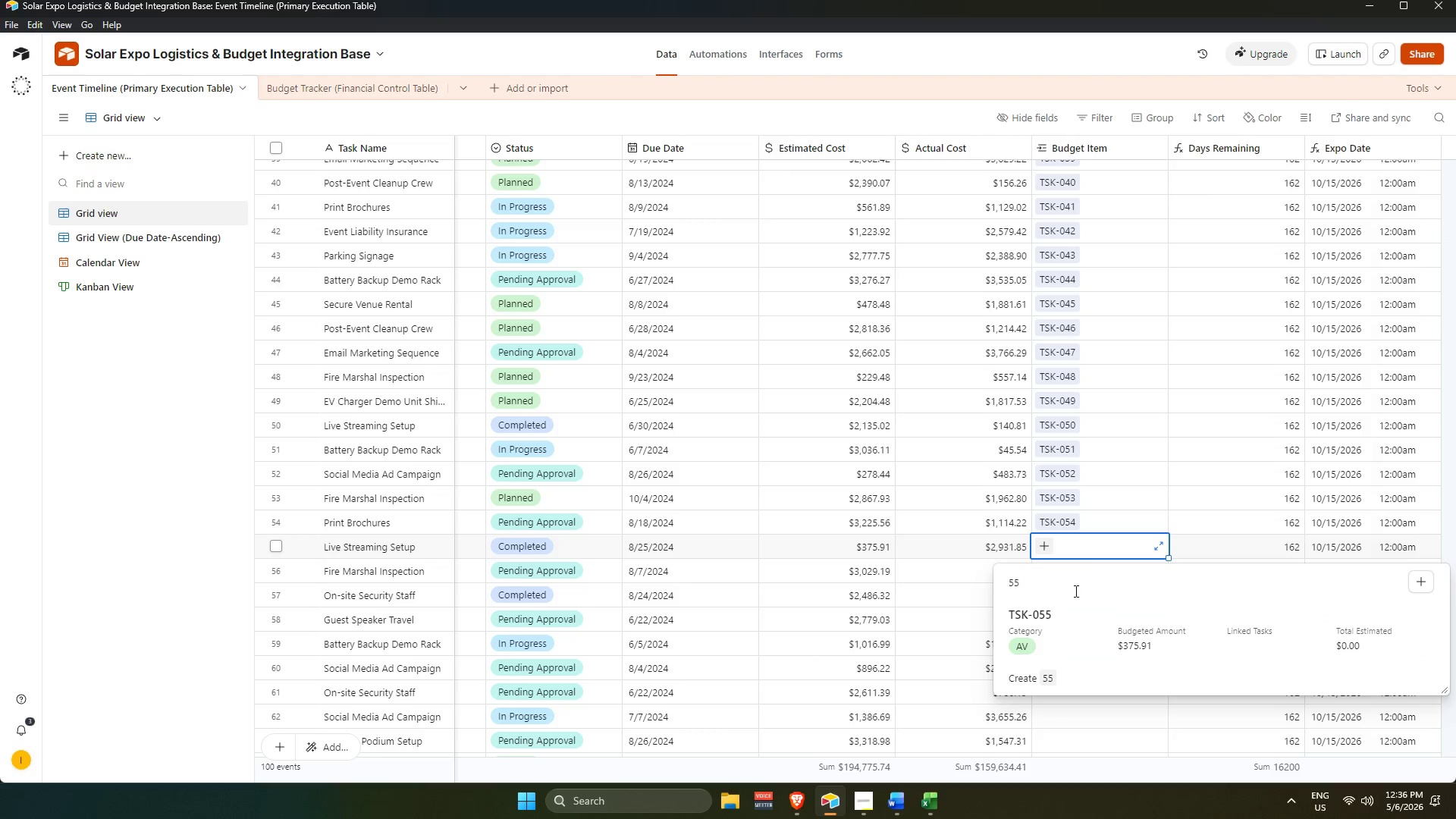 
left_click([1043, 622])
 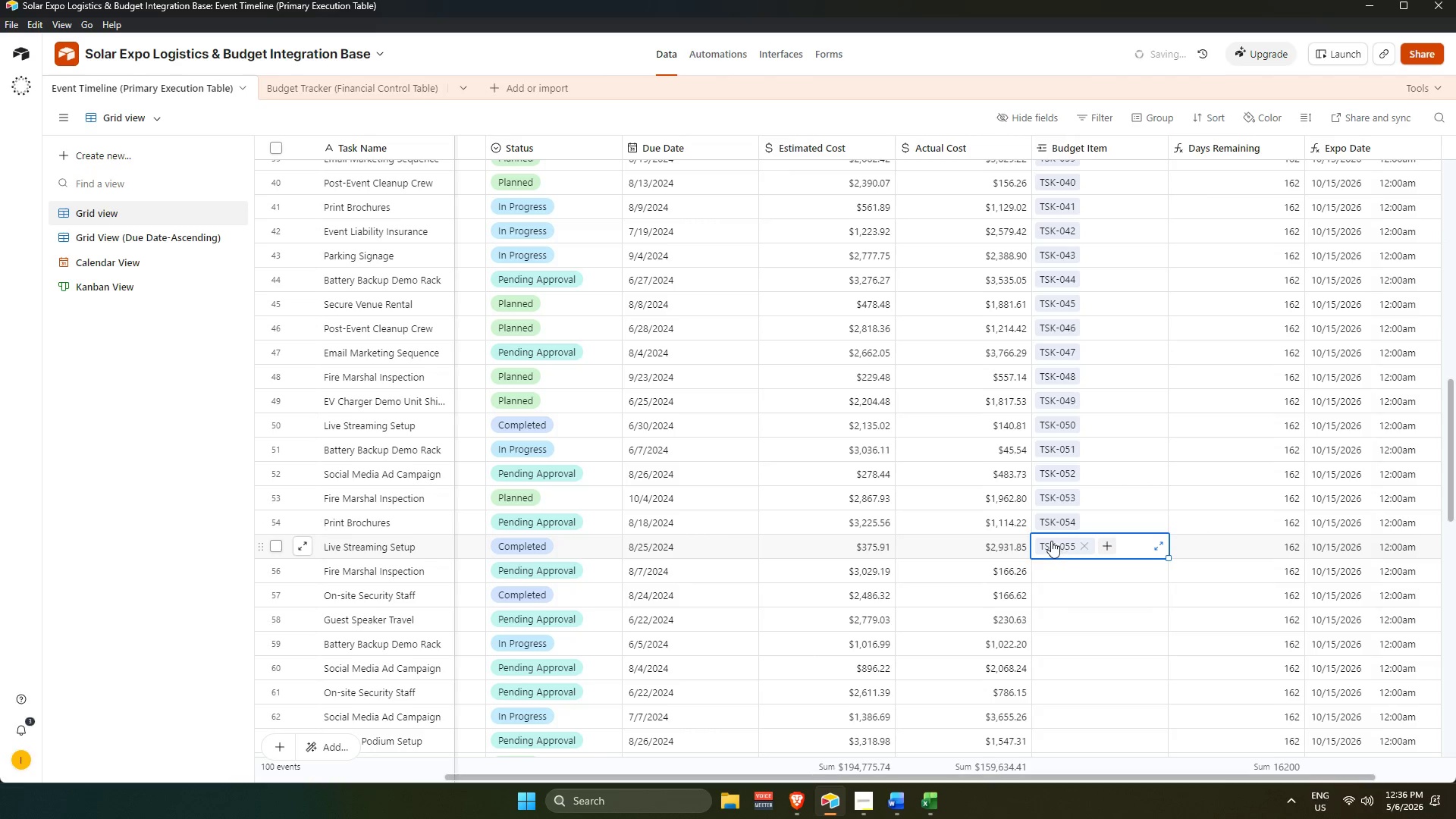 
scroll: coordinate [1050, 497], scroll_direction: down, amount: 5.0
 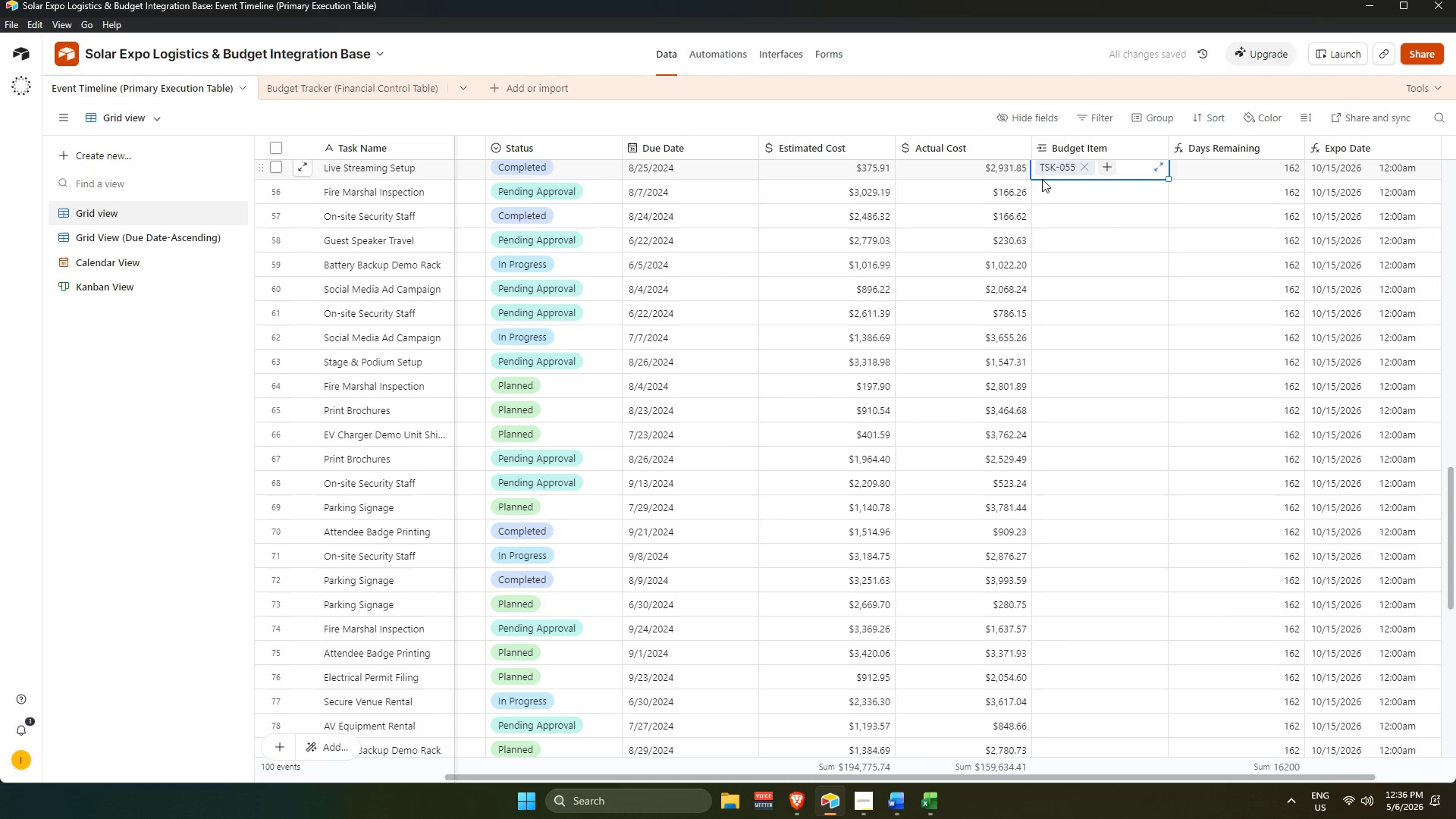 
double_click([1048, 193])
 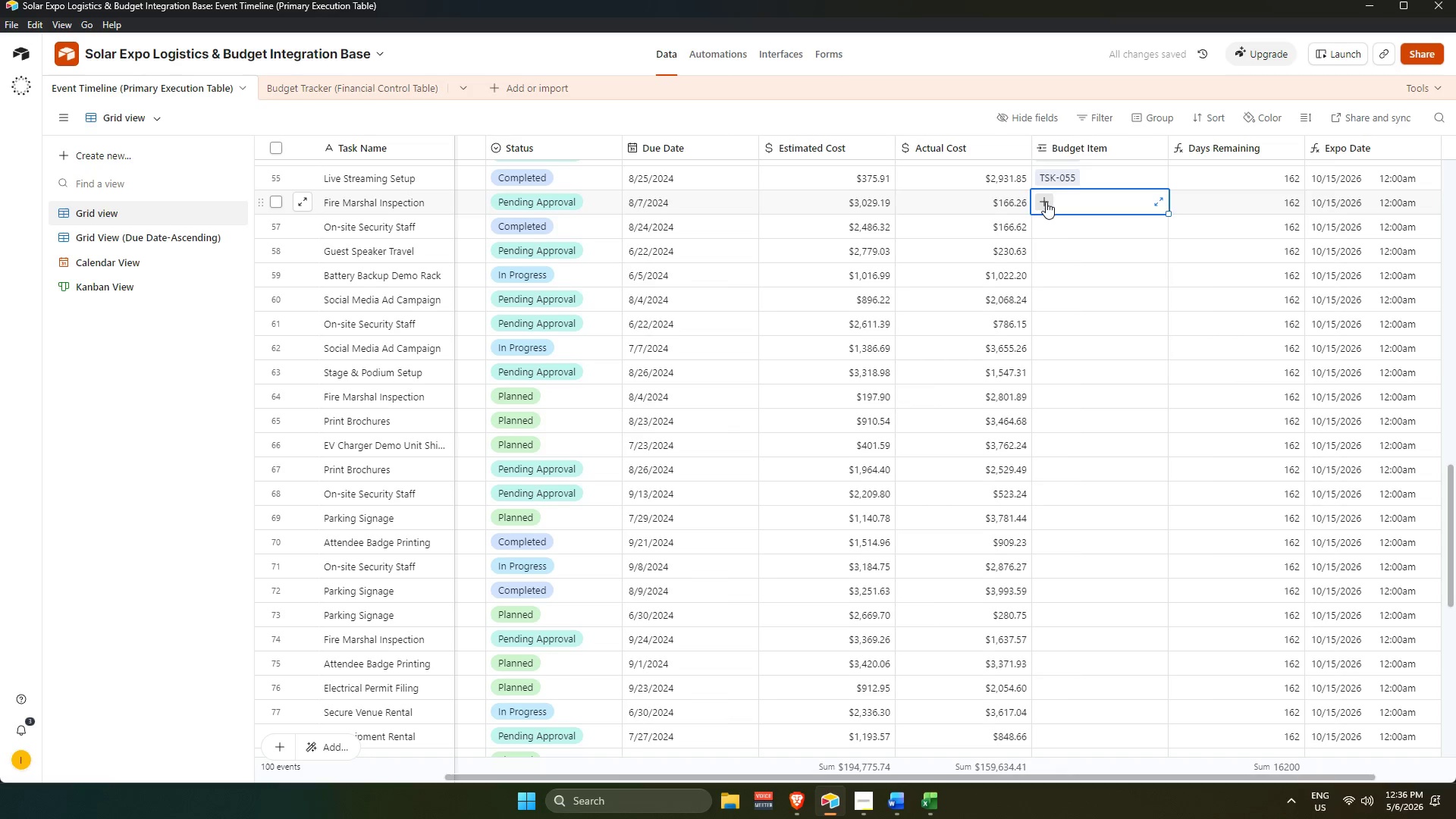 
left_click([1042, 199])
 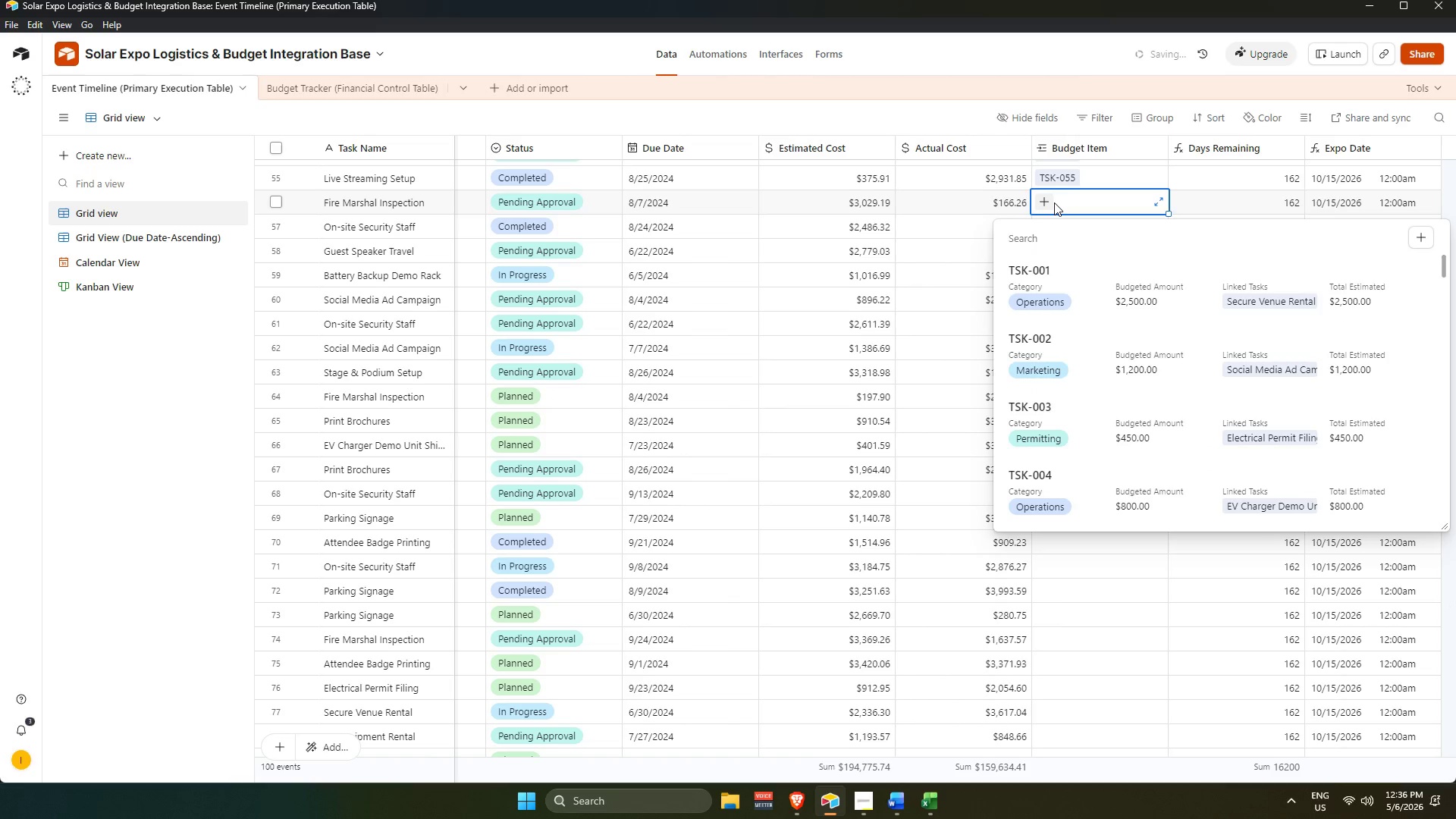 
key(Numpad5)
 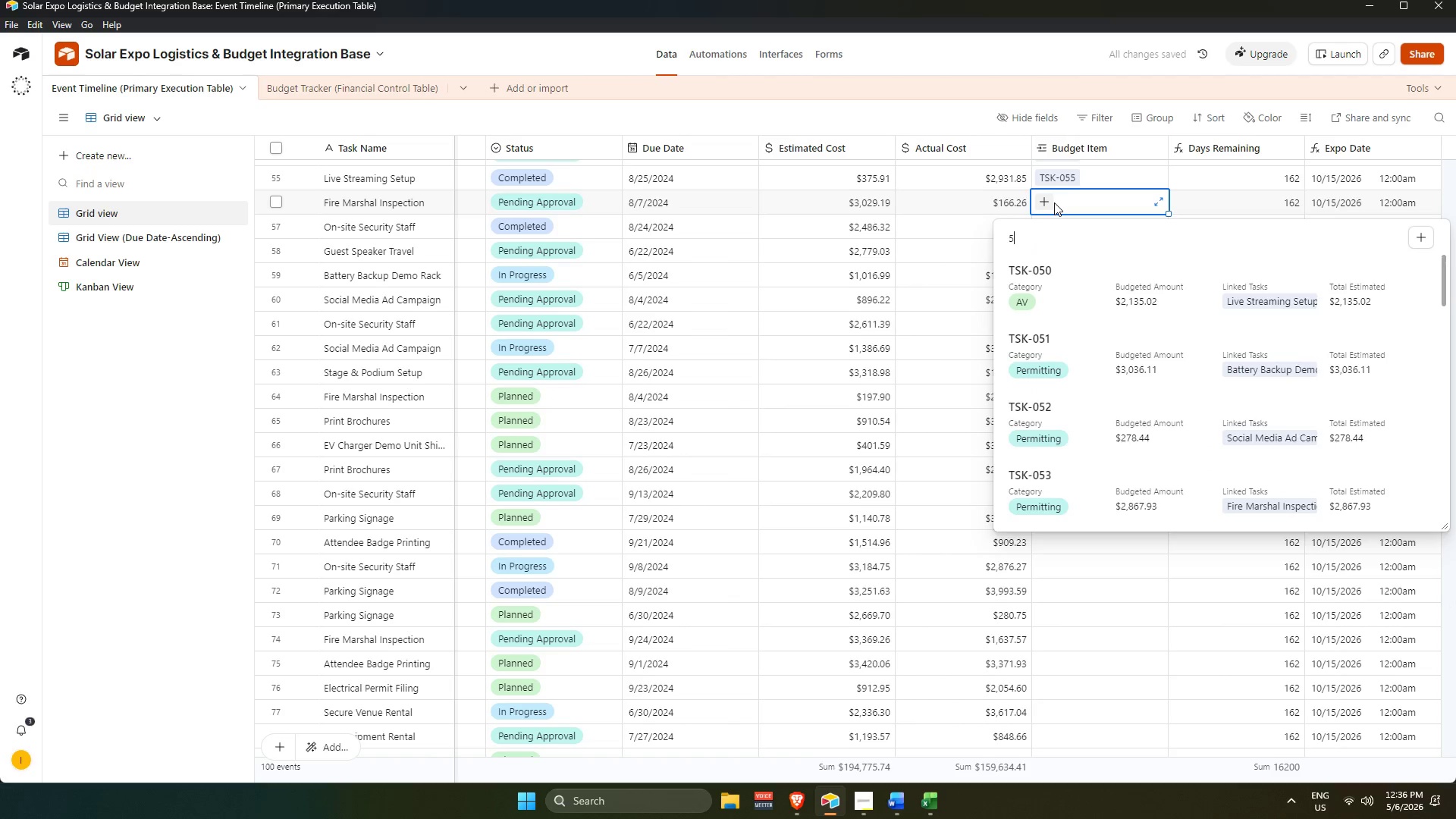 
key(Numpad6)
 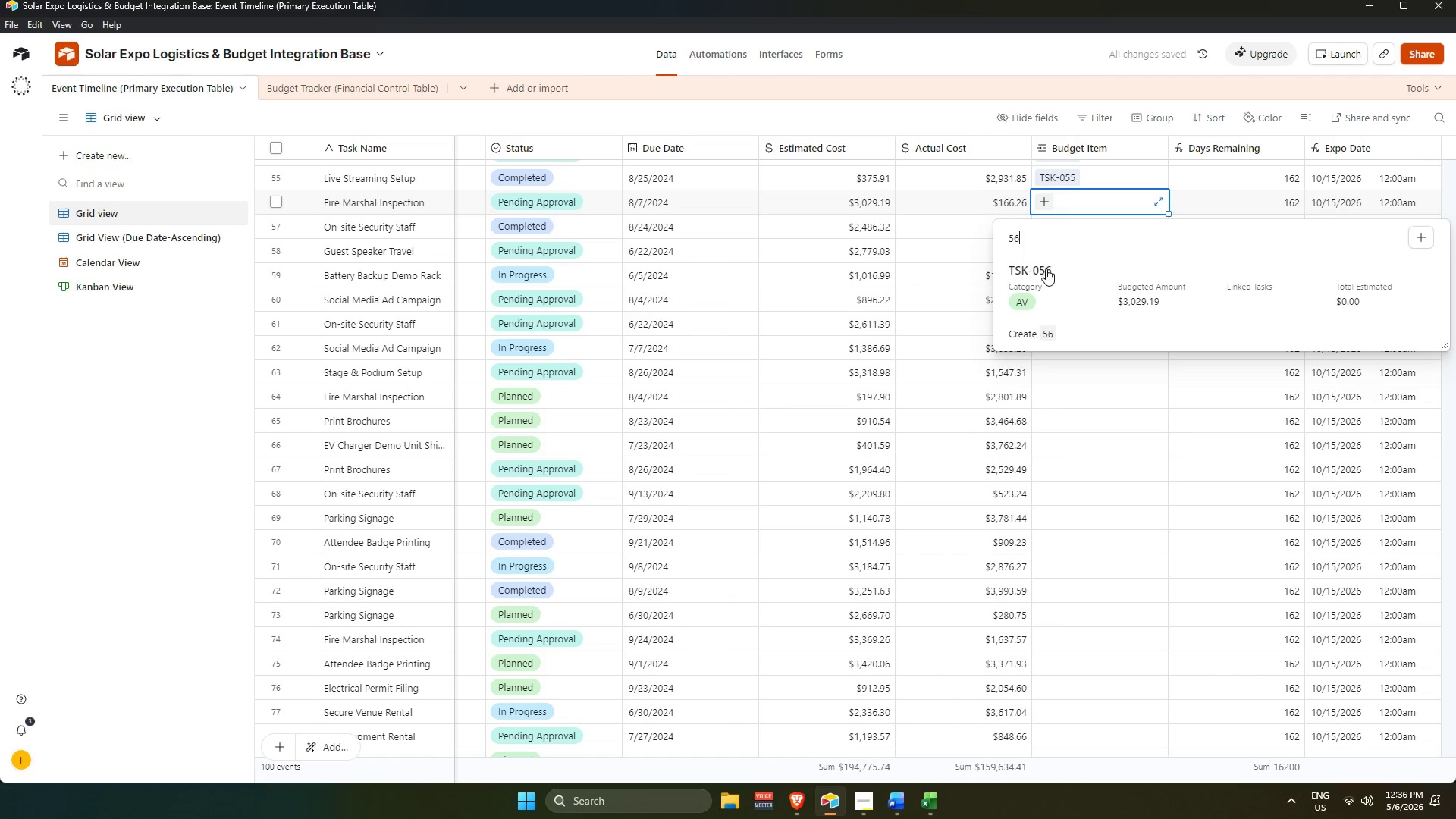 
left_click([1043, 275])
 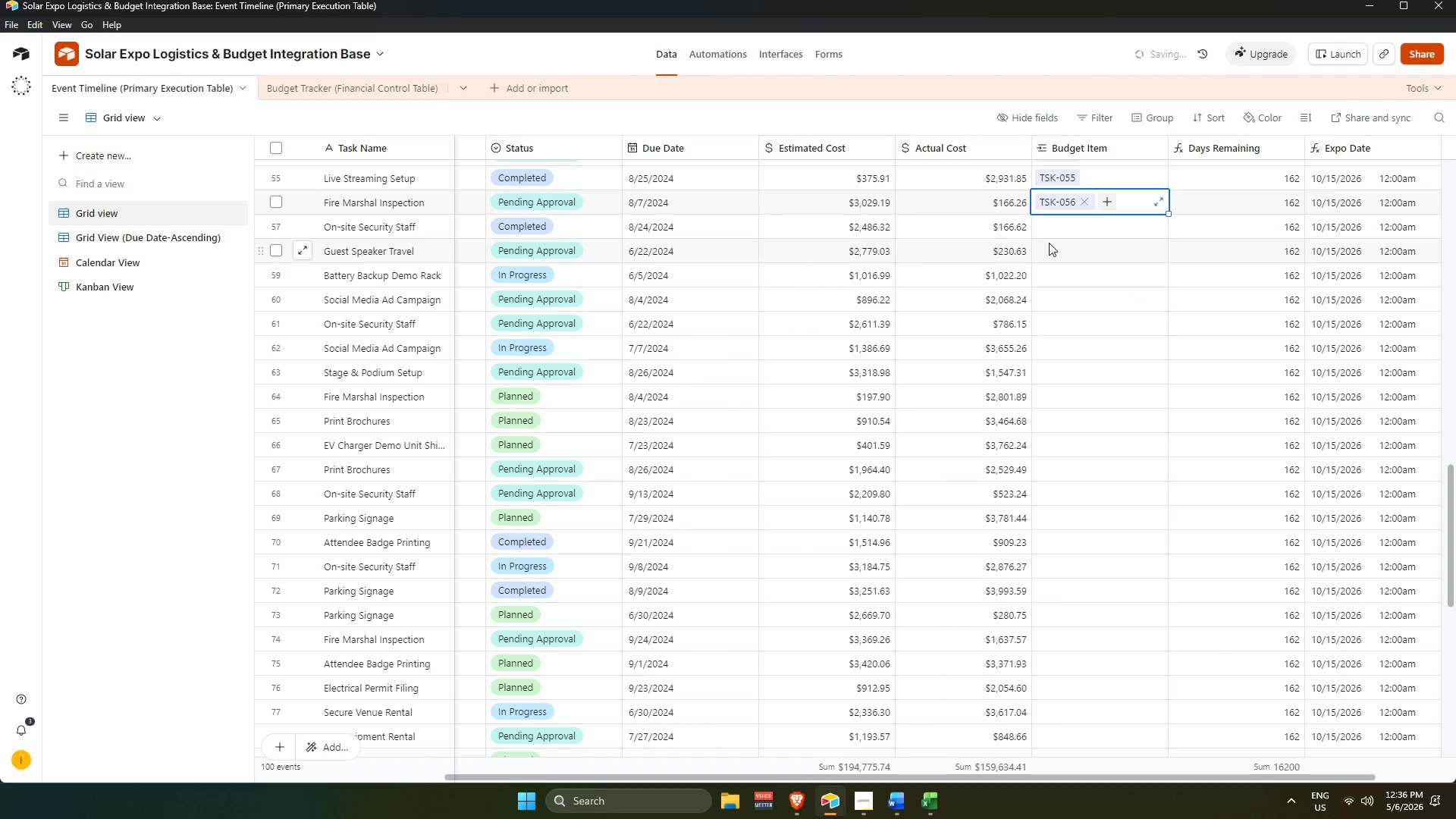 
left_click([1046, 221])
 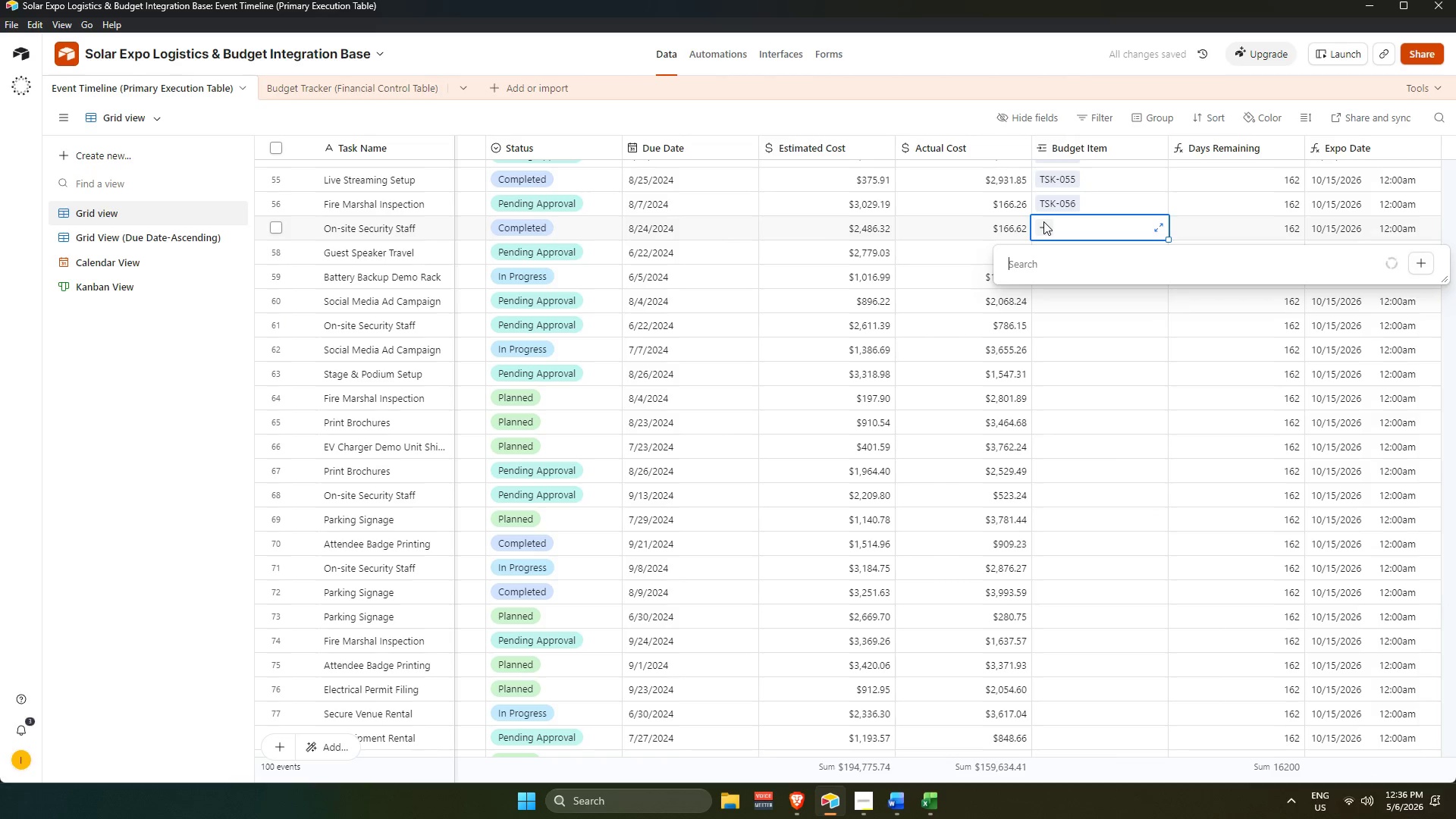 
key(Numpad5)
 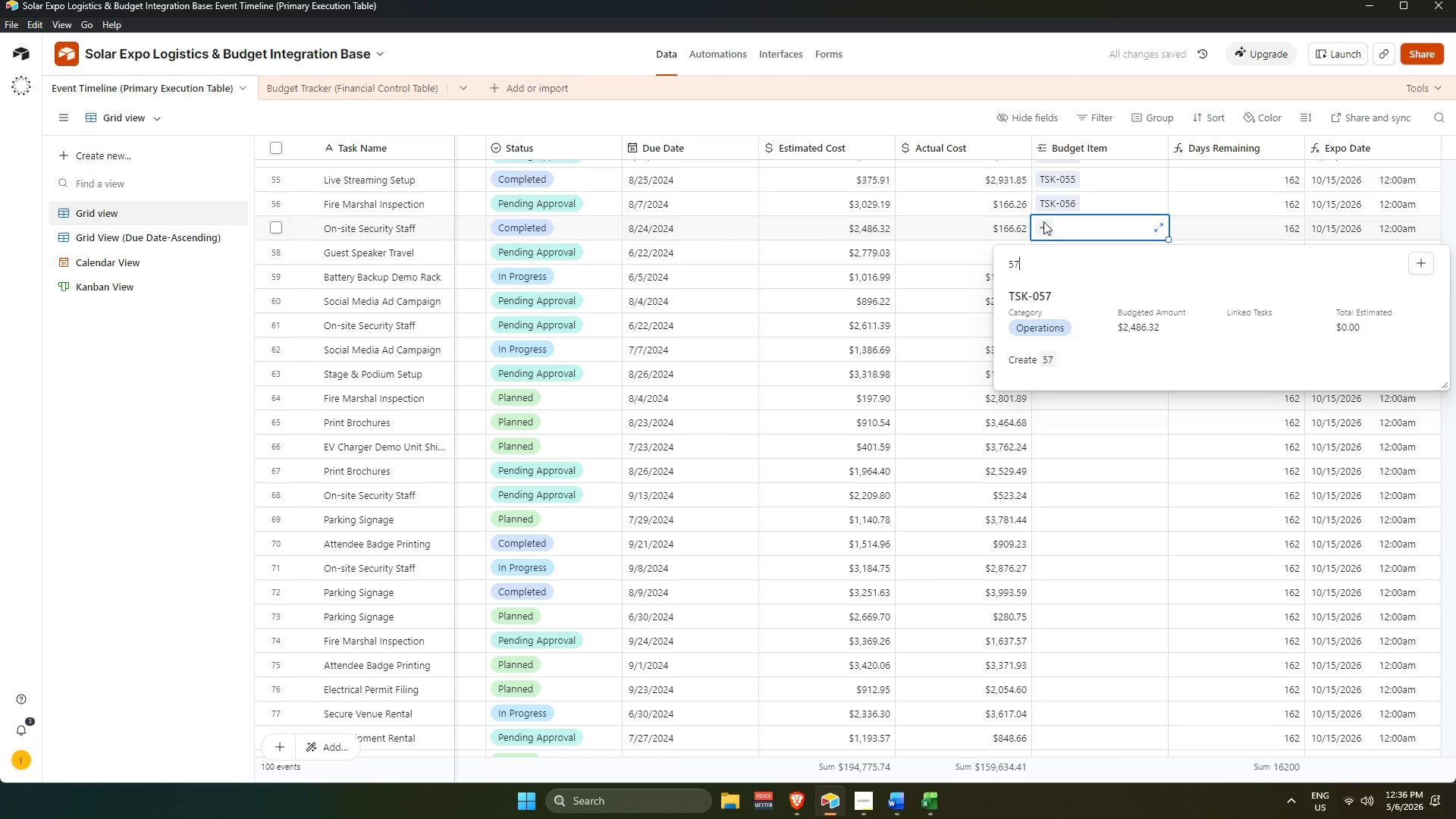 
key(Numpad7)
 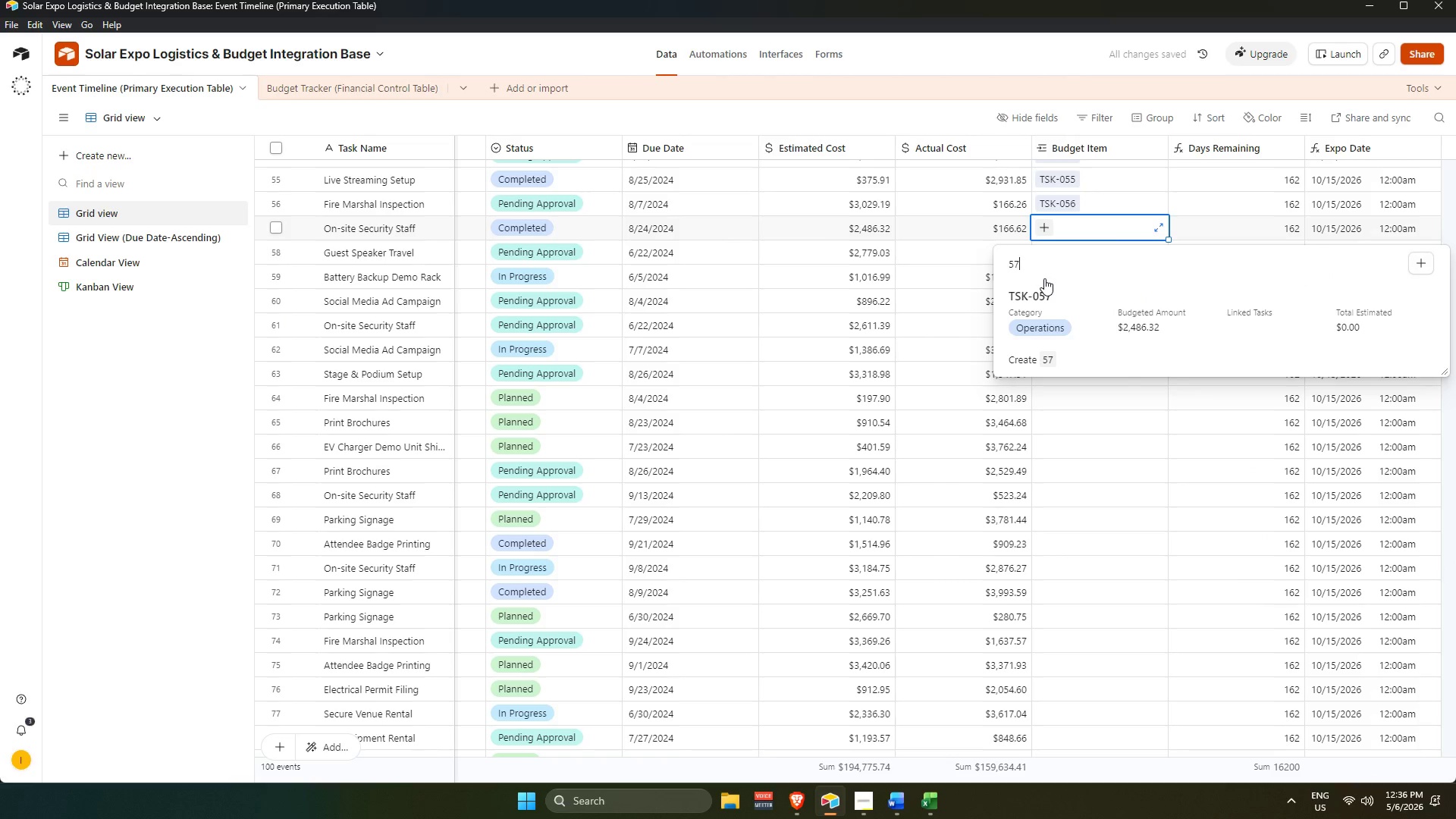 
key(Backspace)
 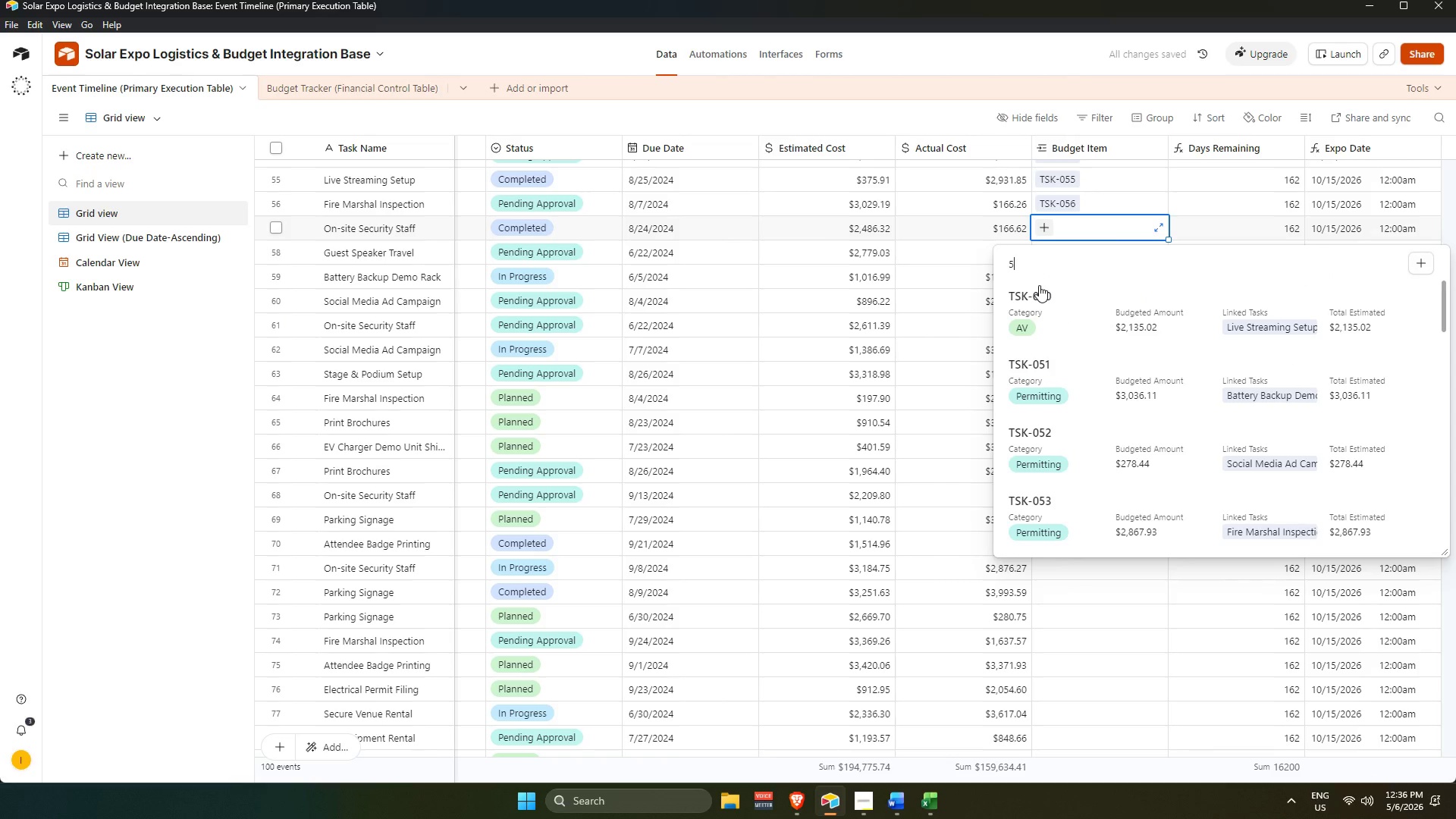 
key(Numpad6)
 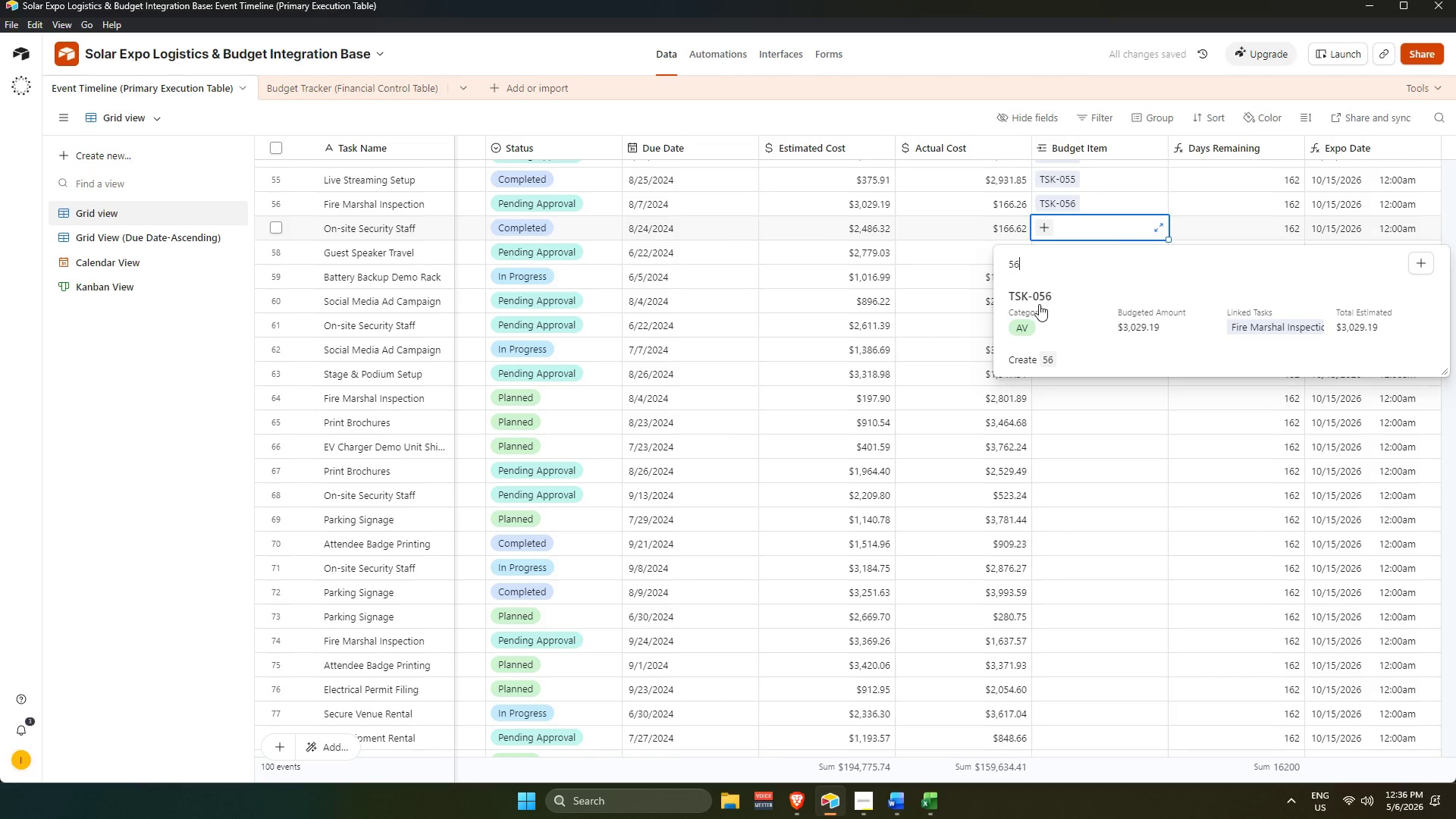 
left_click([1039, 300])
 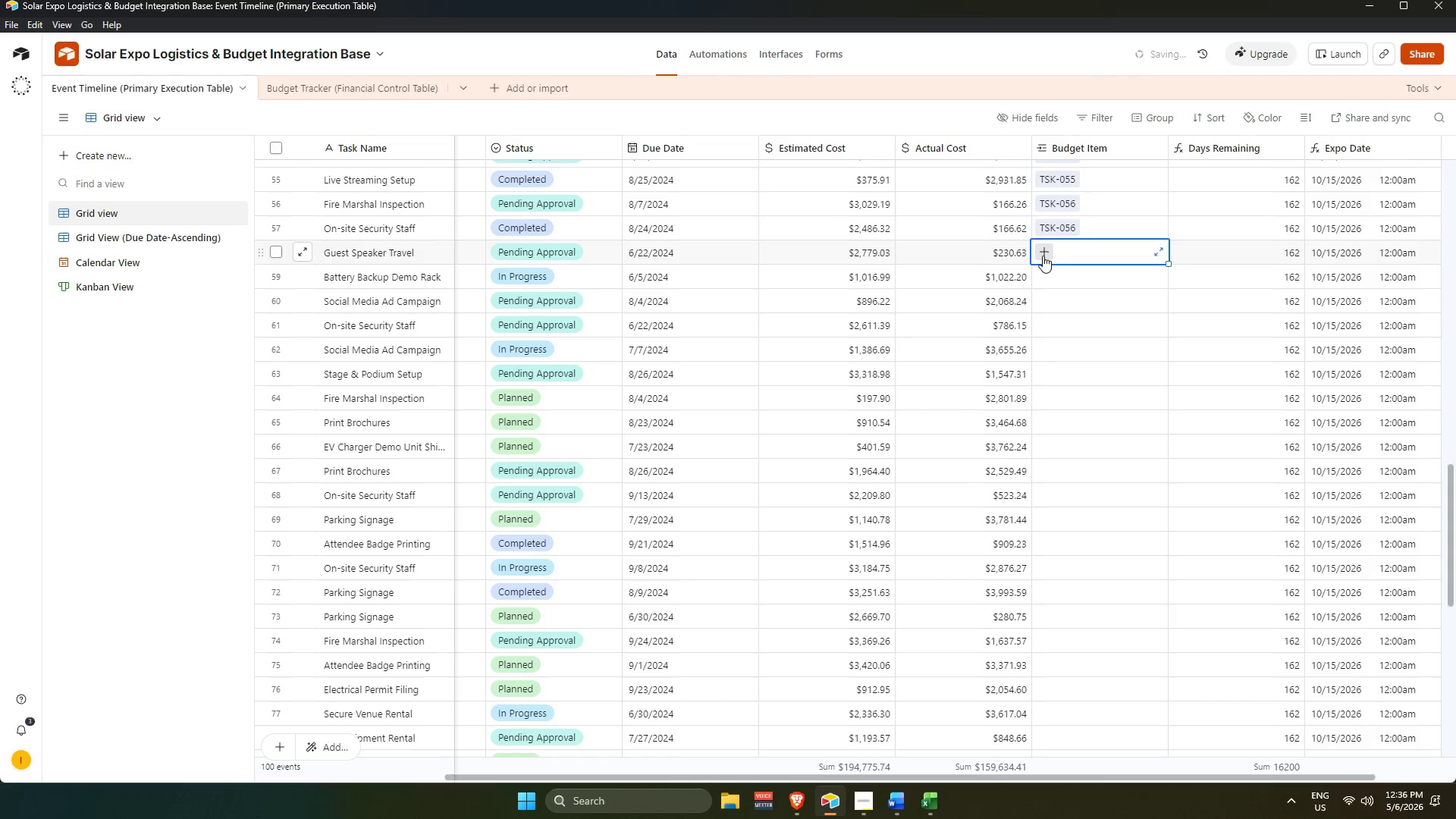 
double_click([1044, 254])
 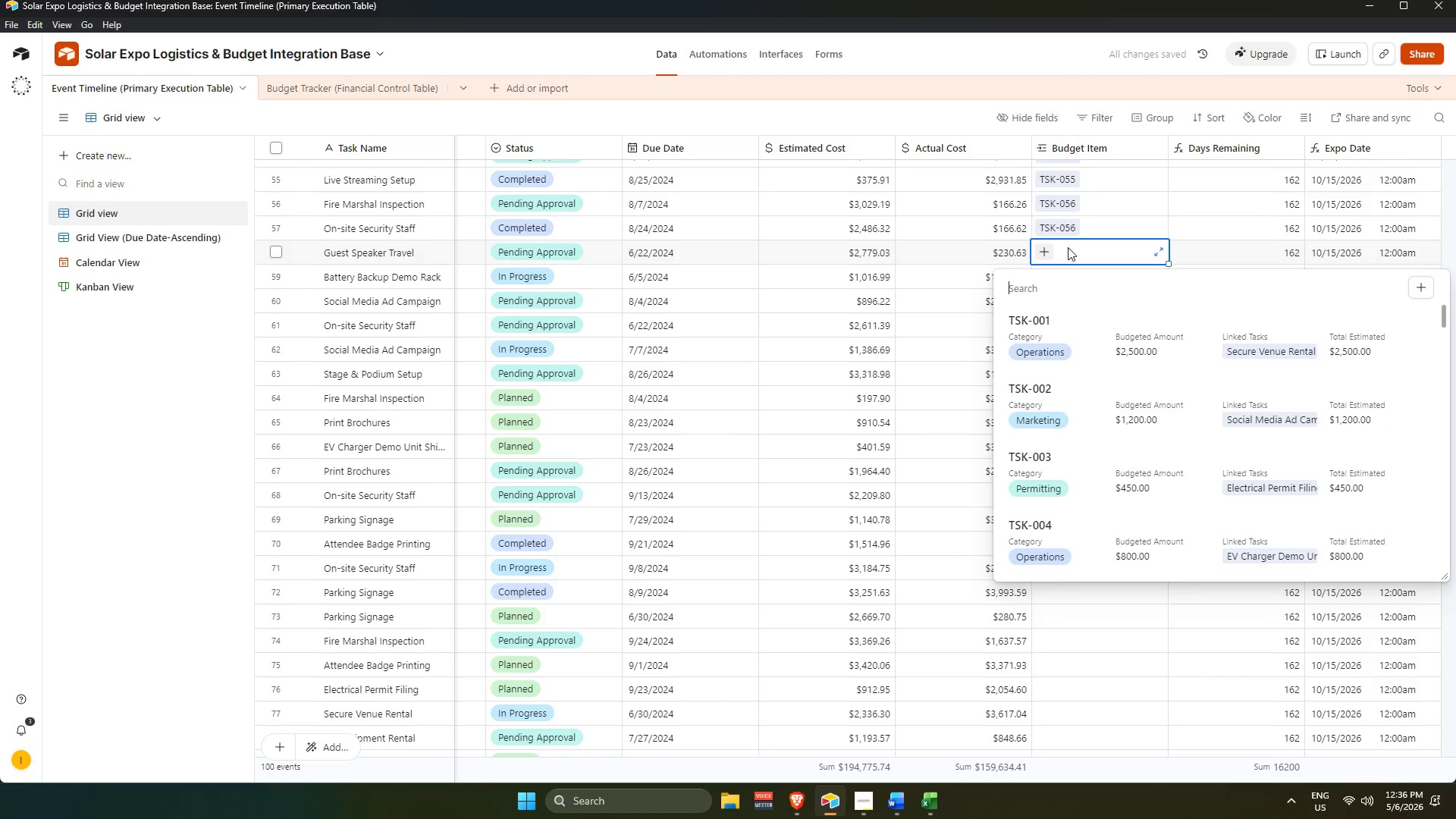 
left_click([1092, 220])
 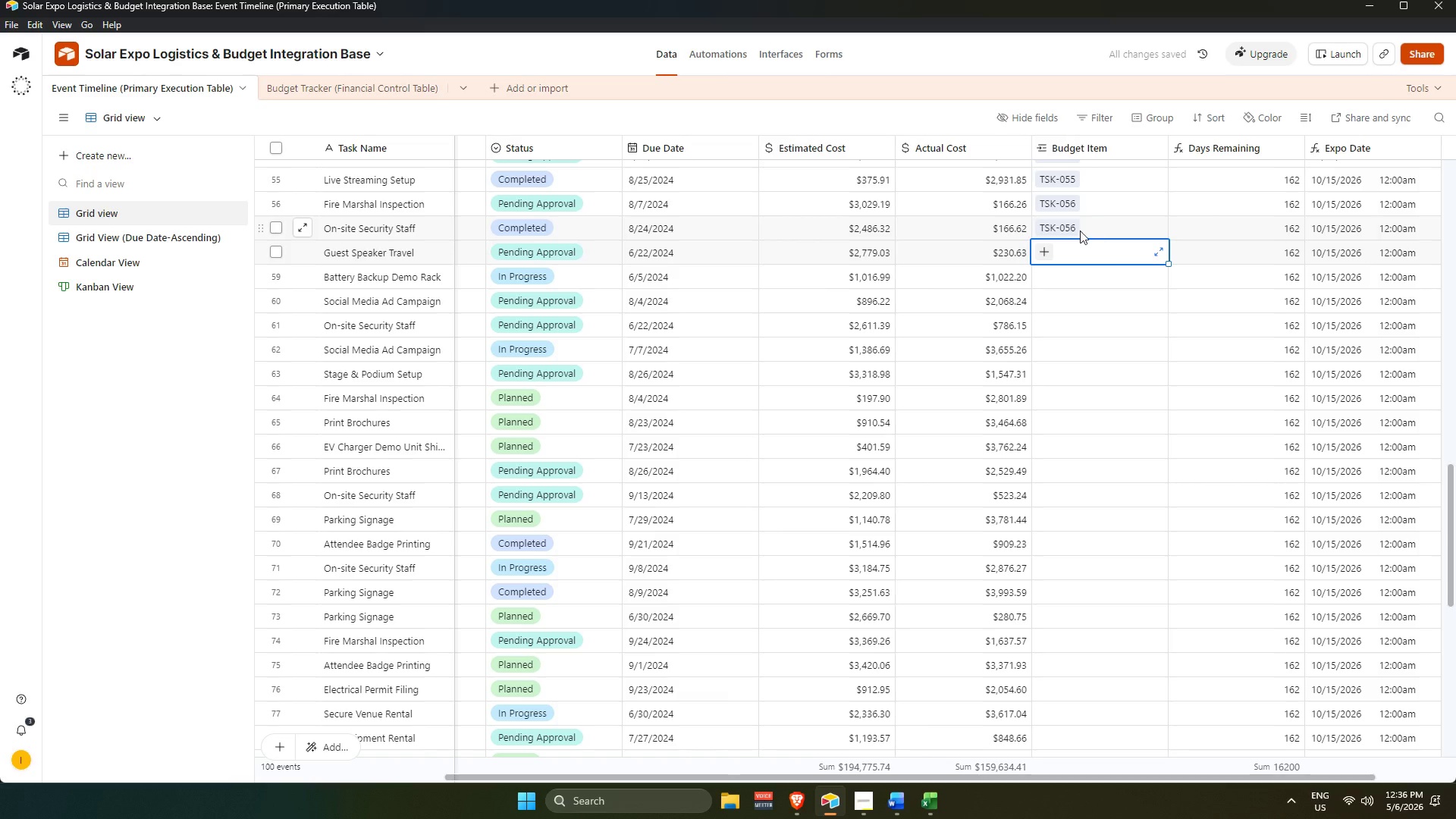 
left_click([1079, 231])
 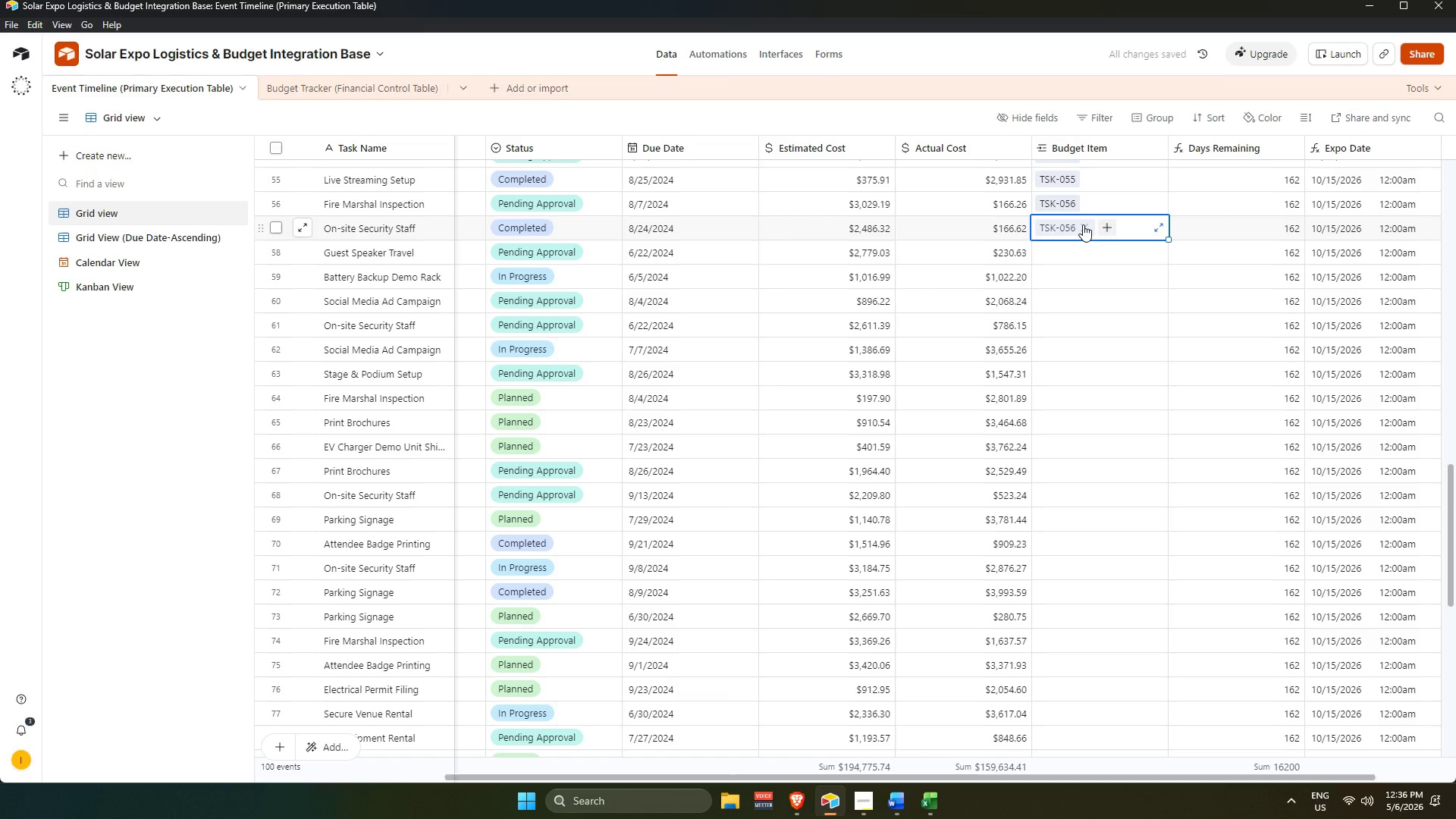 
left_click([1083, 224])
 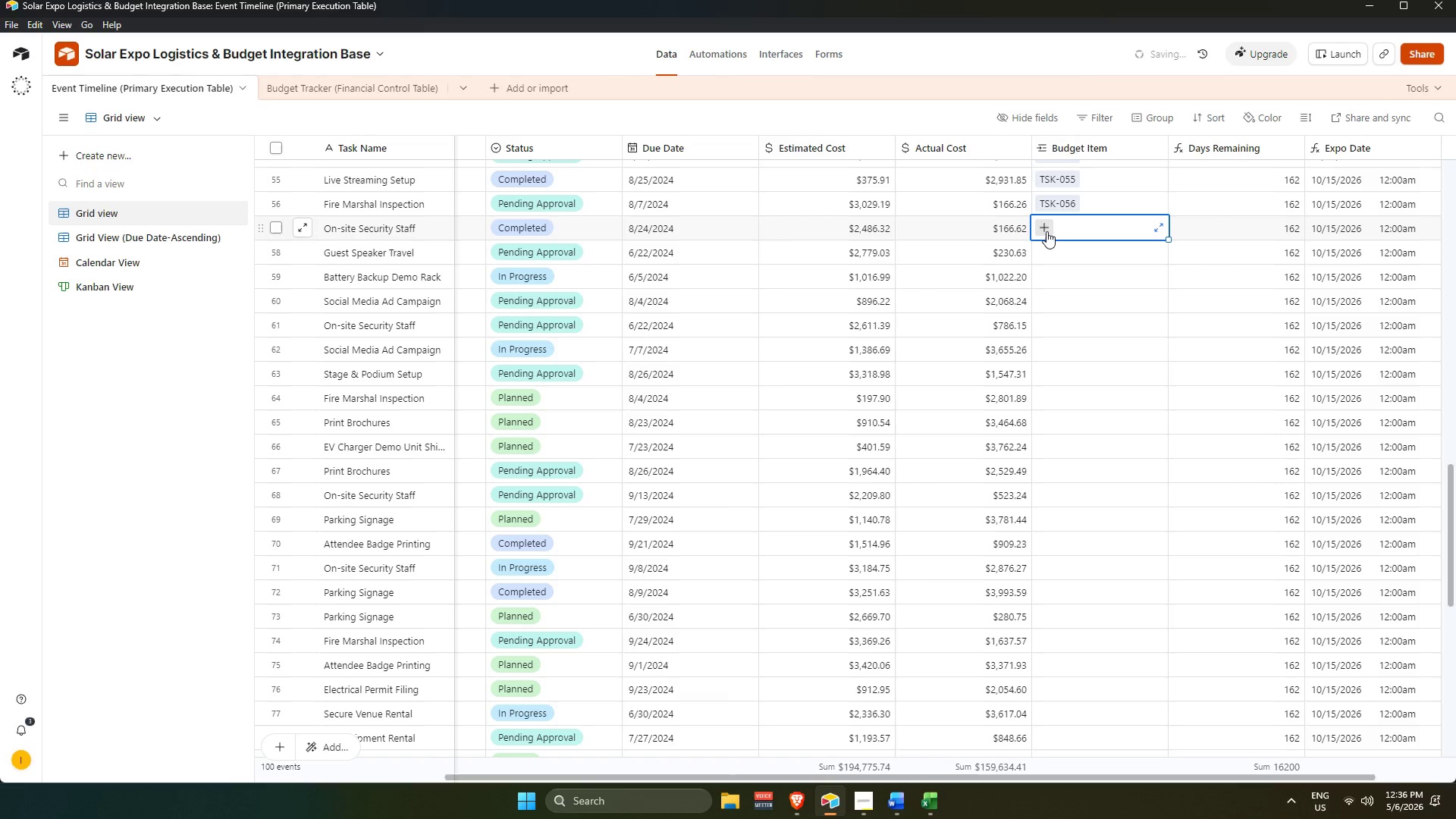 
left_click([1046, 231])
 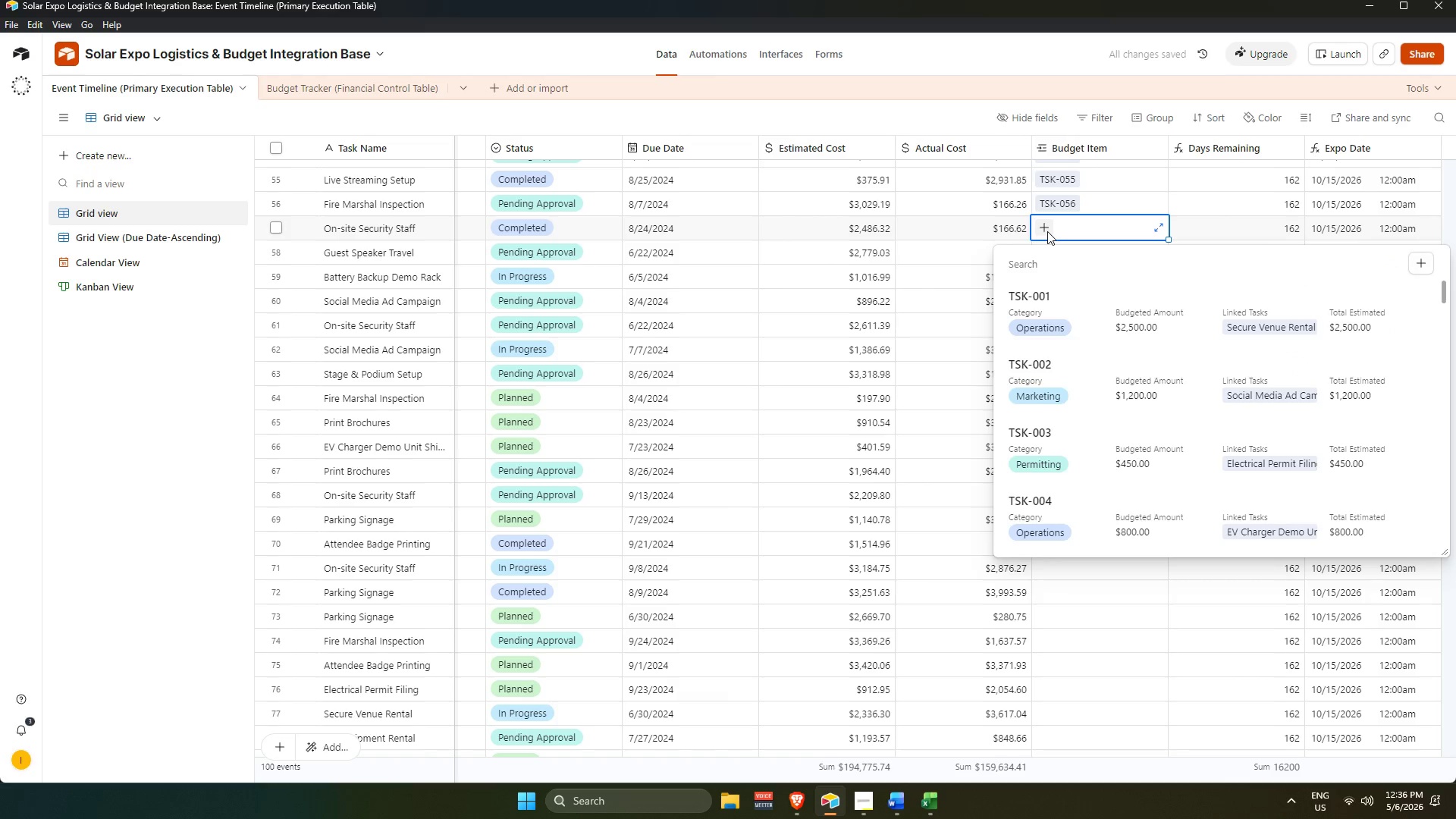 
key(Numpad5)
 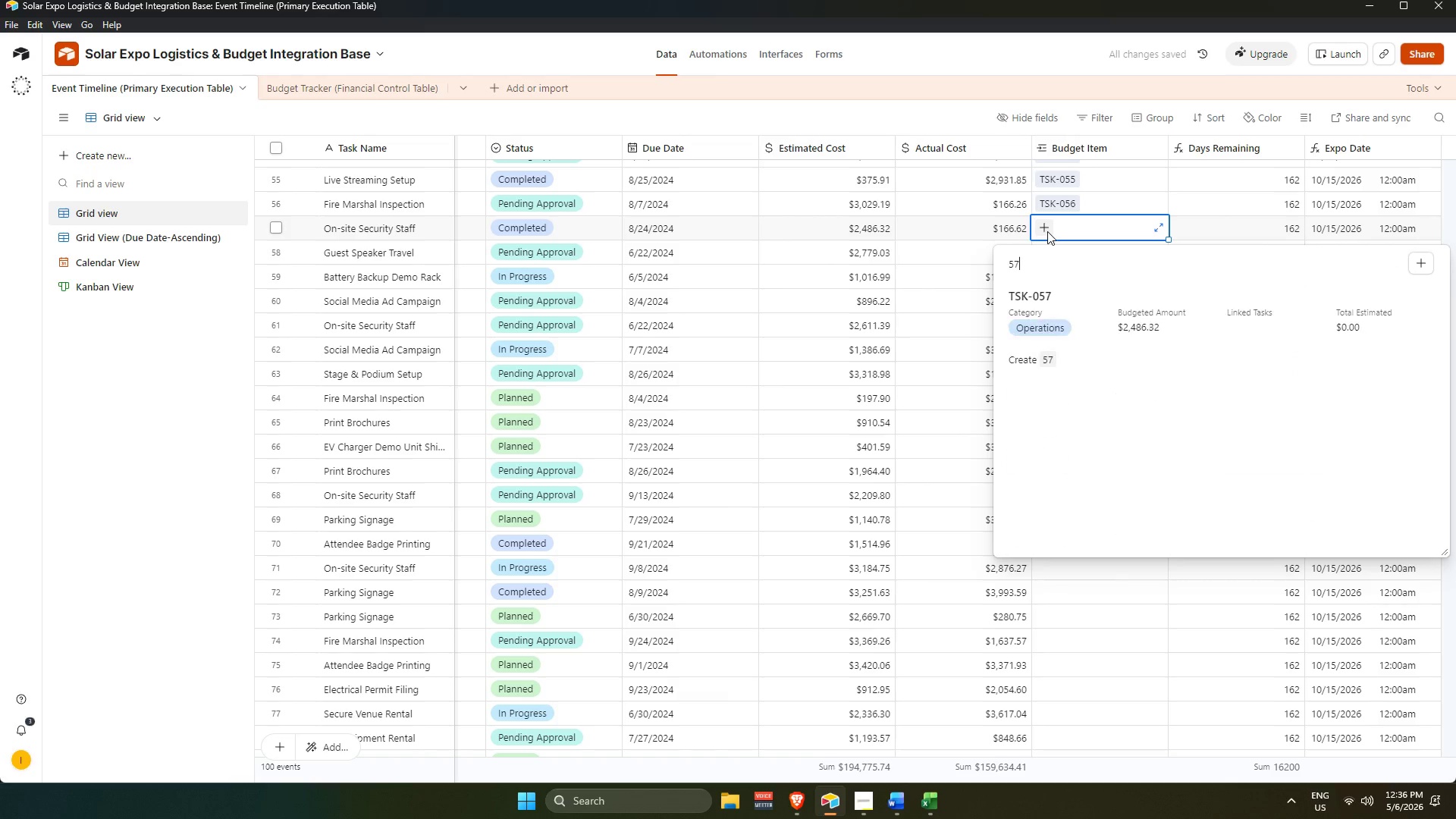 
key(Numpad7)
 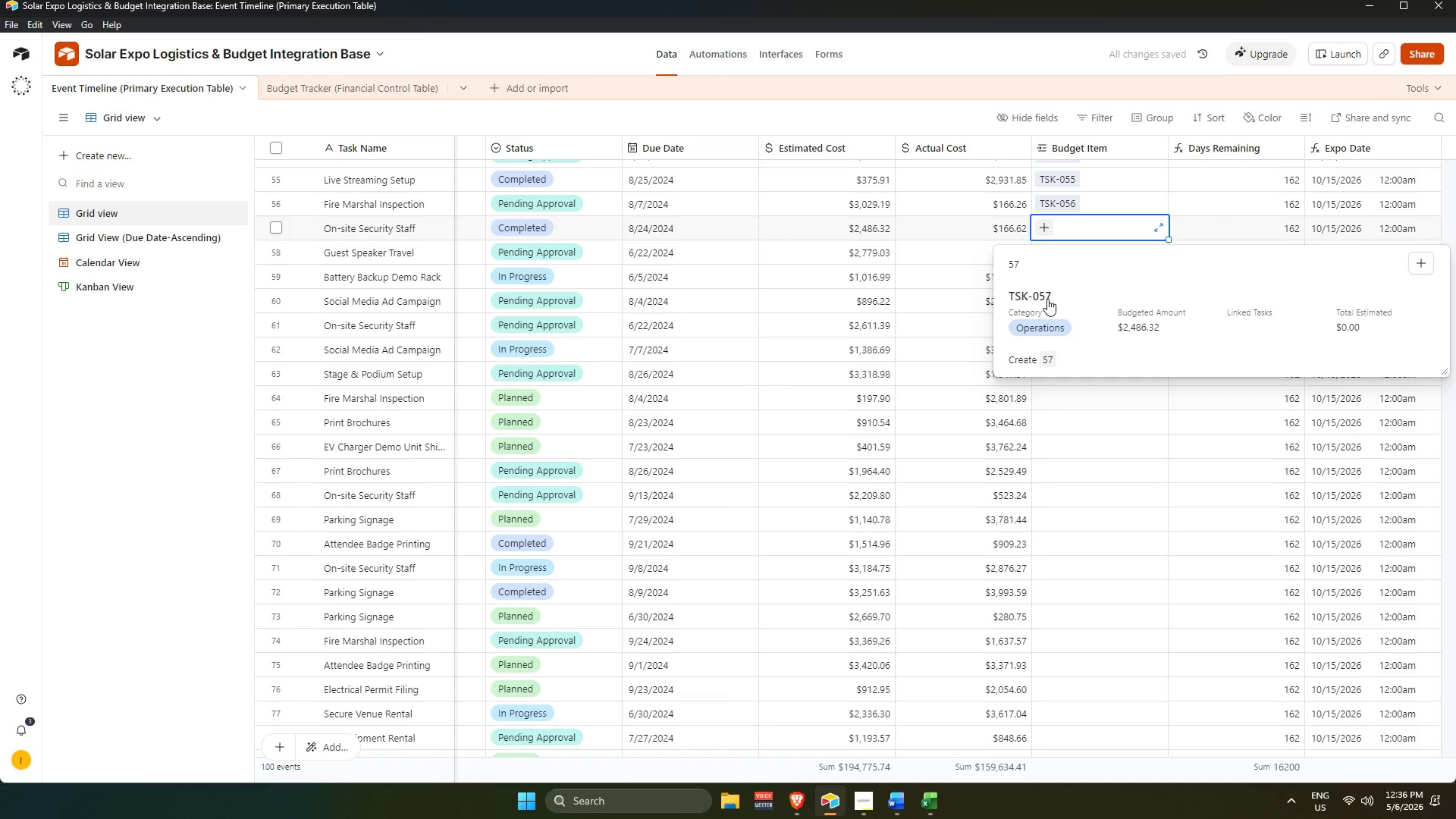 
left_click([1047, 299])
 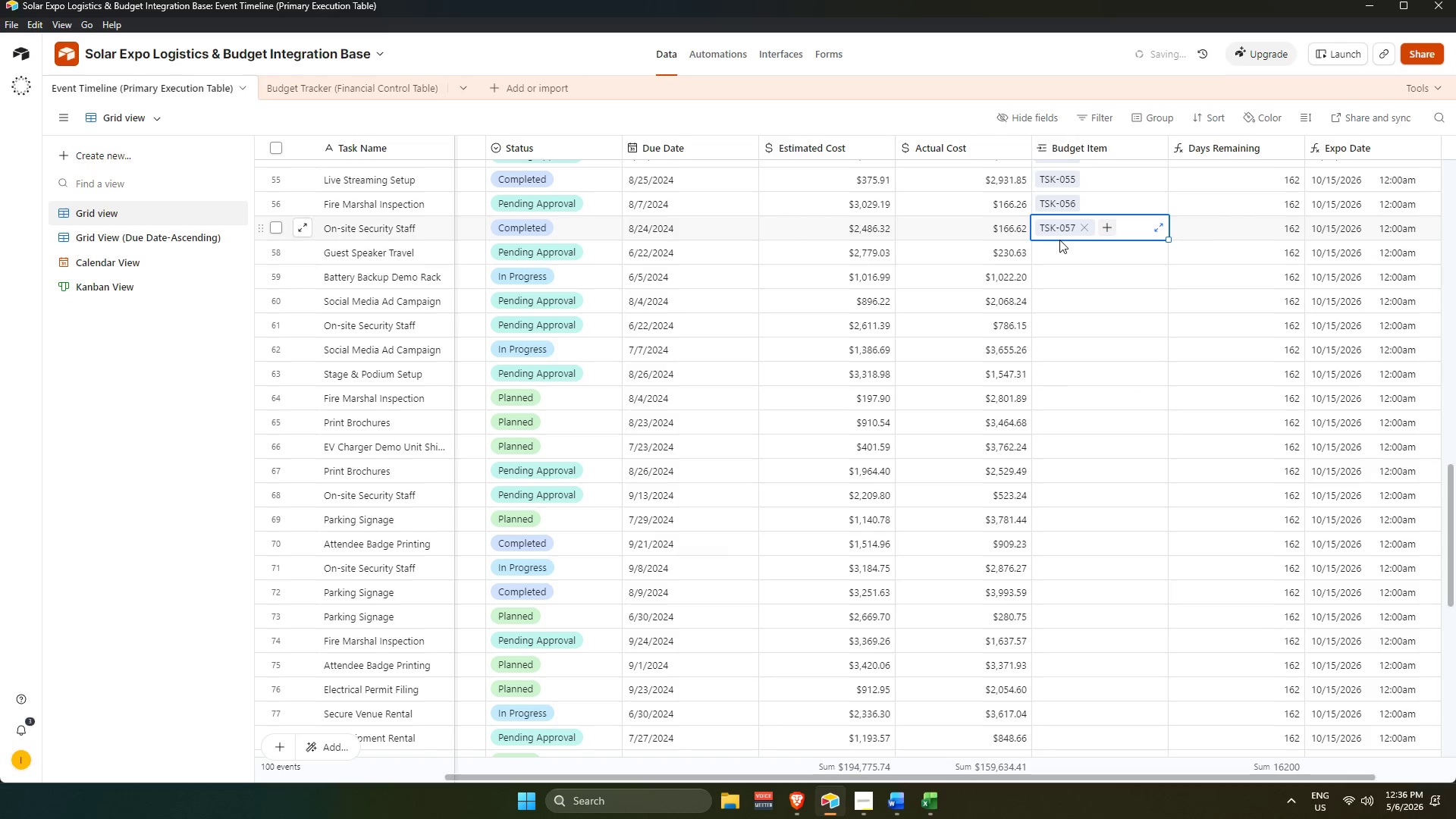 
double_click([1041, 253])
 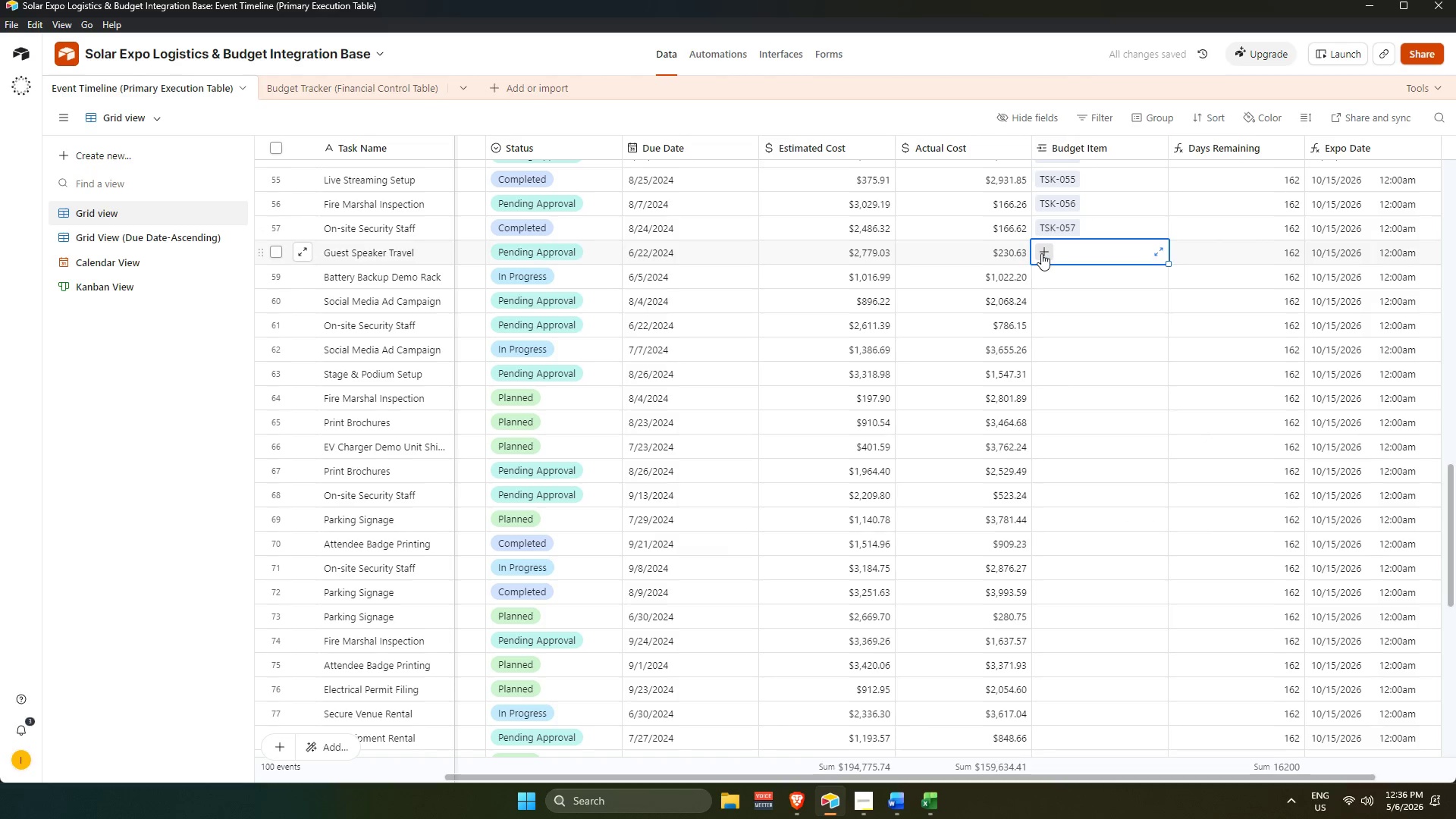 
triple_click([1041, 253])
 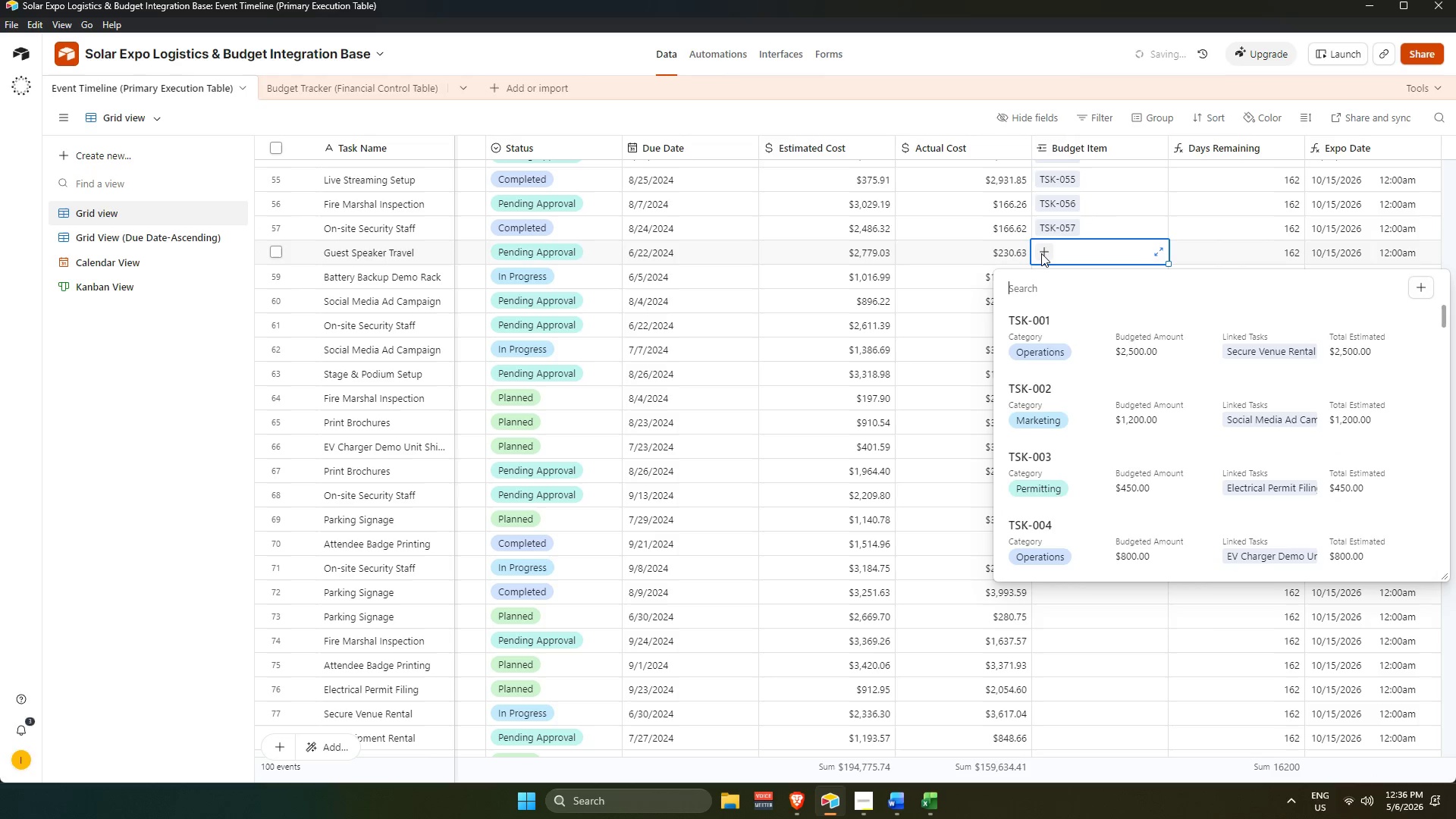 
key(Numpad5)
 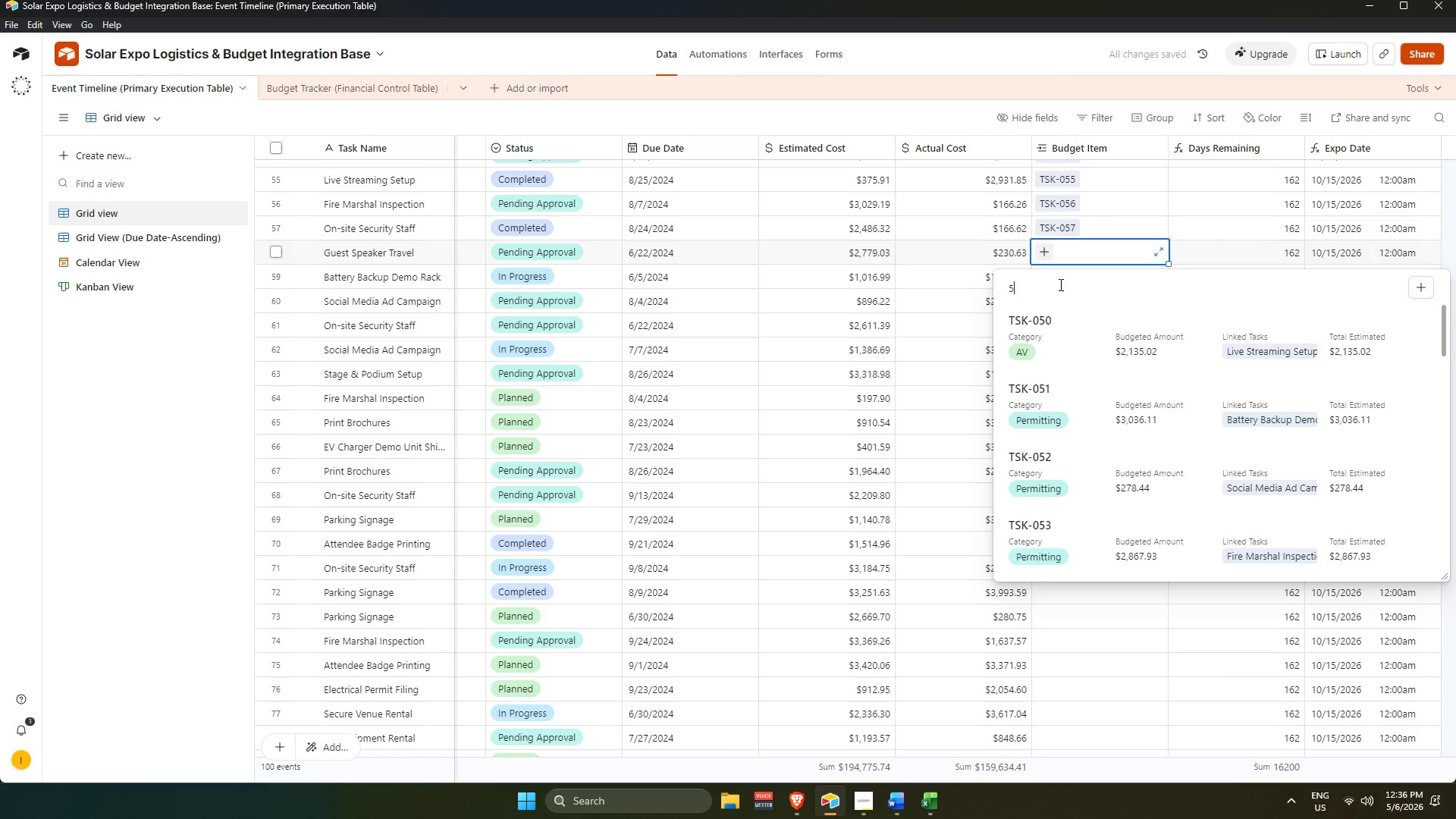 
key(Numpad8)
 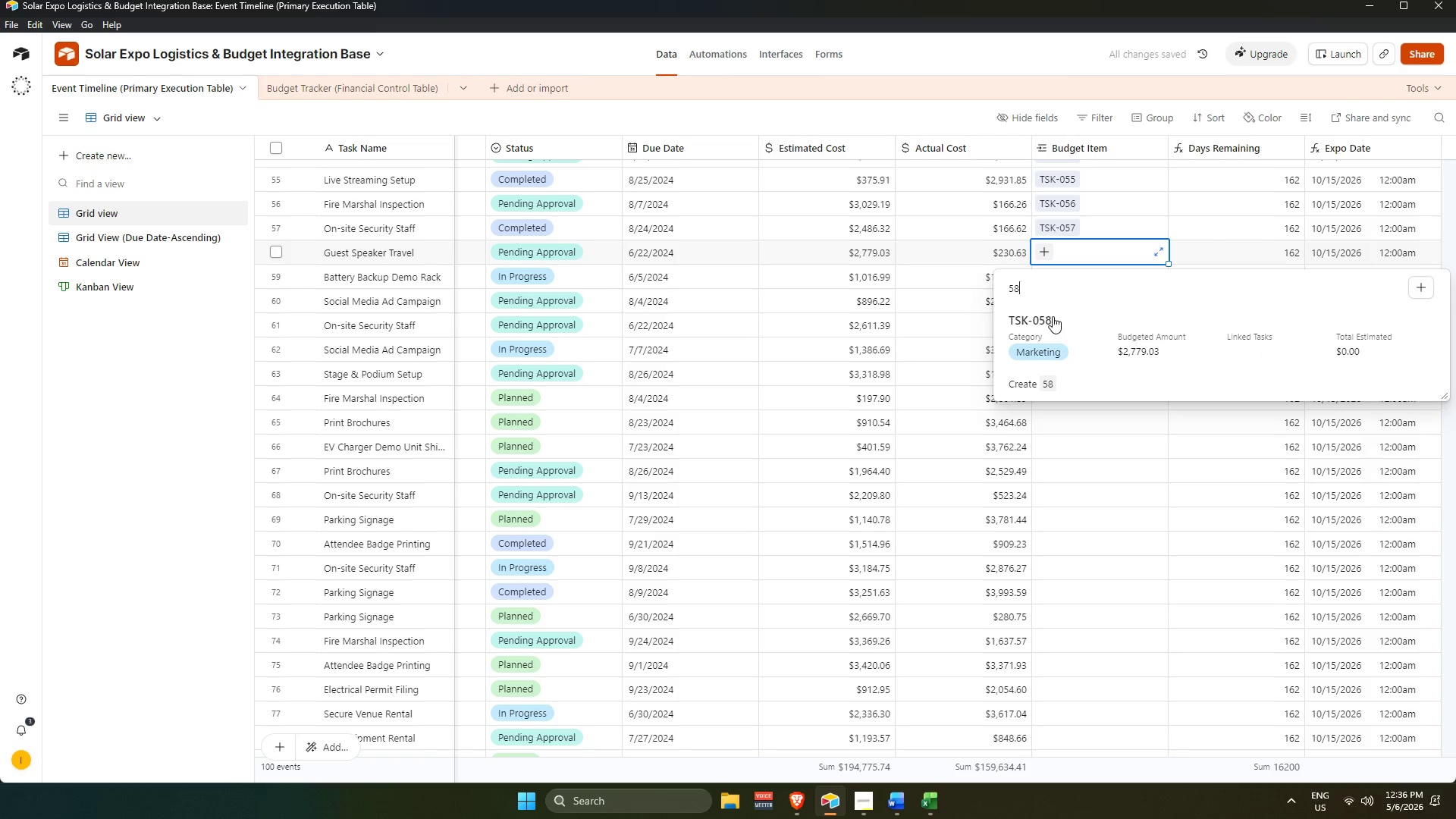 
left_click([1053, 316])
 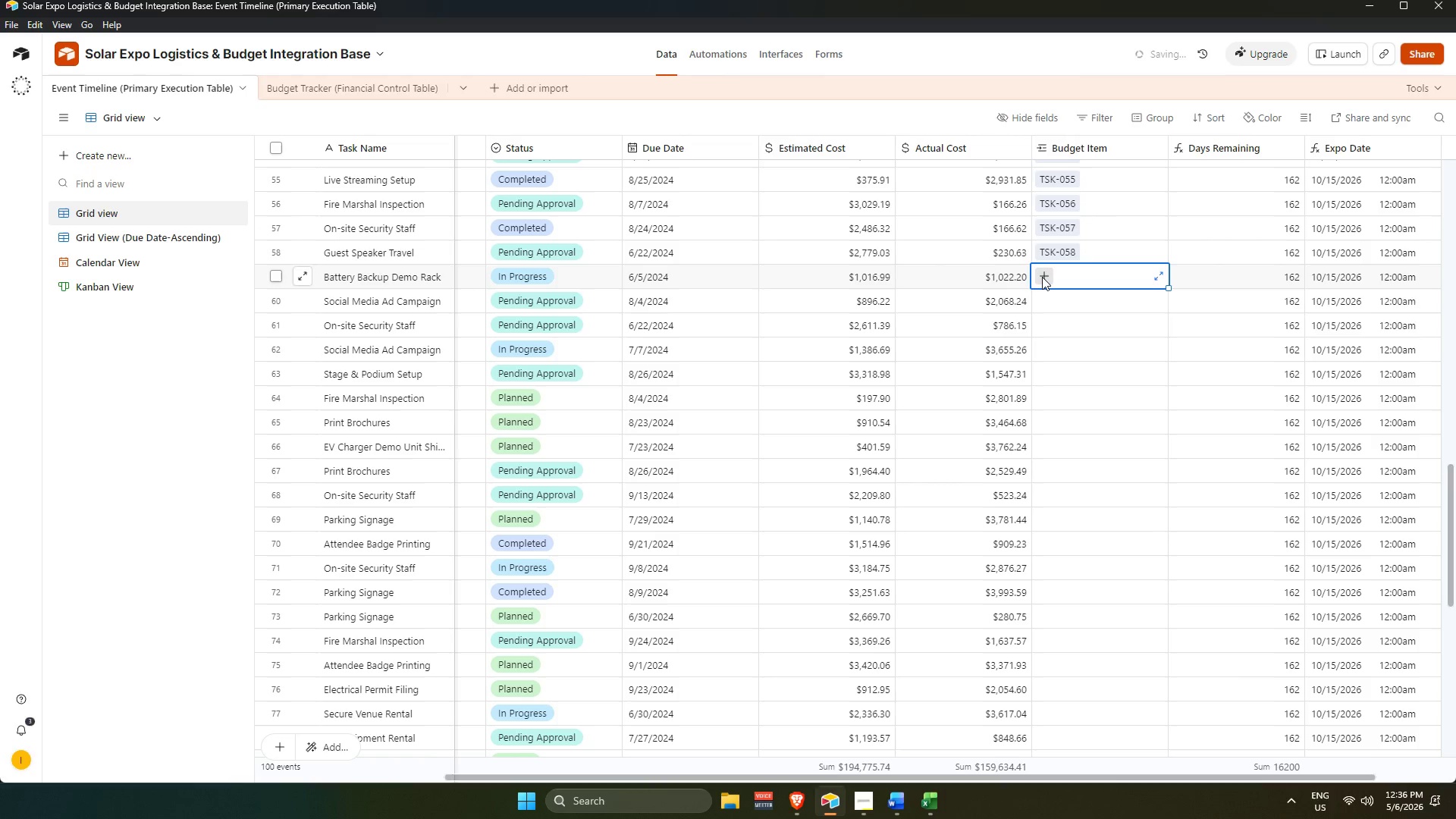 
key(Numpad5)
 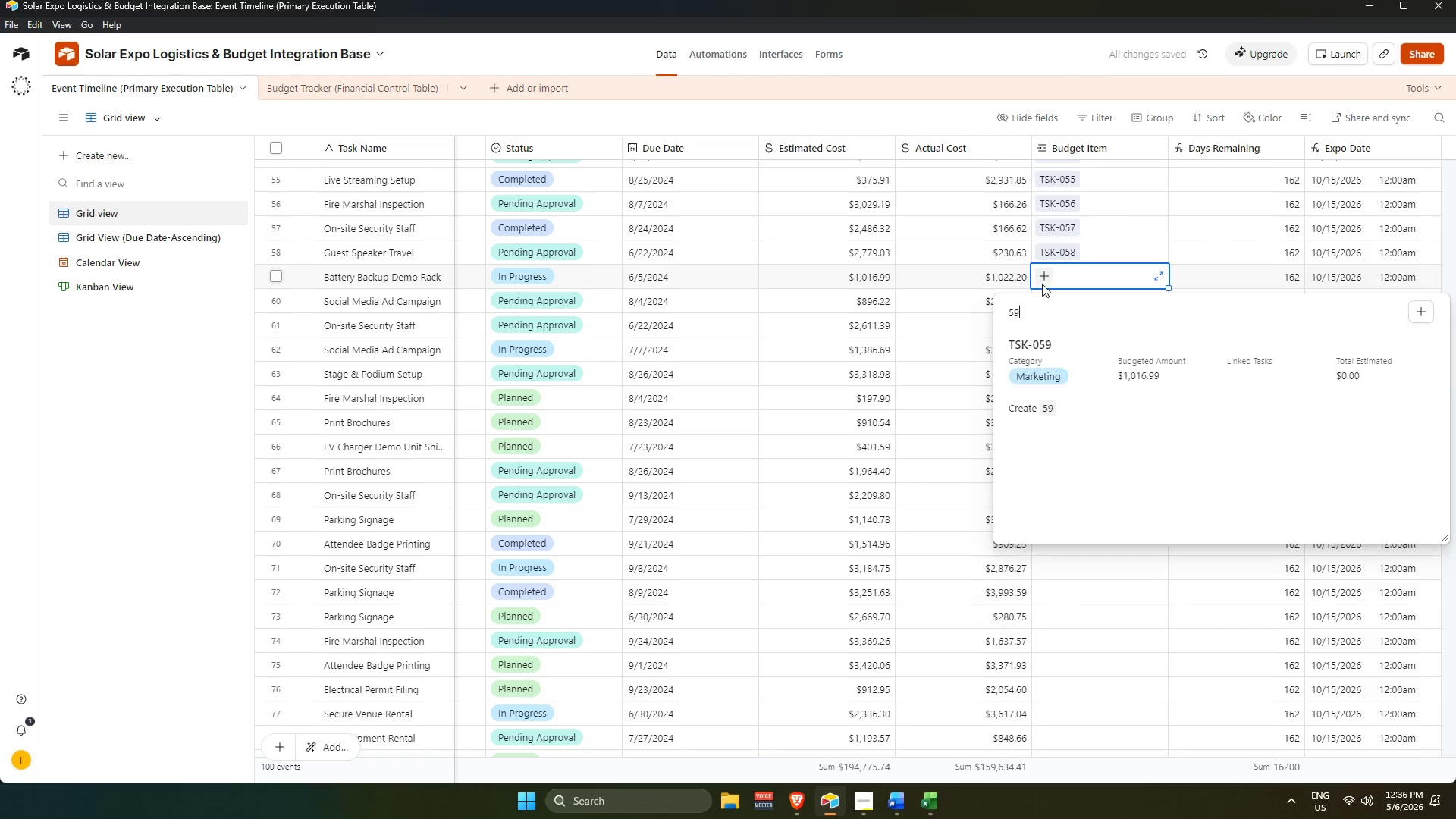 
key(Numpad9)
 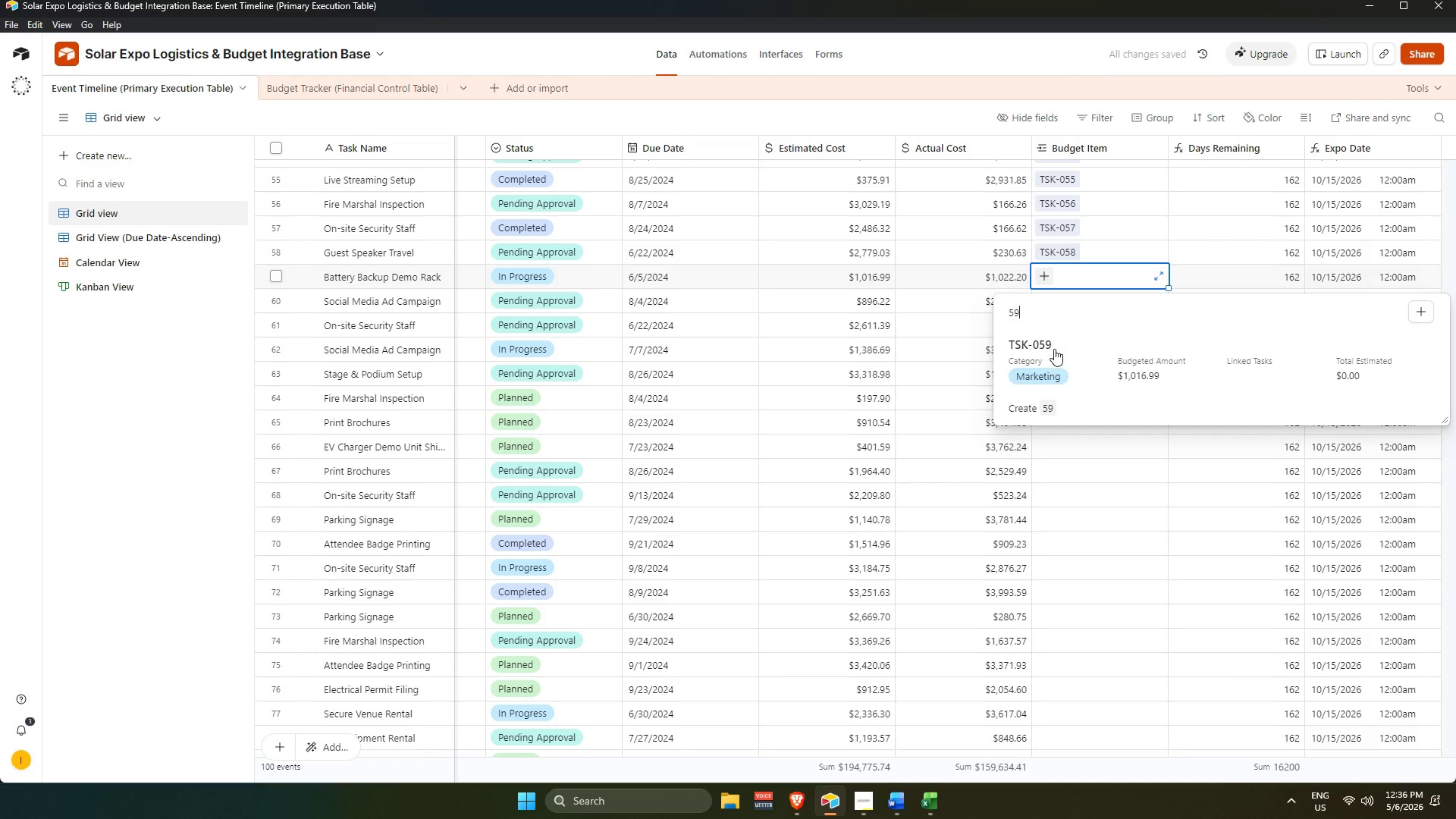 
left_click([1054, 349])
 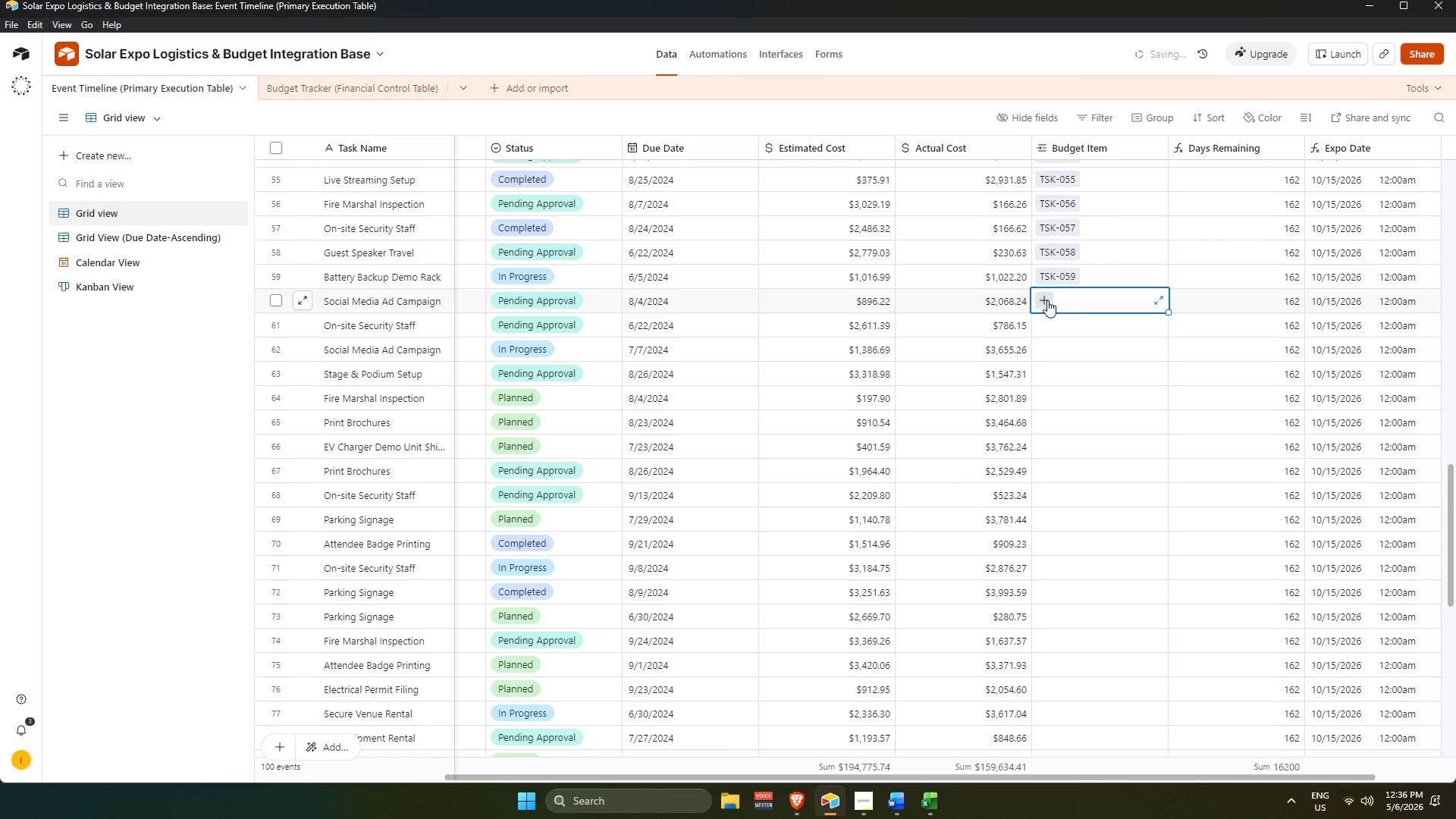 
triple_click([1045, 300])
 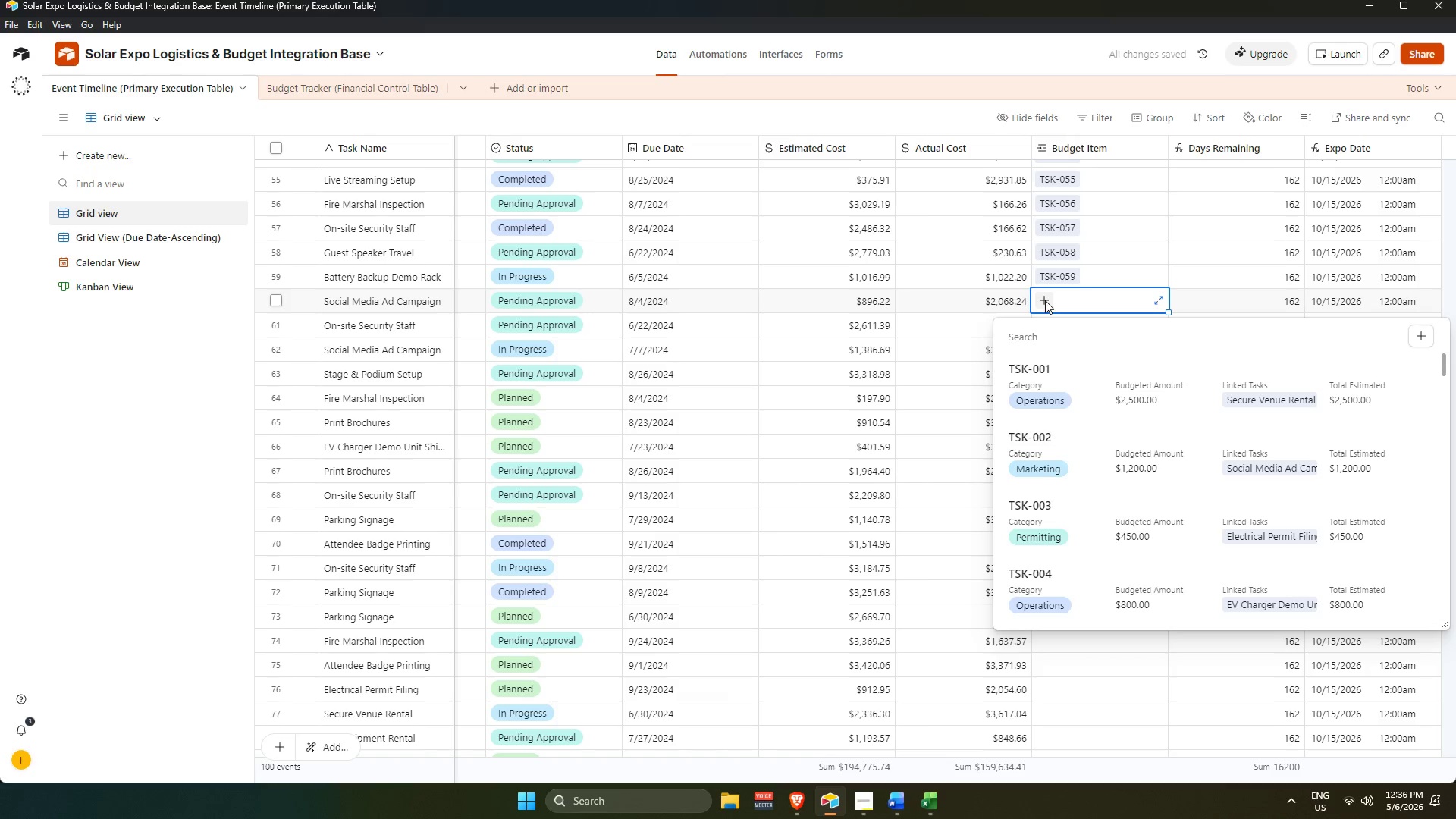 
key(Numpad6)
 